 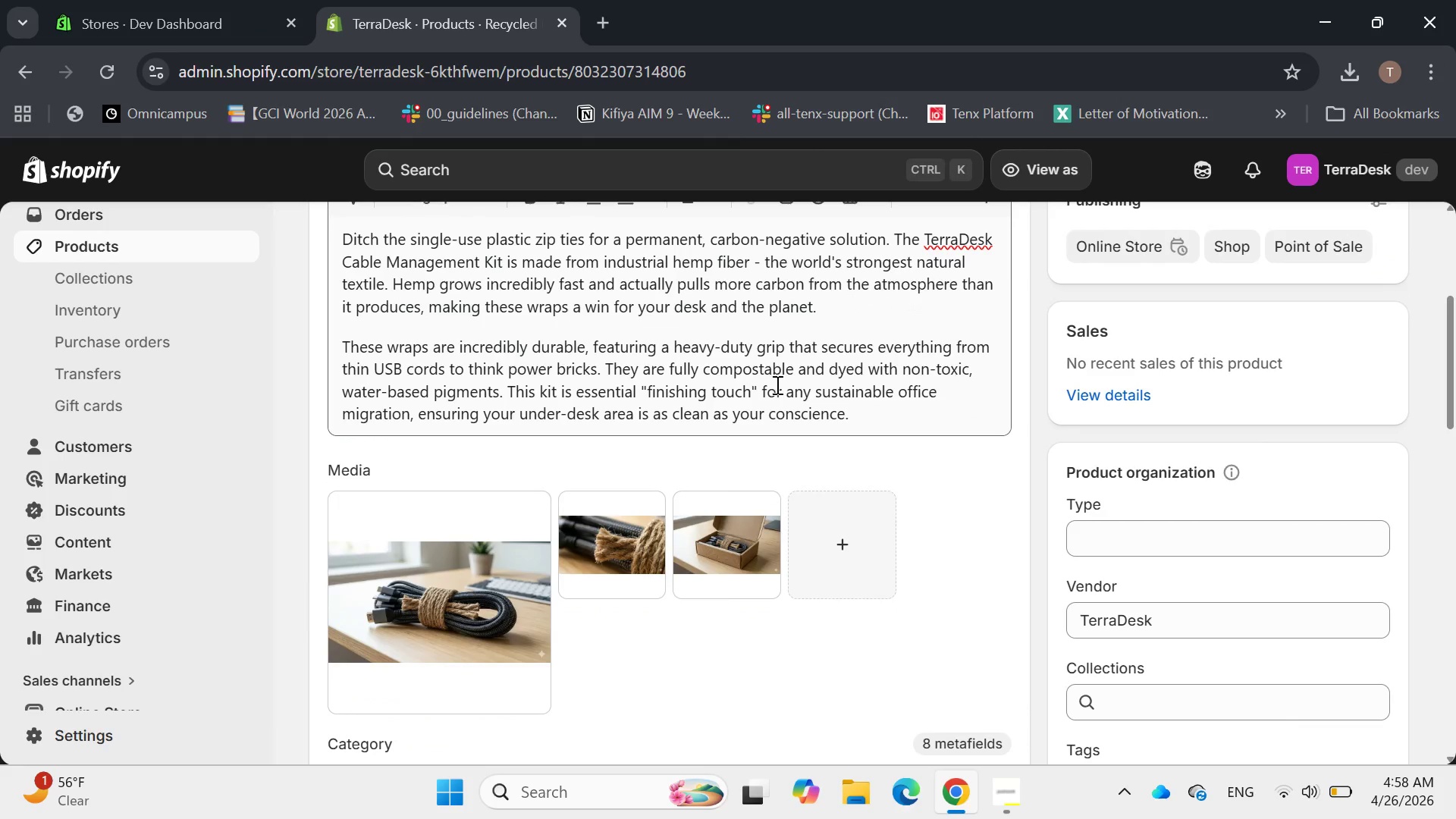 
scroll: coordinate [777, 384], scroll_direction: down, amount: 6.0
 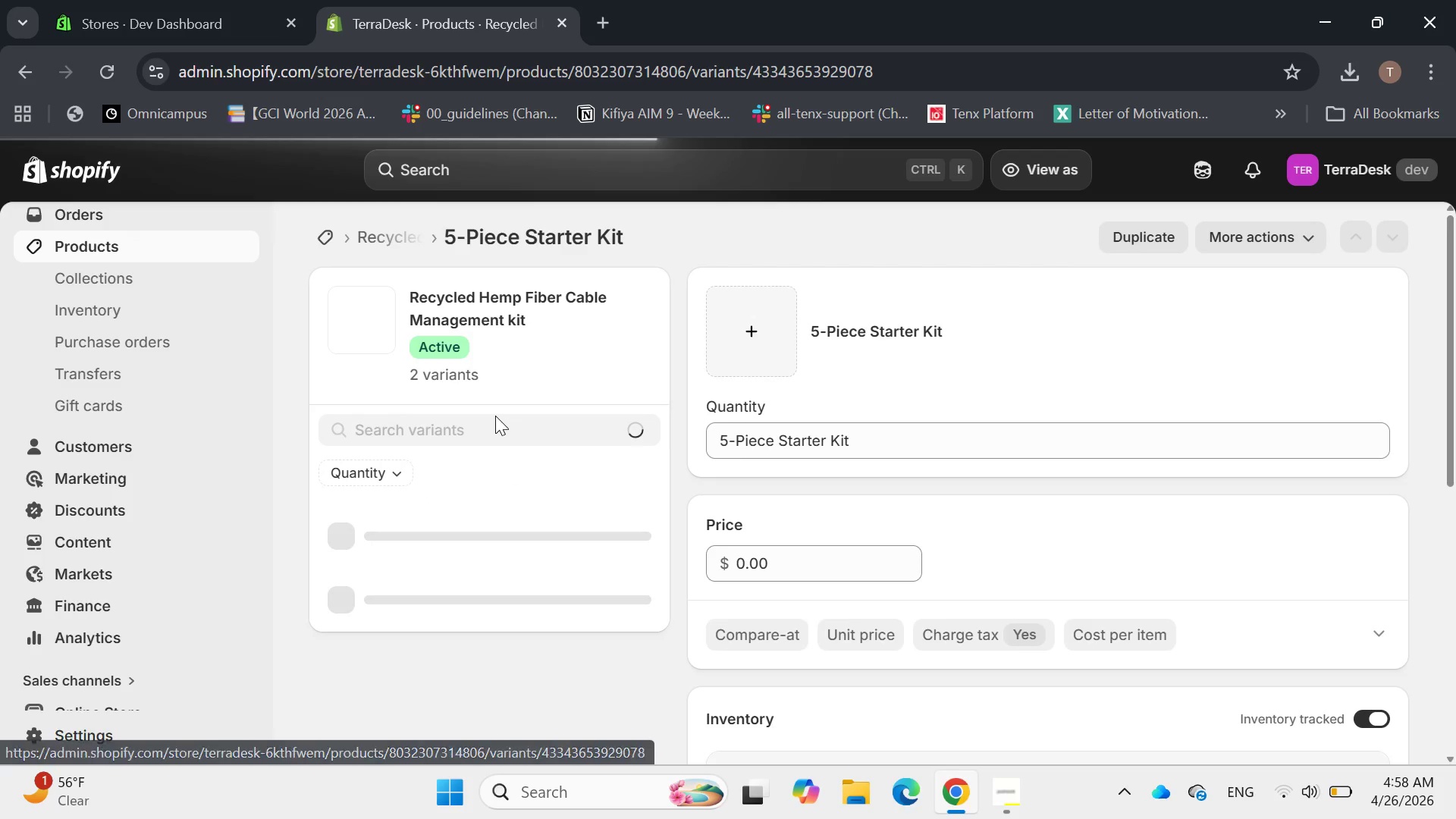 
wait(5.75)
 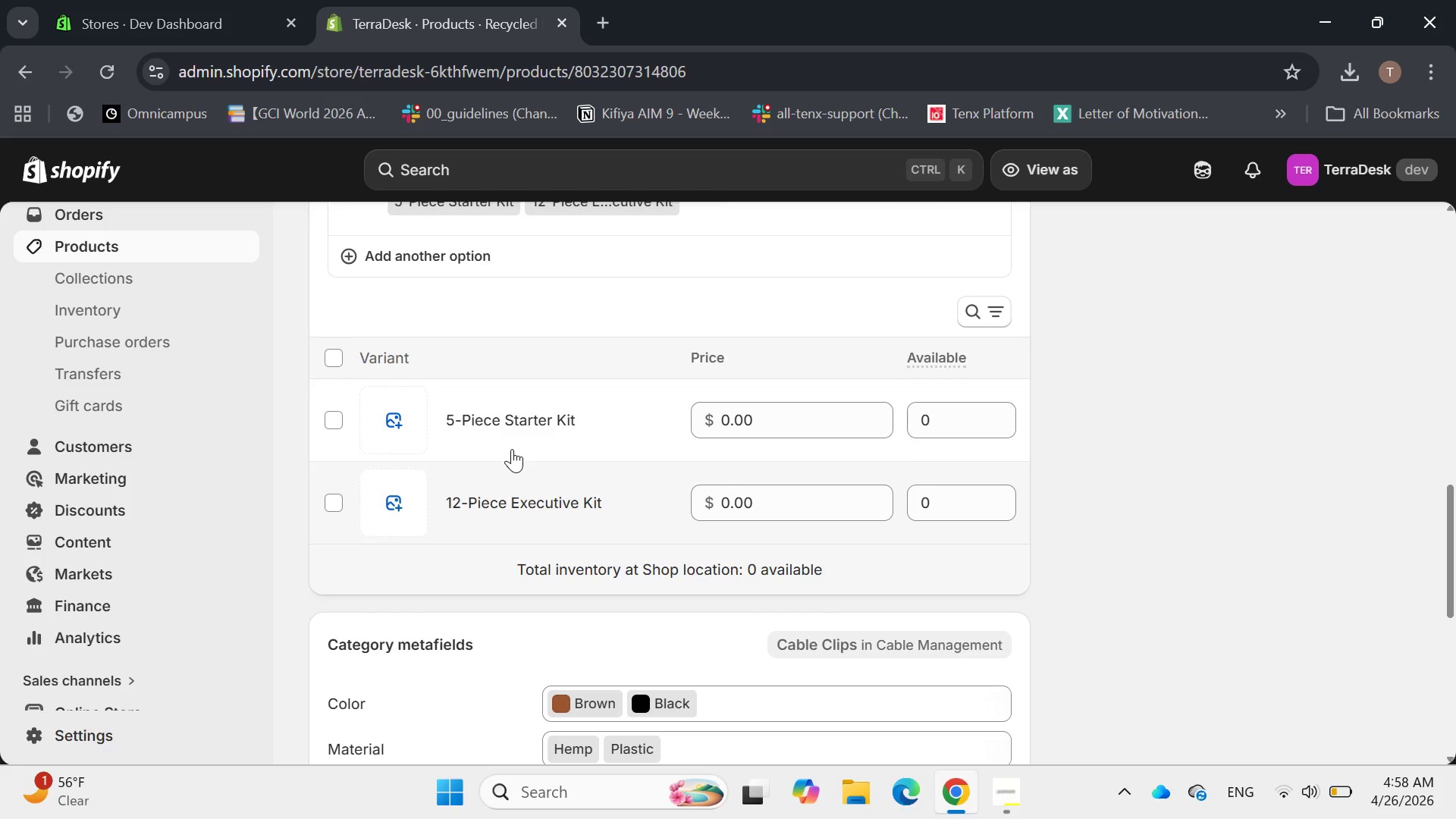 
scroll: coordinate [495, 416], scroll_direction: down, amount: 1.0
 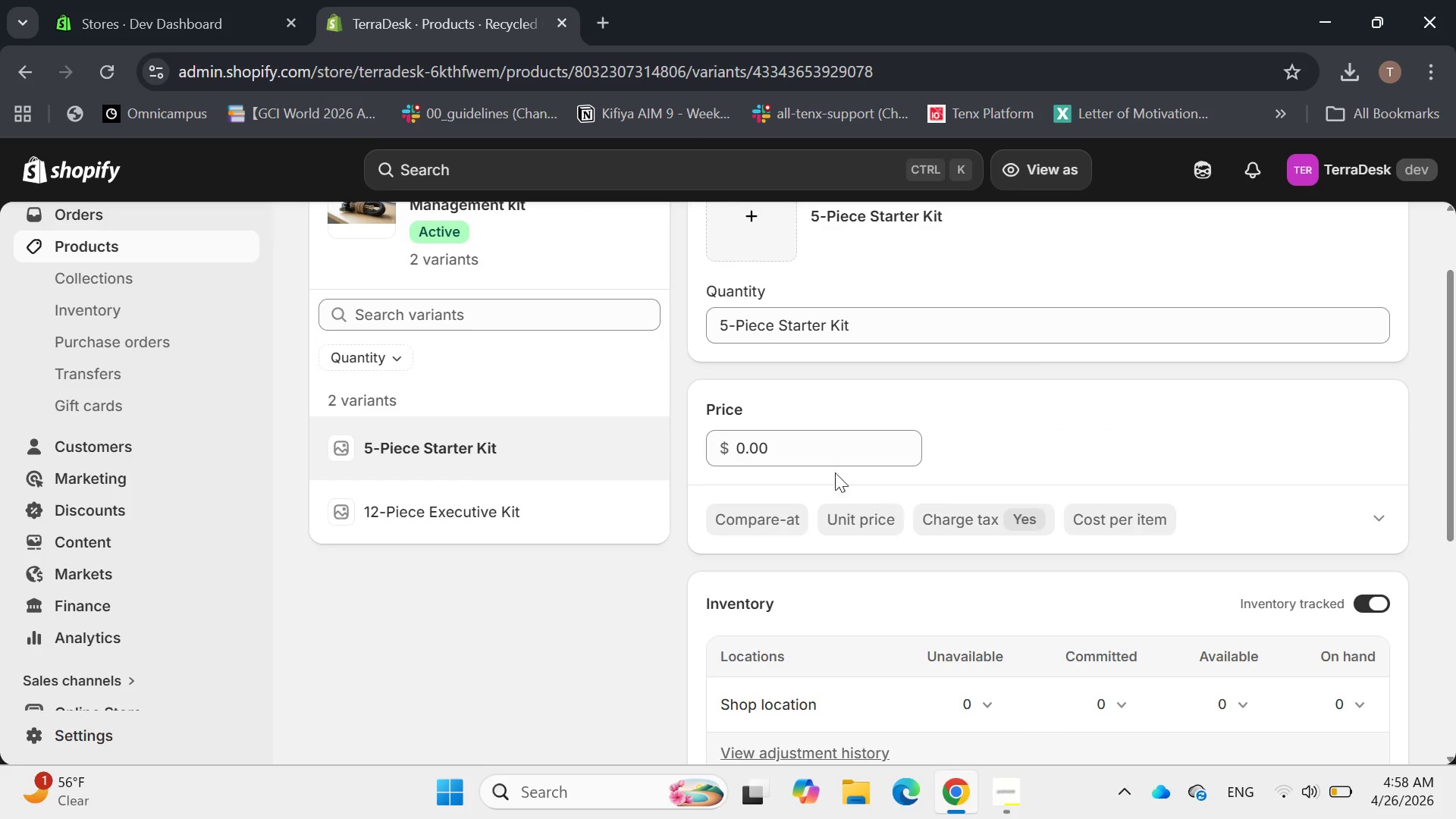 
left_click([783, 447])
 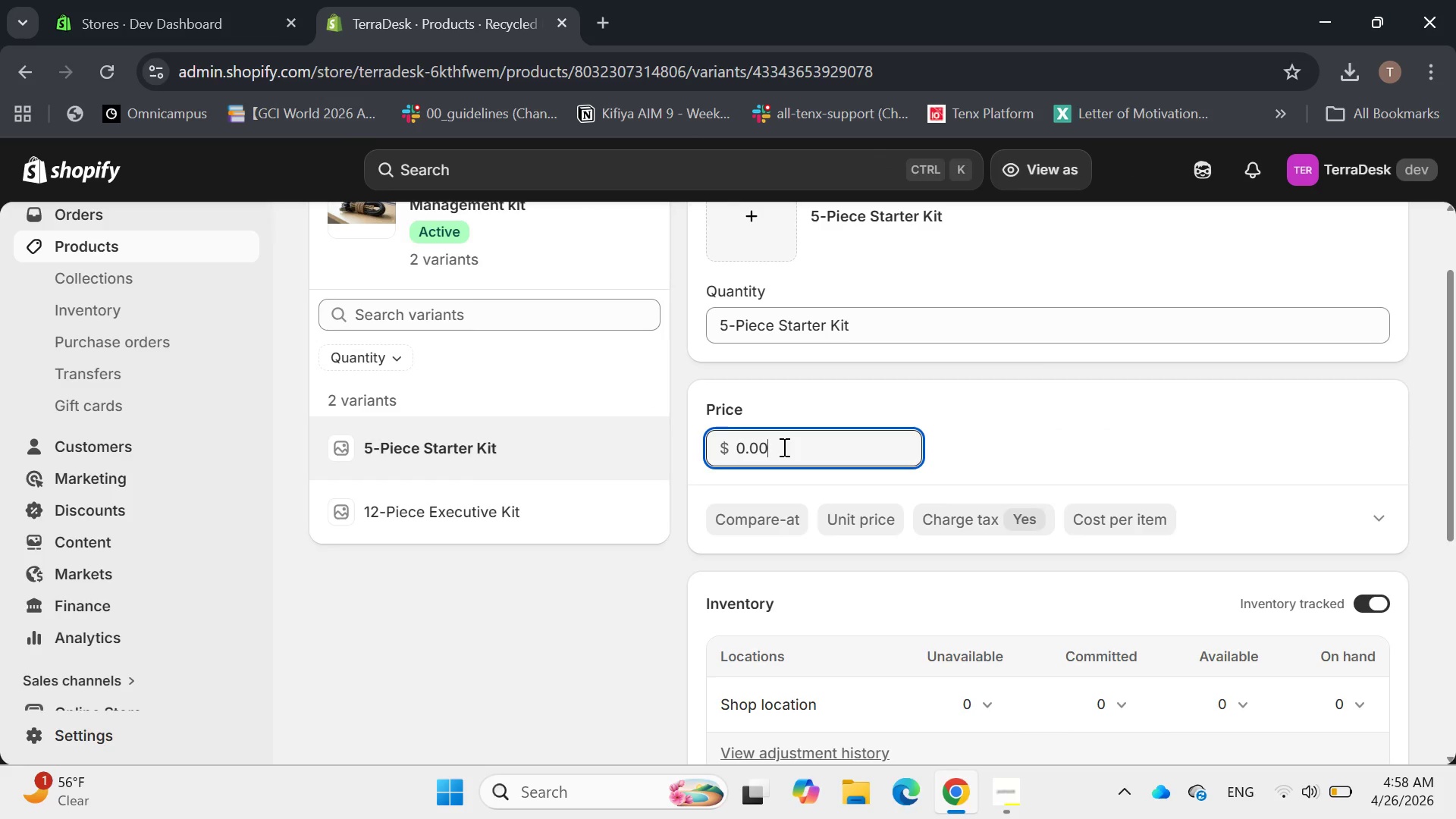 
hold_key(key=Backspace, duration=0.89)
 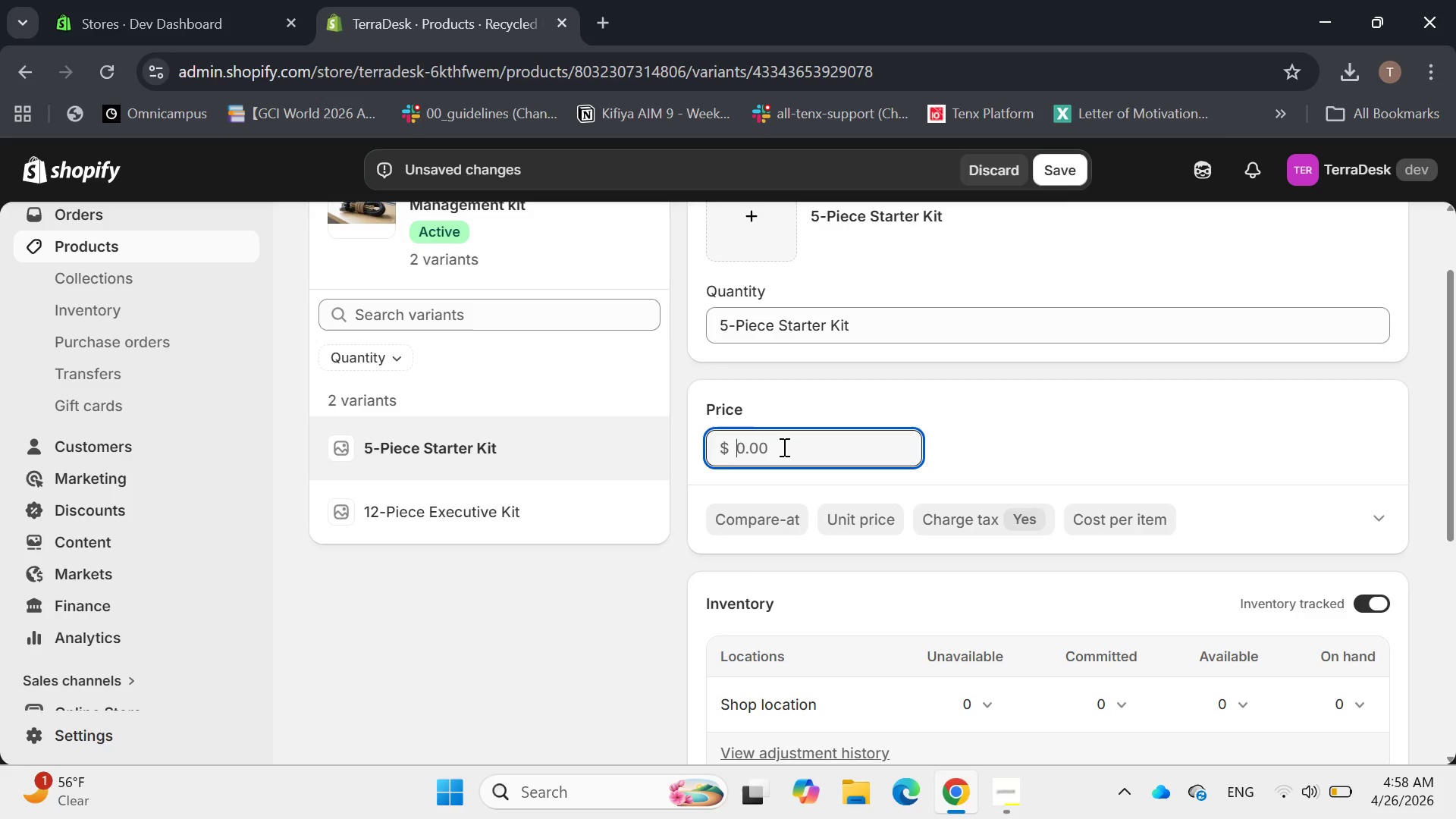 
type(18)
 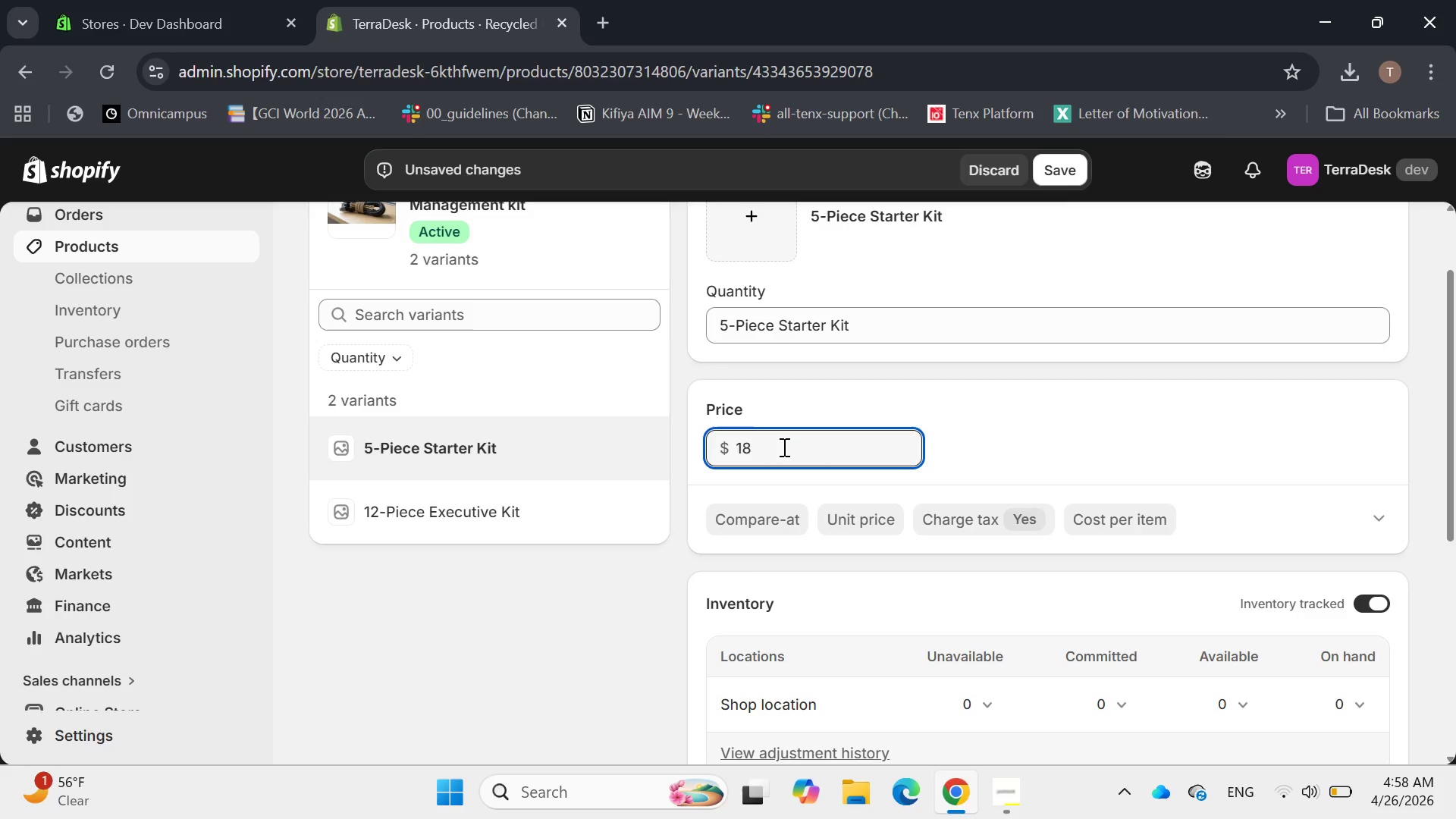 
key(Enter)
 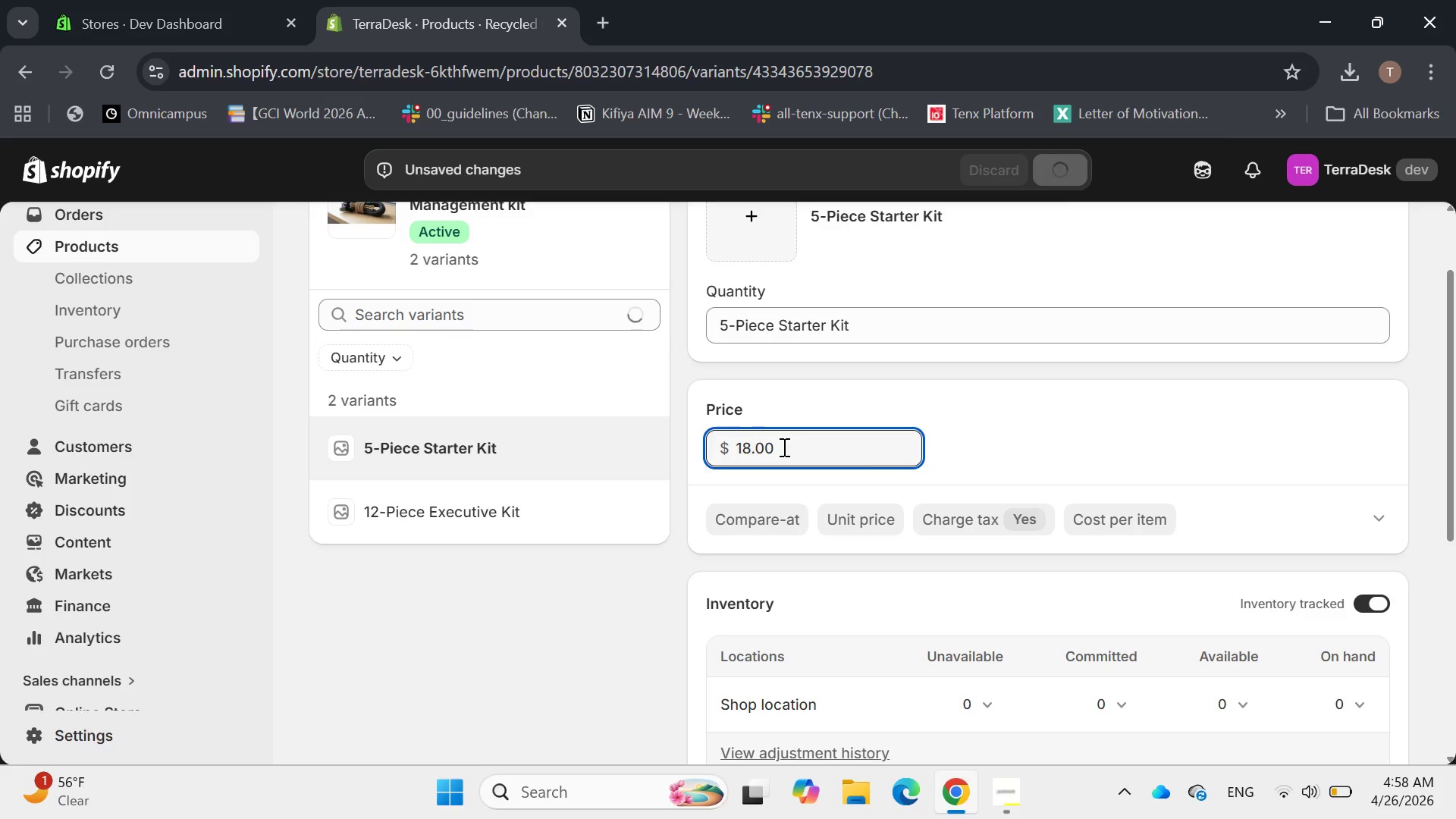 
scroll: coordinate [785, 448], scroll_direction: down, amount: 3.0
 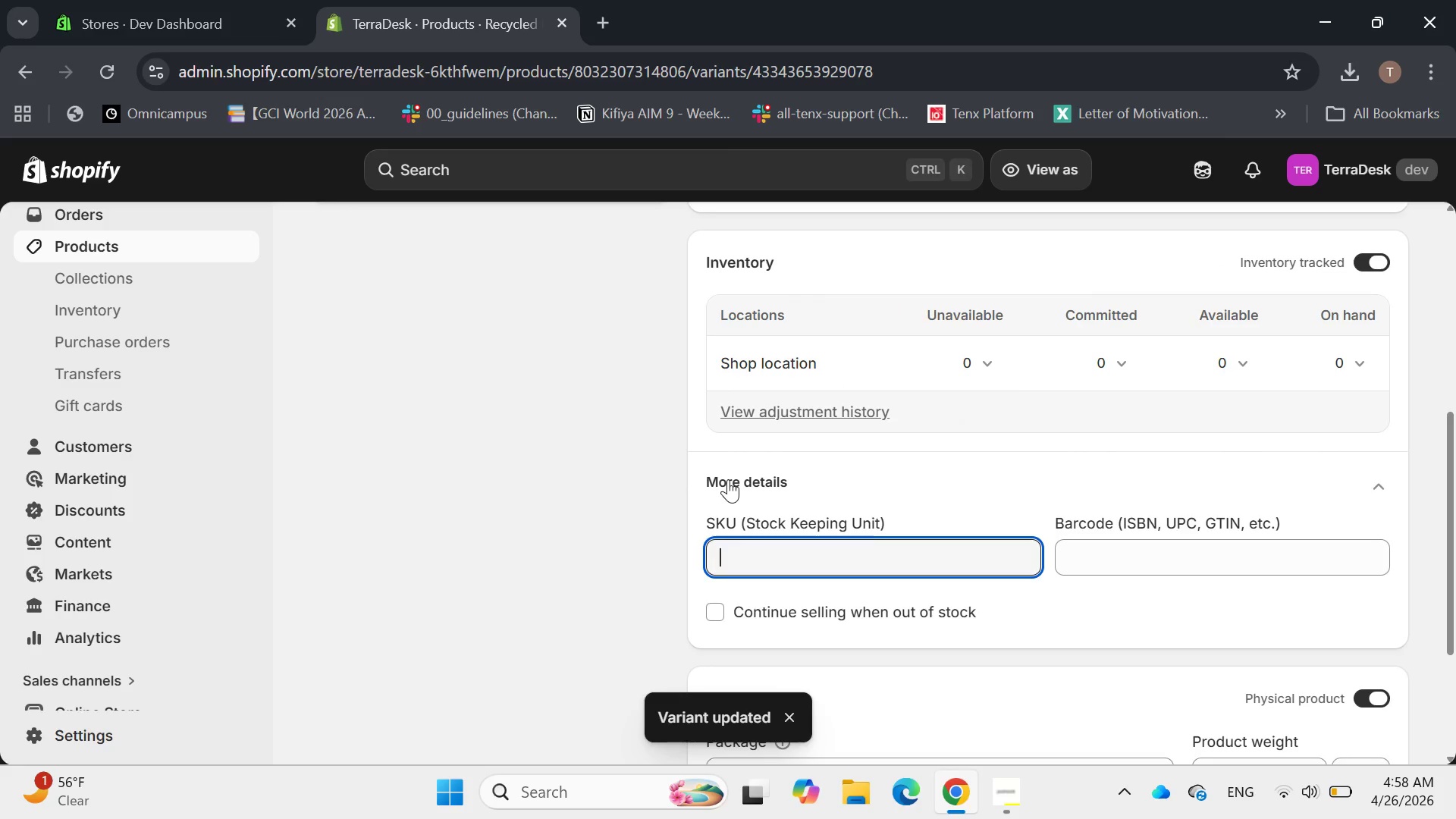 
type(td-hem-s)
key(Backspace)
key(Backspace)
key(Backspace)
key(Backspace)
key(Backspace)
key(Backspace)
key(Backspace)
key(Backspace)
type(TD-HEM-5)
 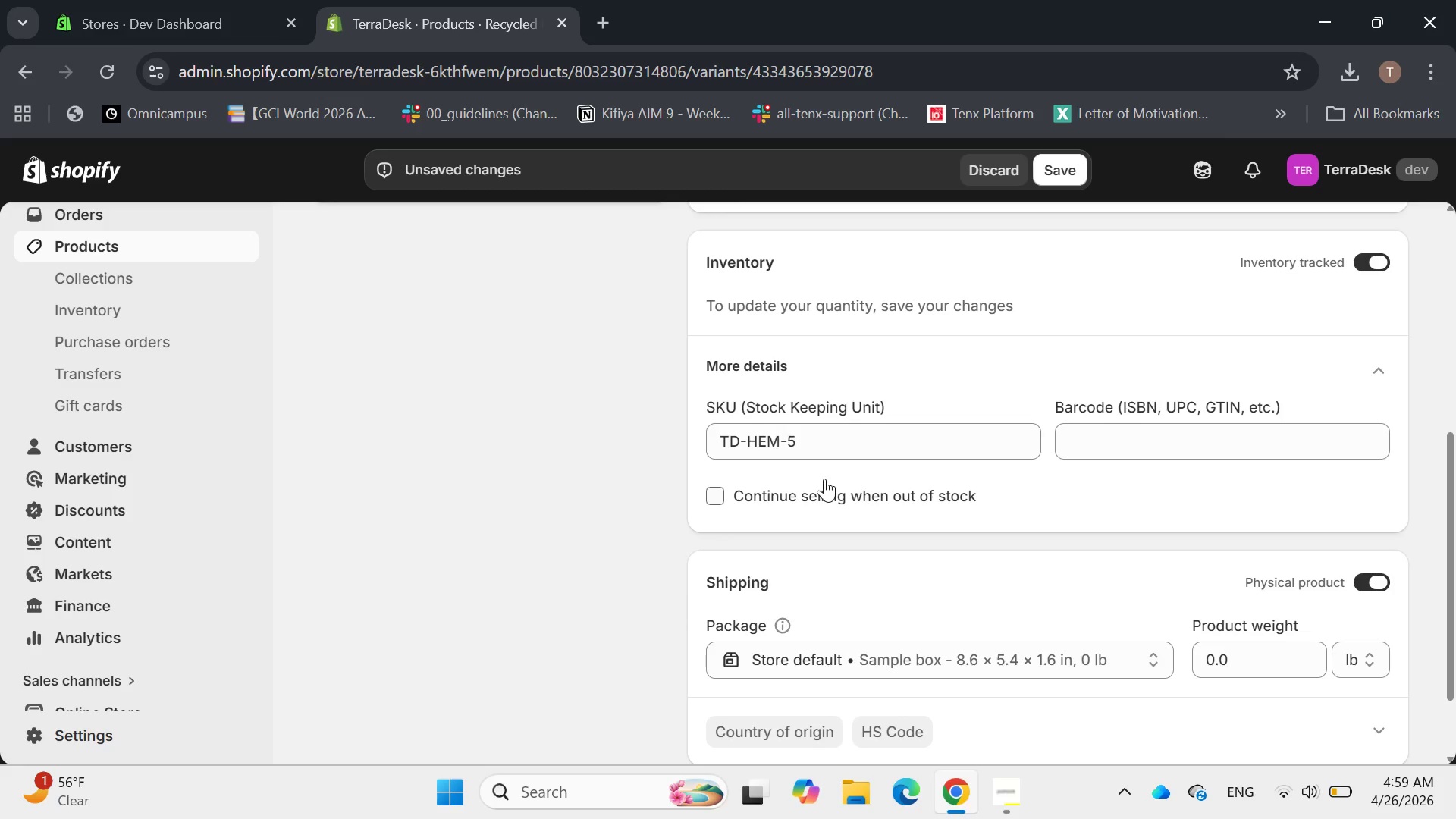 
wait(5.05)
 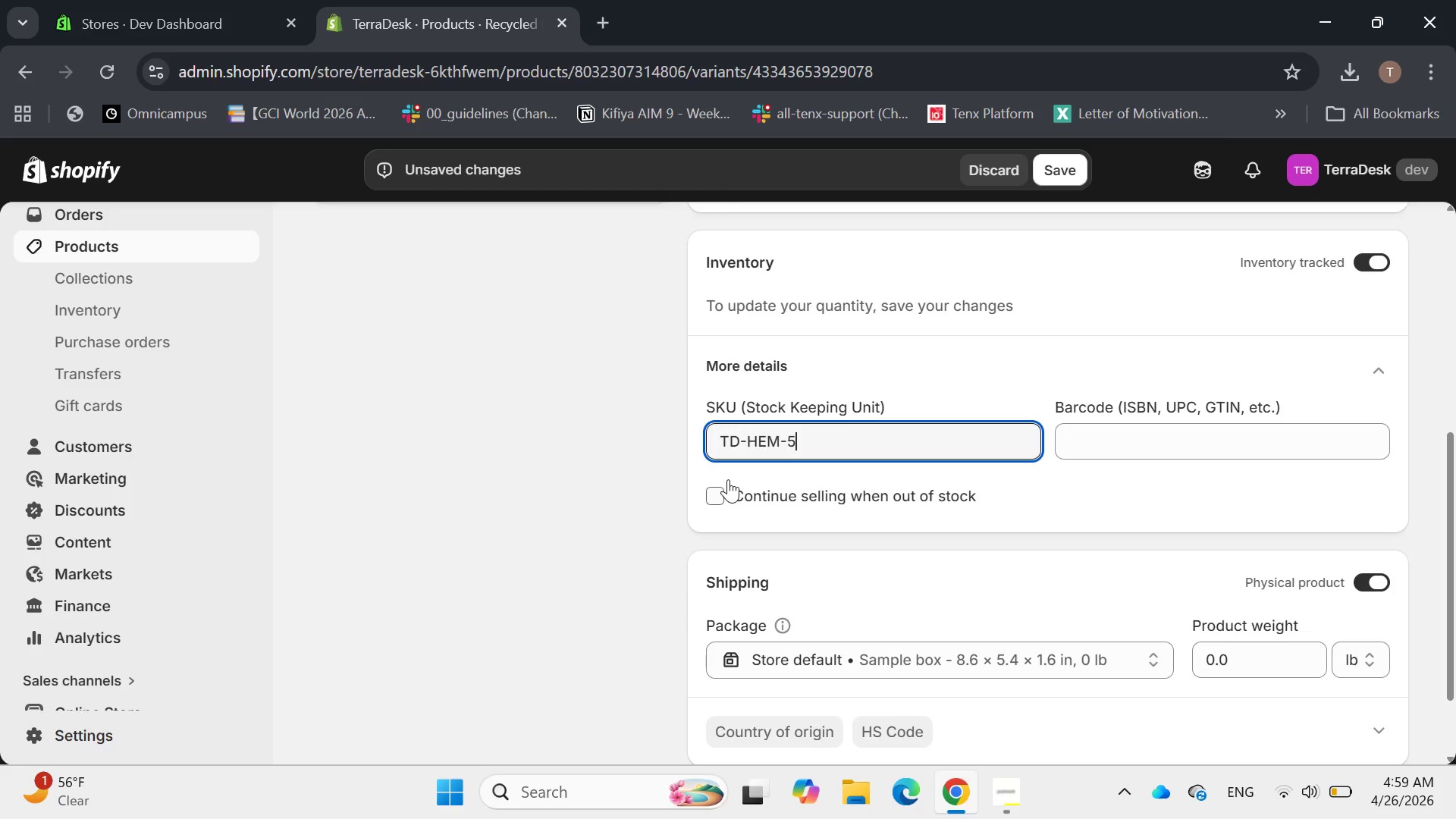 
scroll: coordinate [827, 475], scroll_direction: down, amount: 2.0
 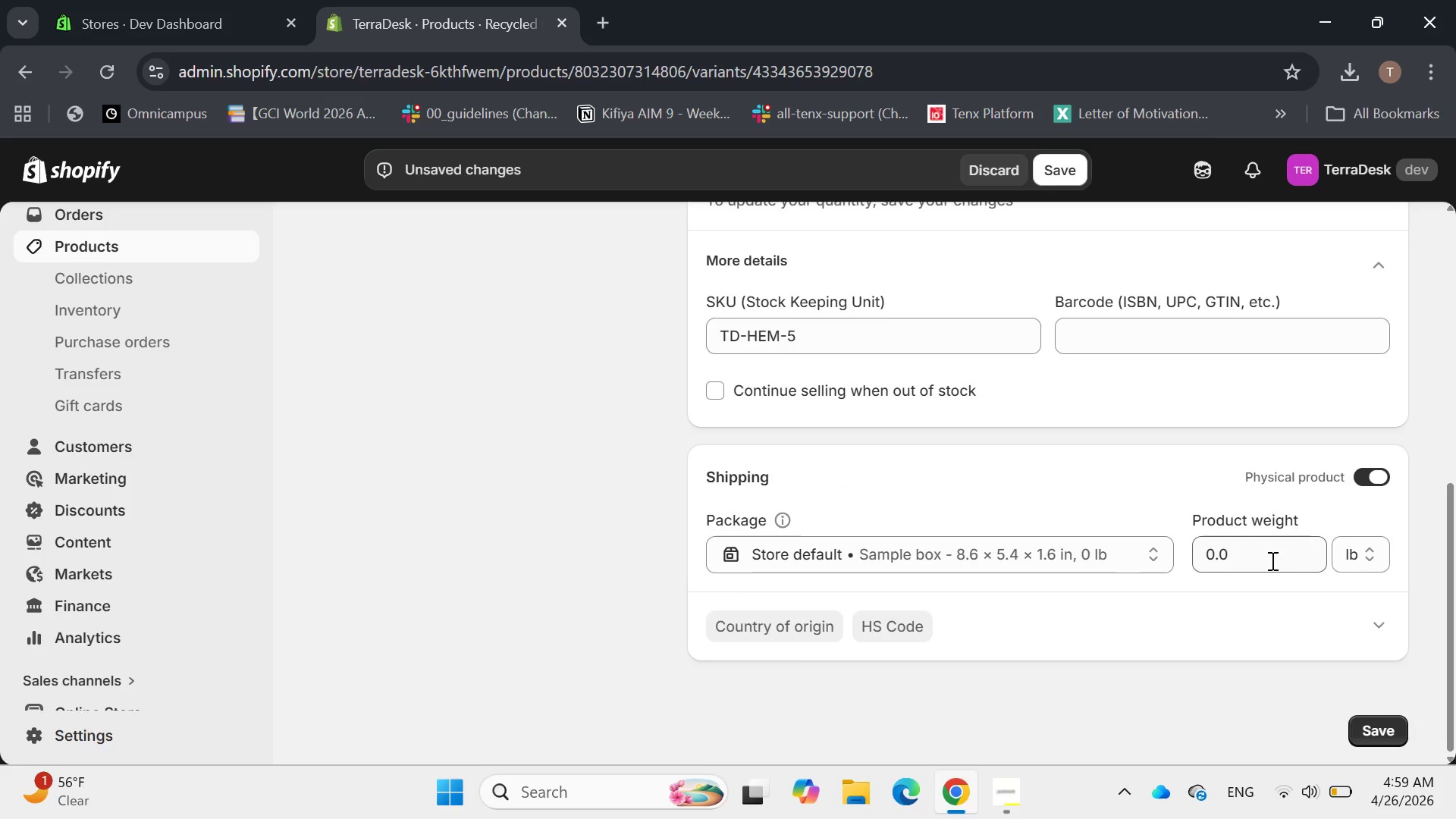 
left_click([1271, 560])
 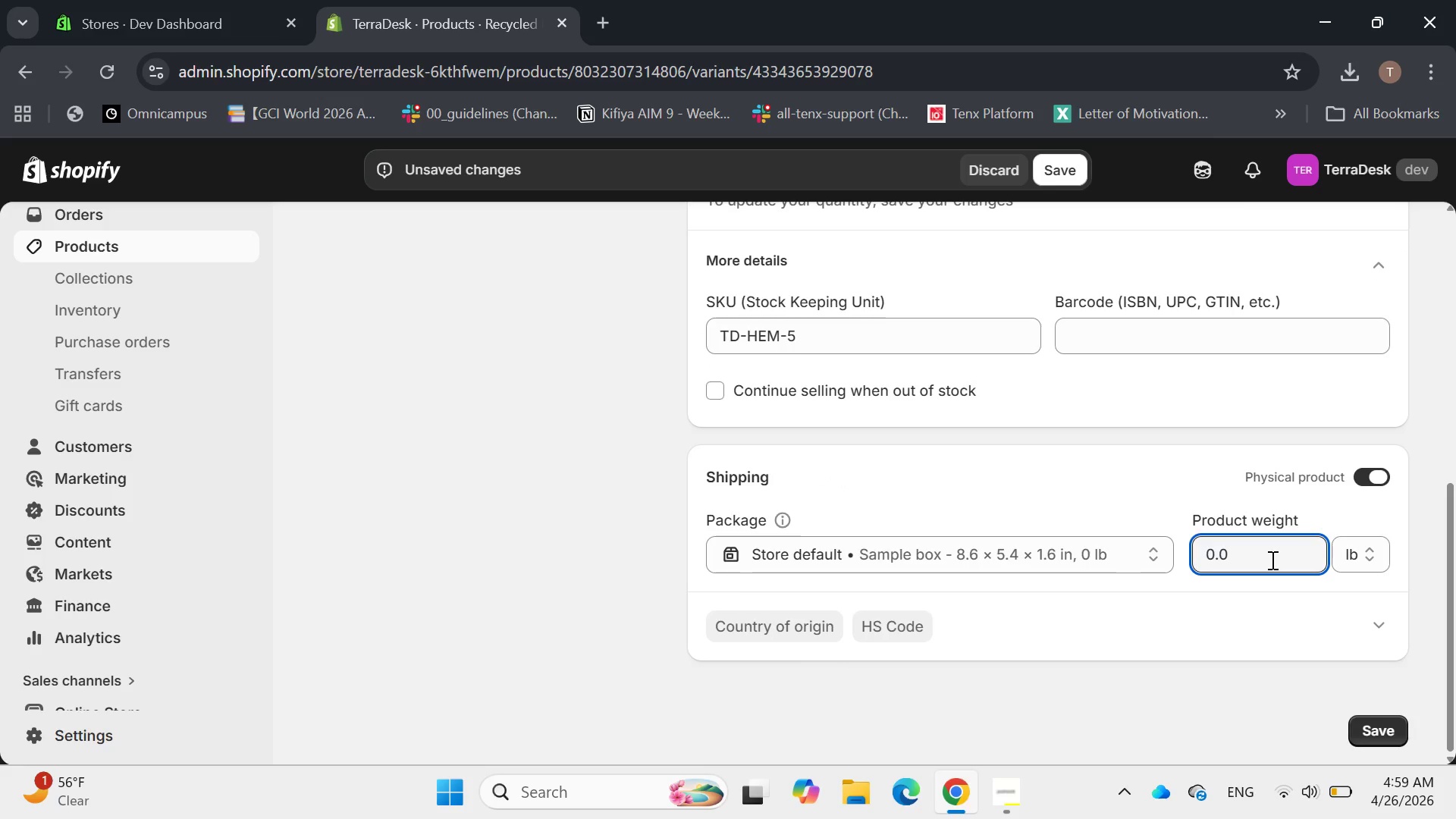 
hold_key(key=Backspace, duration=0.78)
 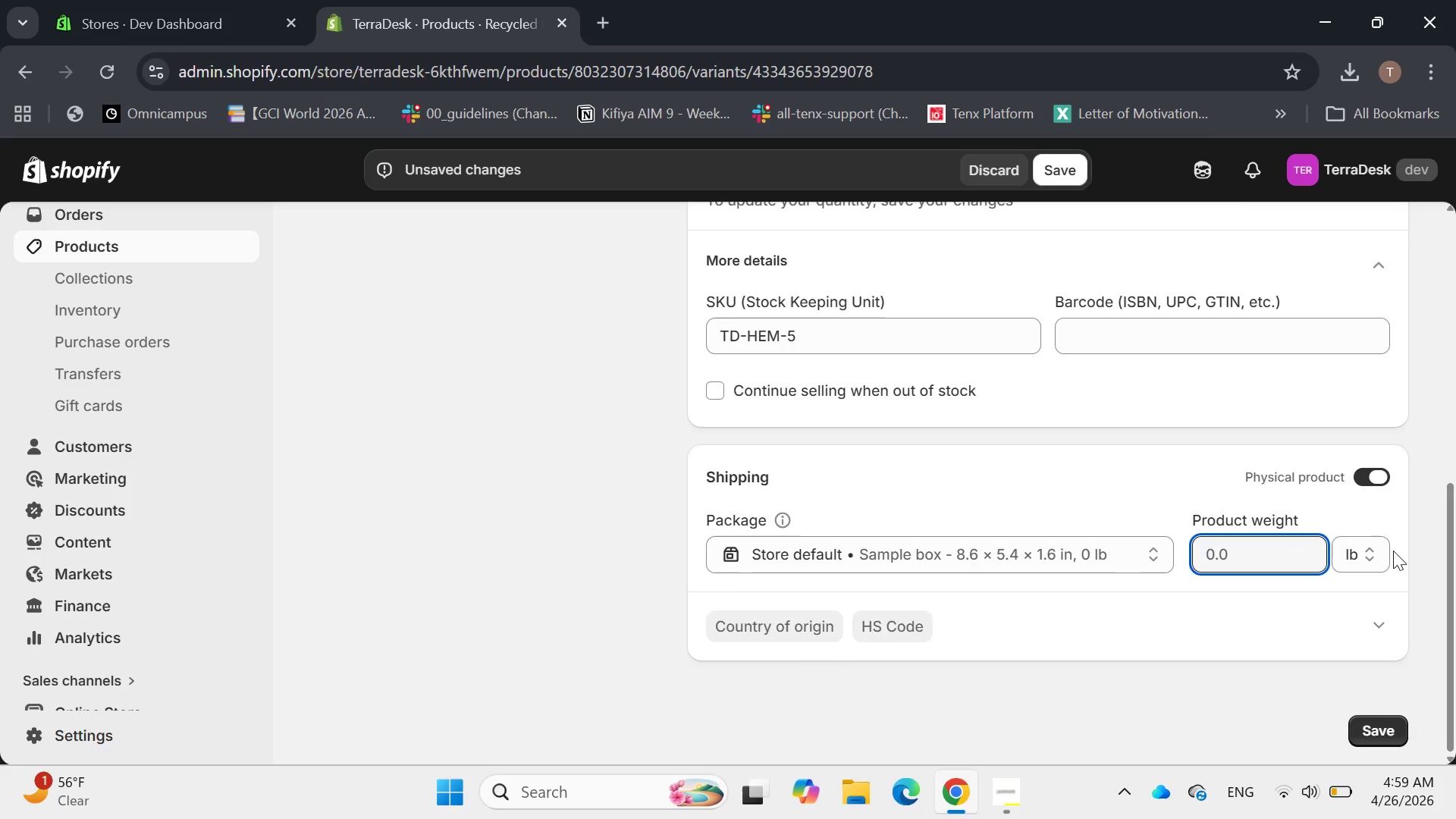 
left_click([1382, 554])
 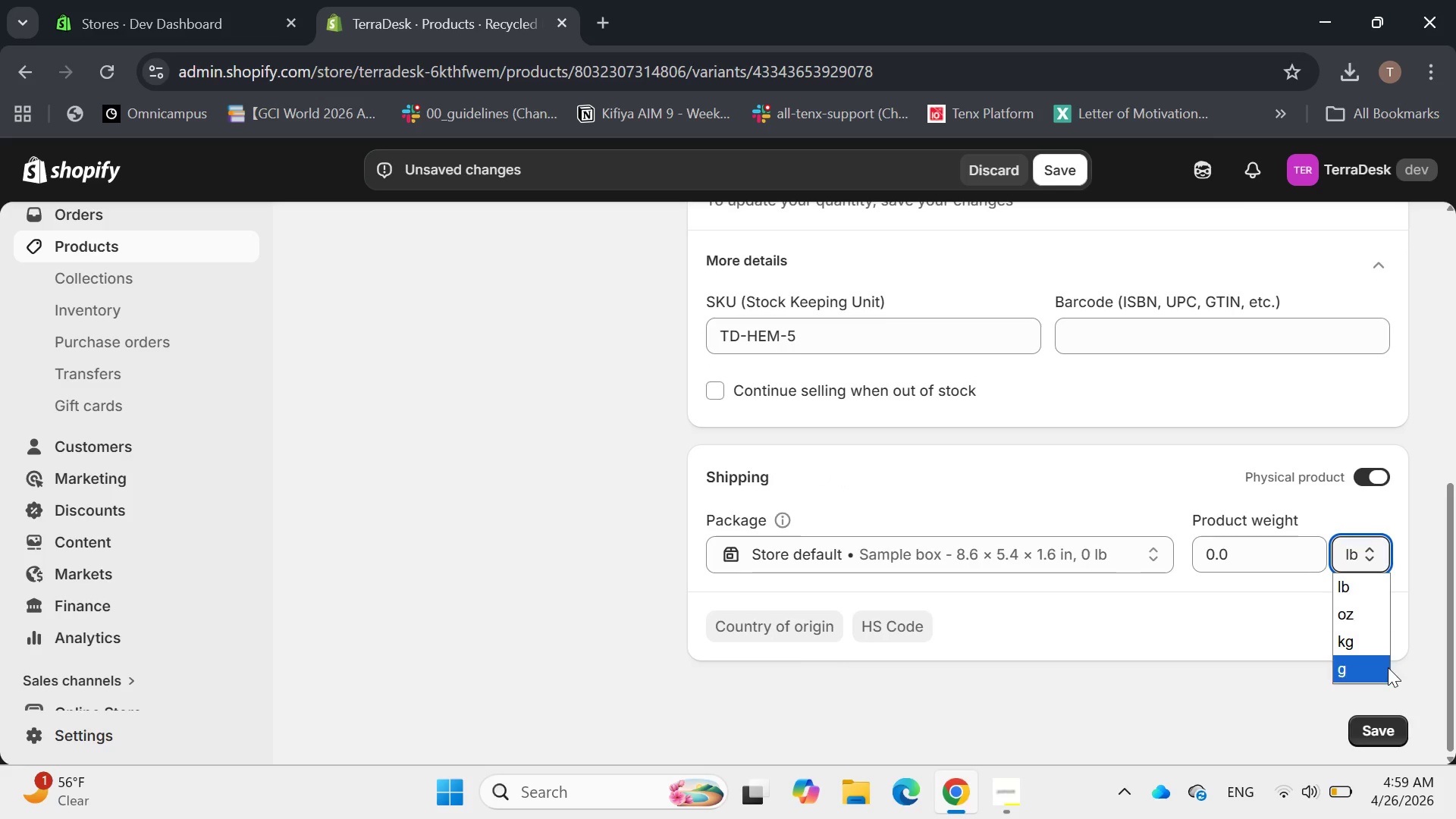 
left_click([1385, 670])
 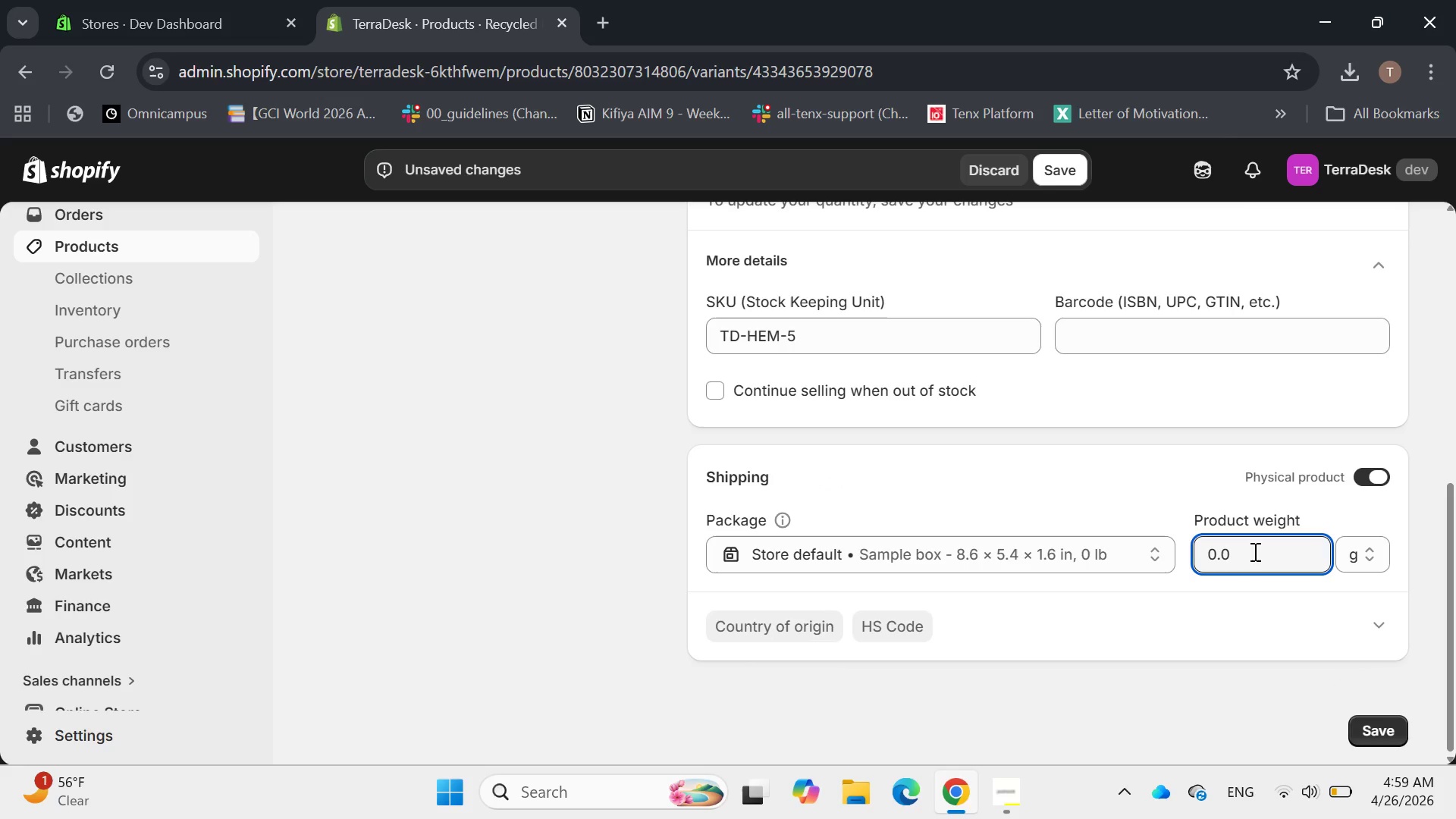 
key(Backspace)
 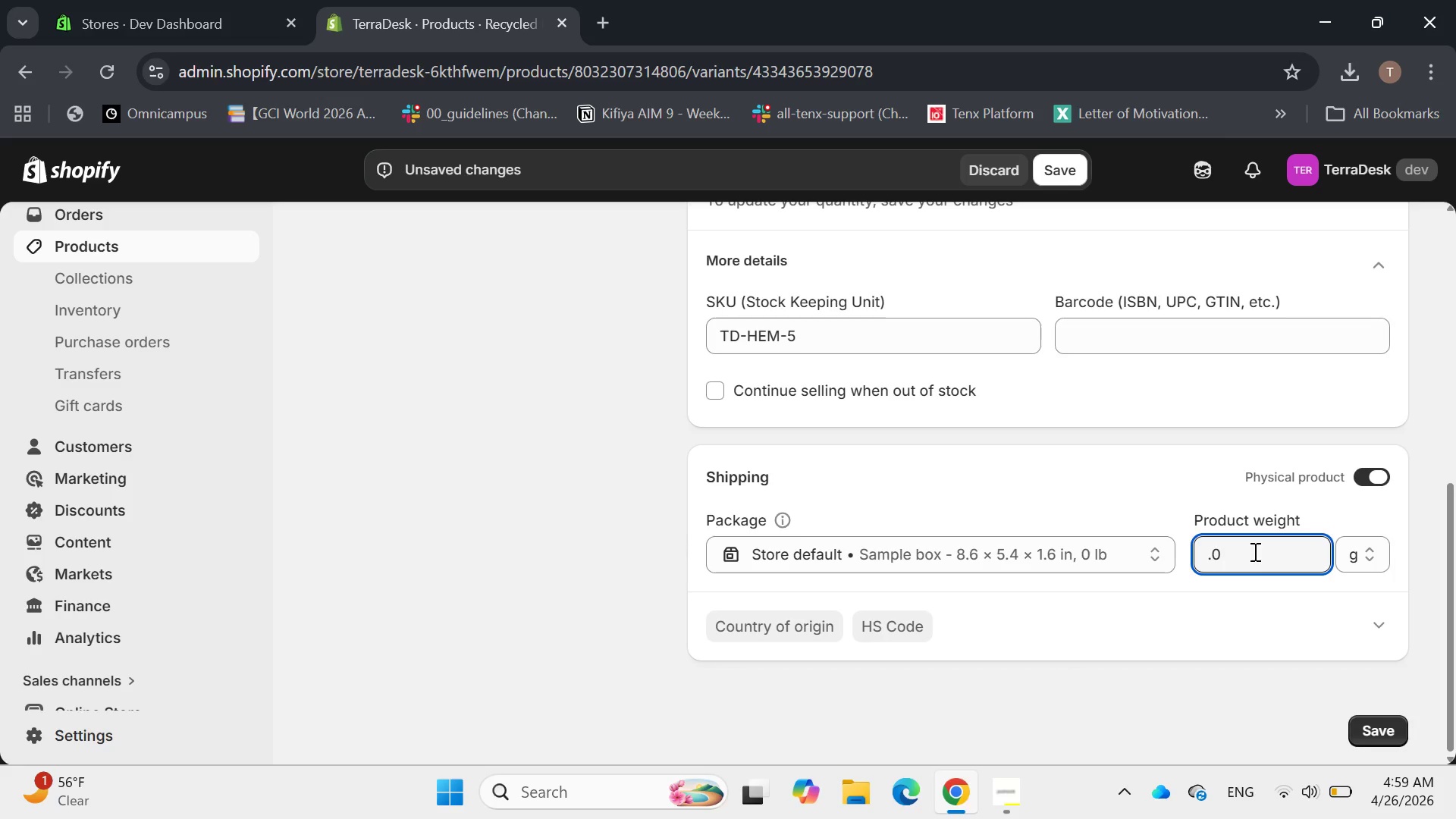 
key(Delete)
 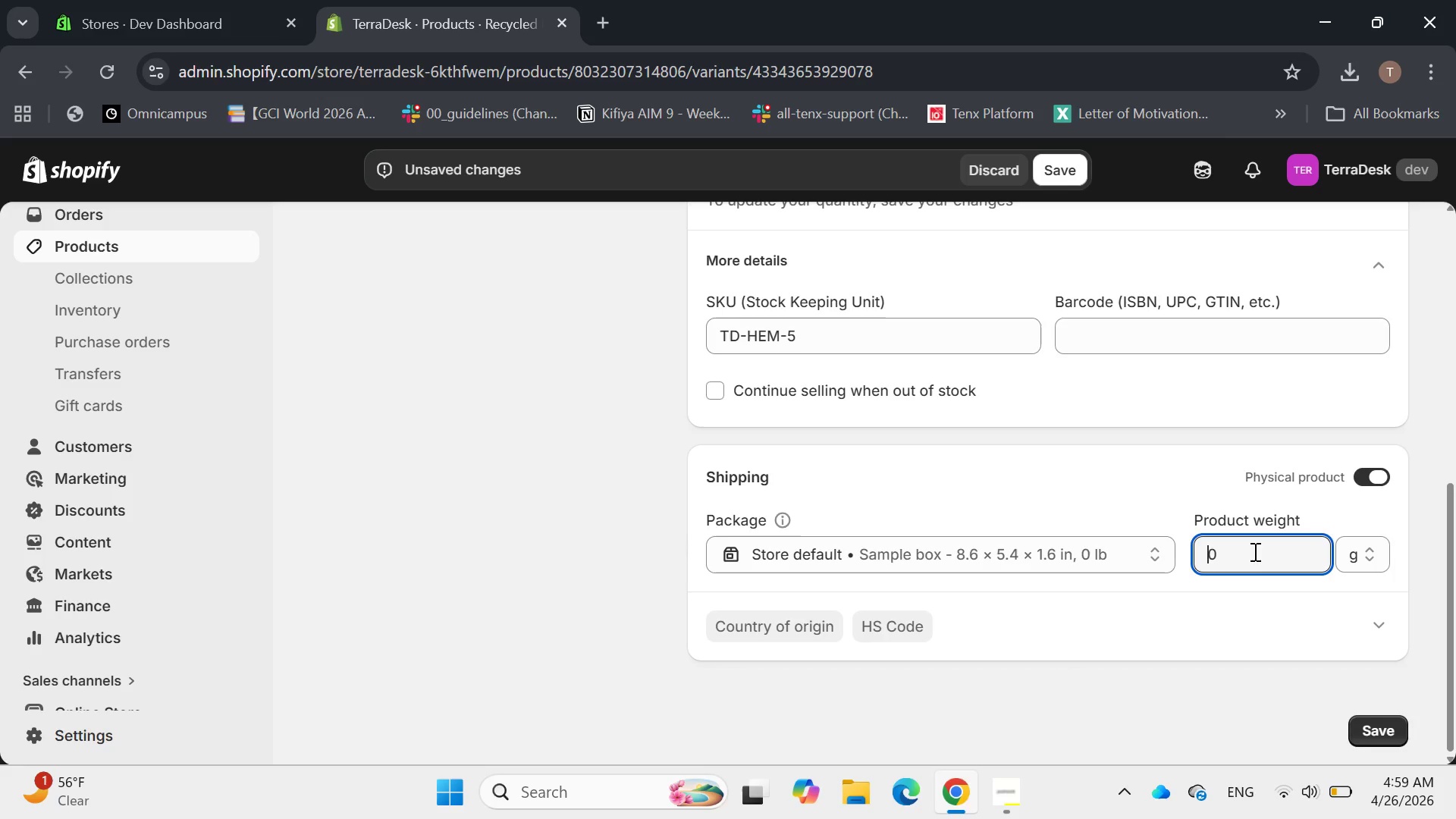 
key(Delete)
 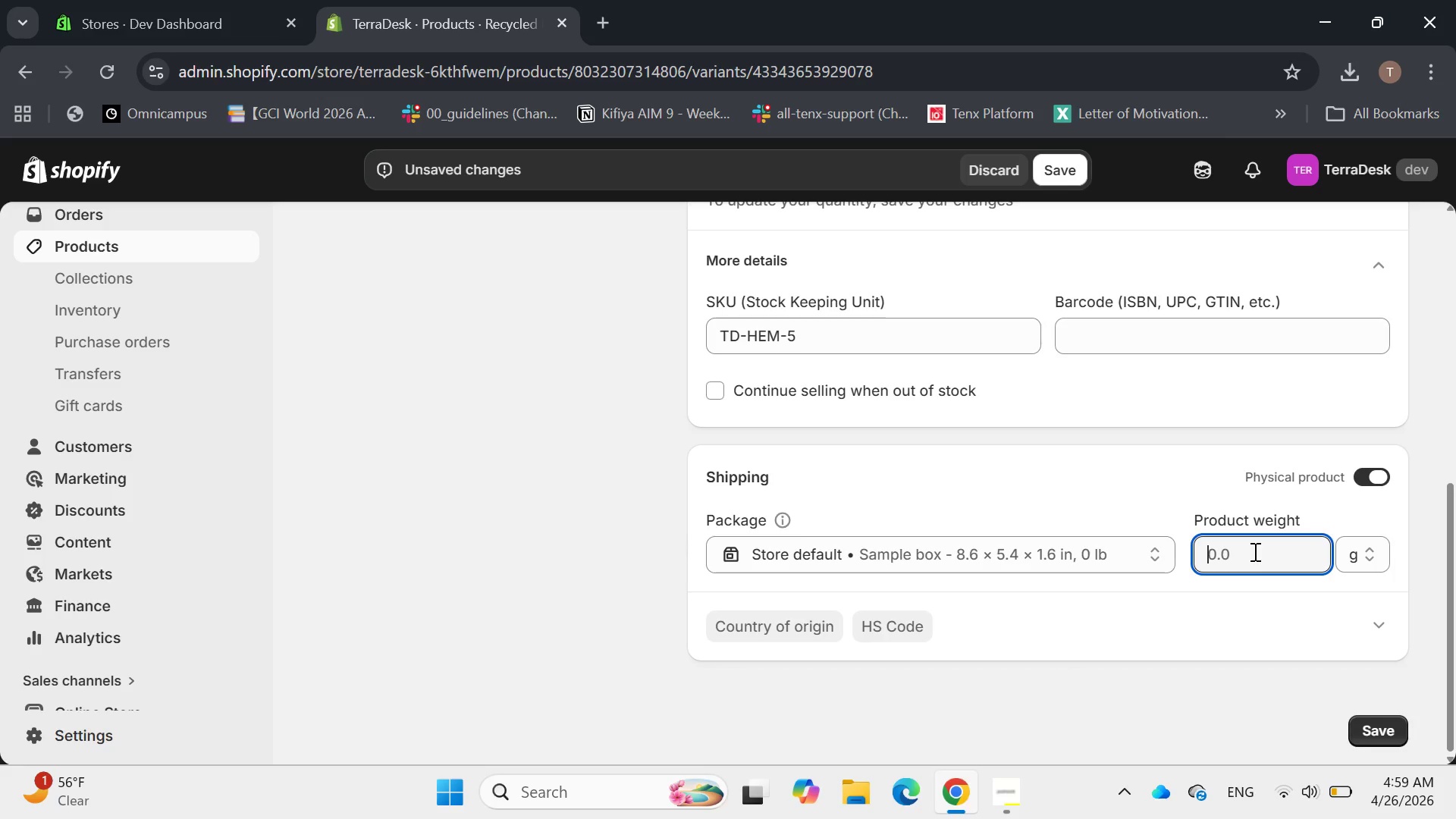 
wait(8.58)
 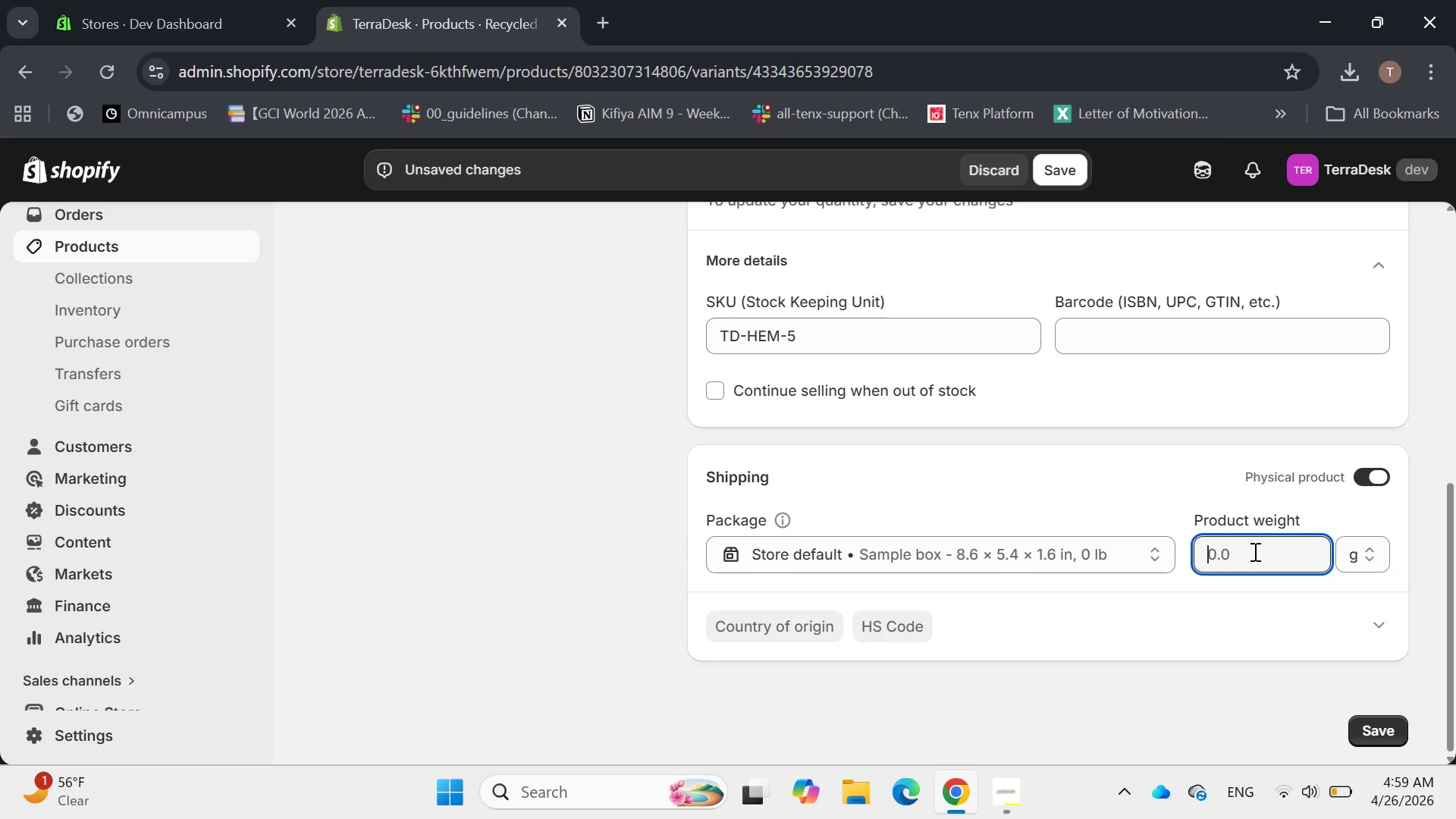 
type(50)
 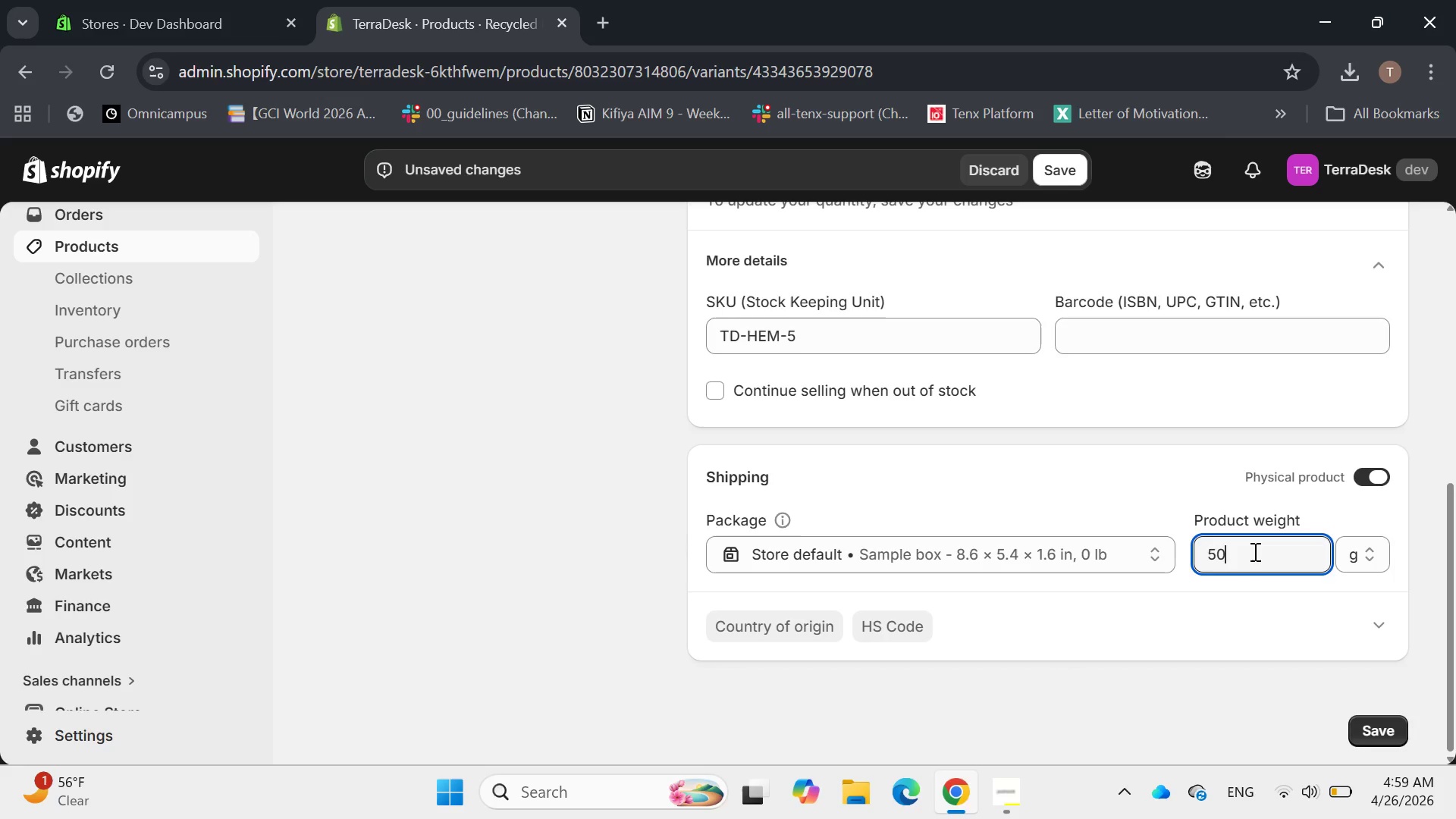 
key(Enter)
 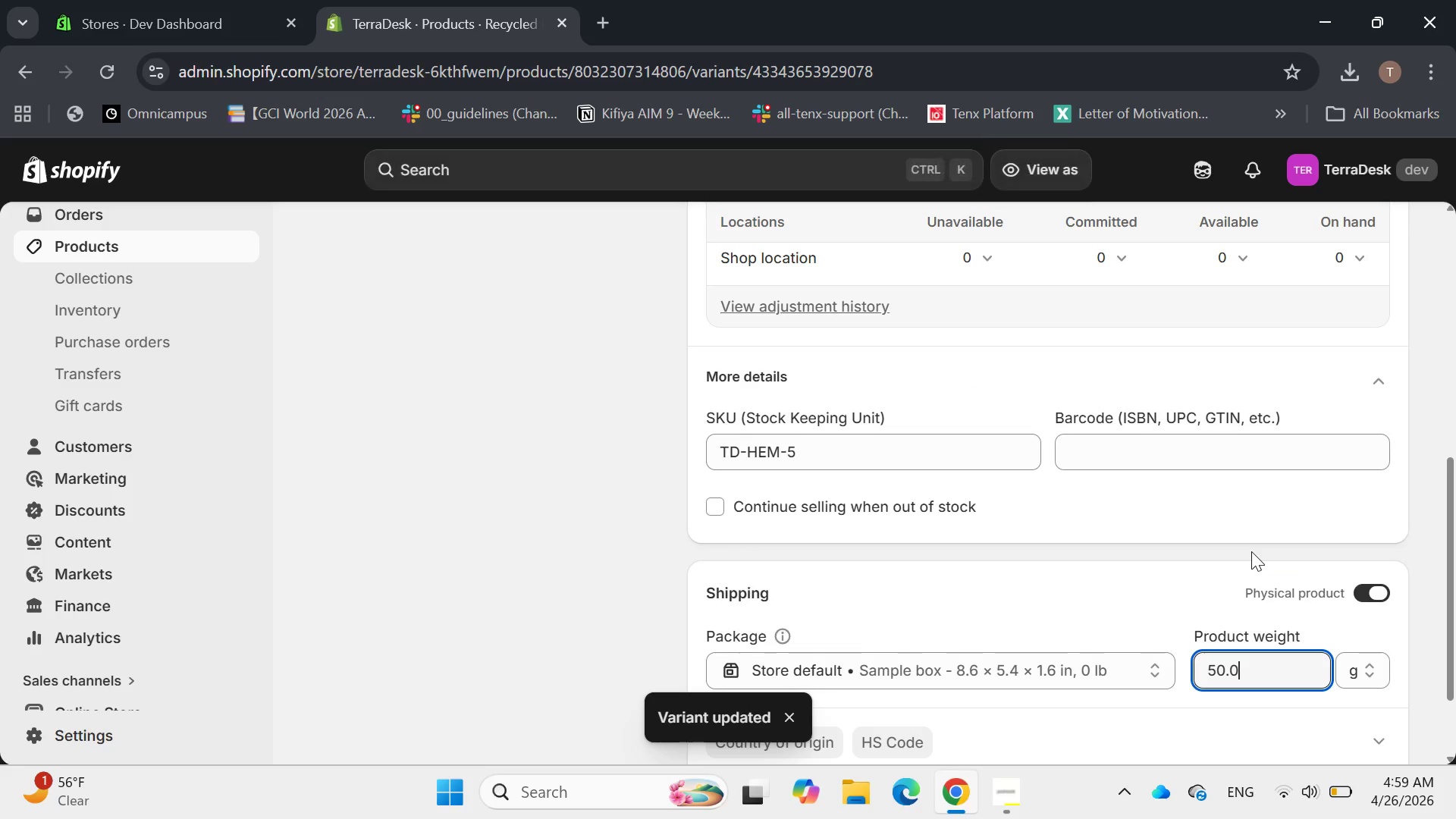 
scroll: coordinate [1139, 540], scroll_direction: down, amount: 3.0
 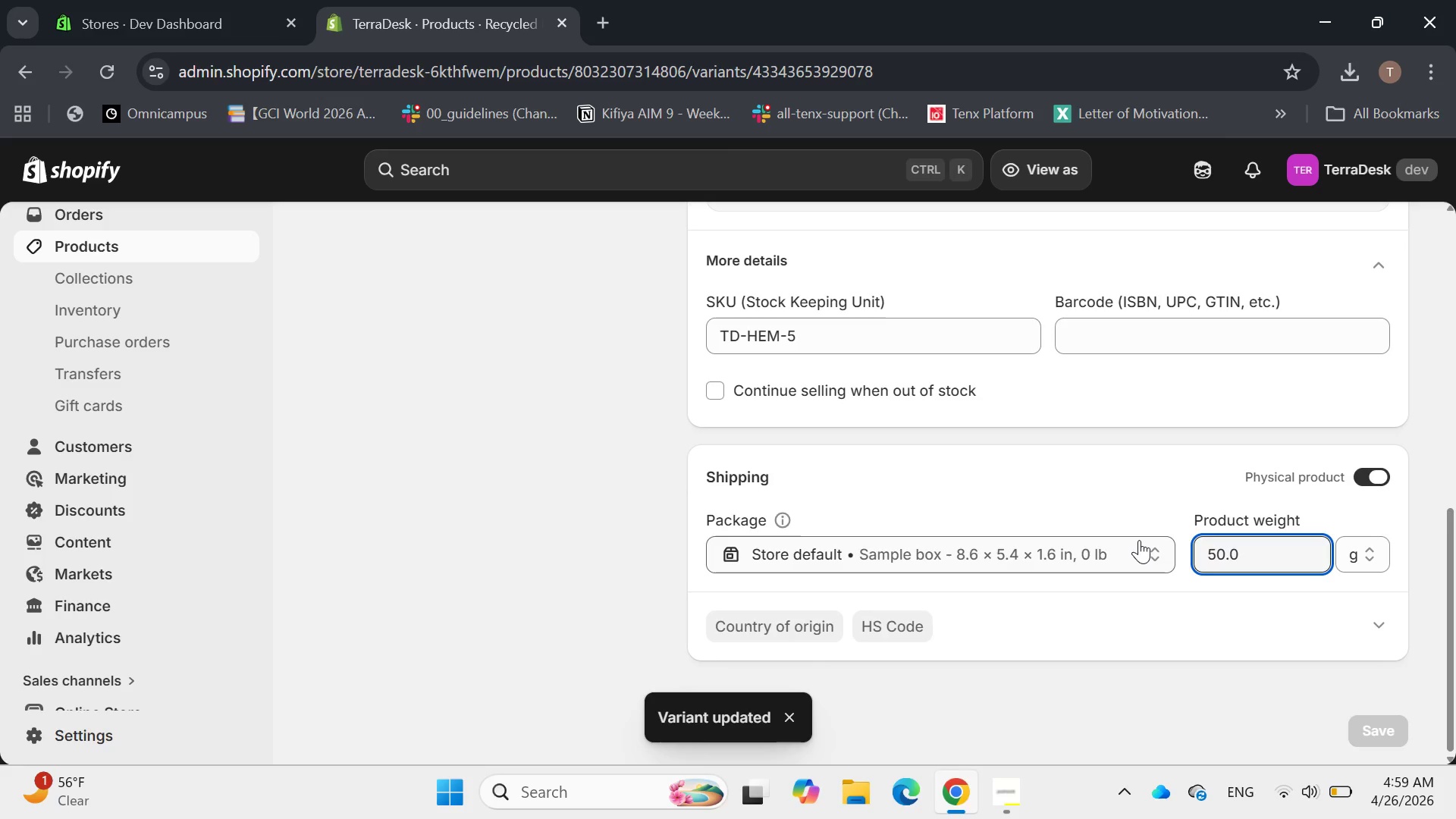 
scroll: coordinate [1139, 540], scroll_direction: up, amount: 3.0
 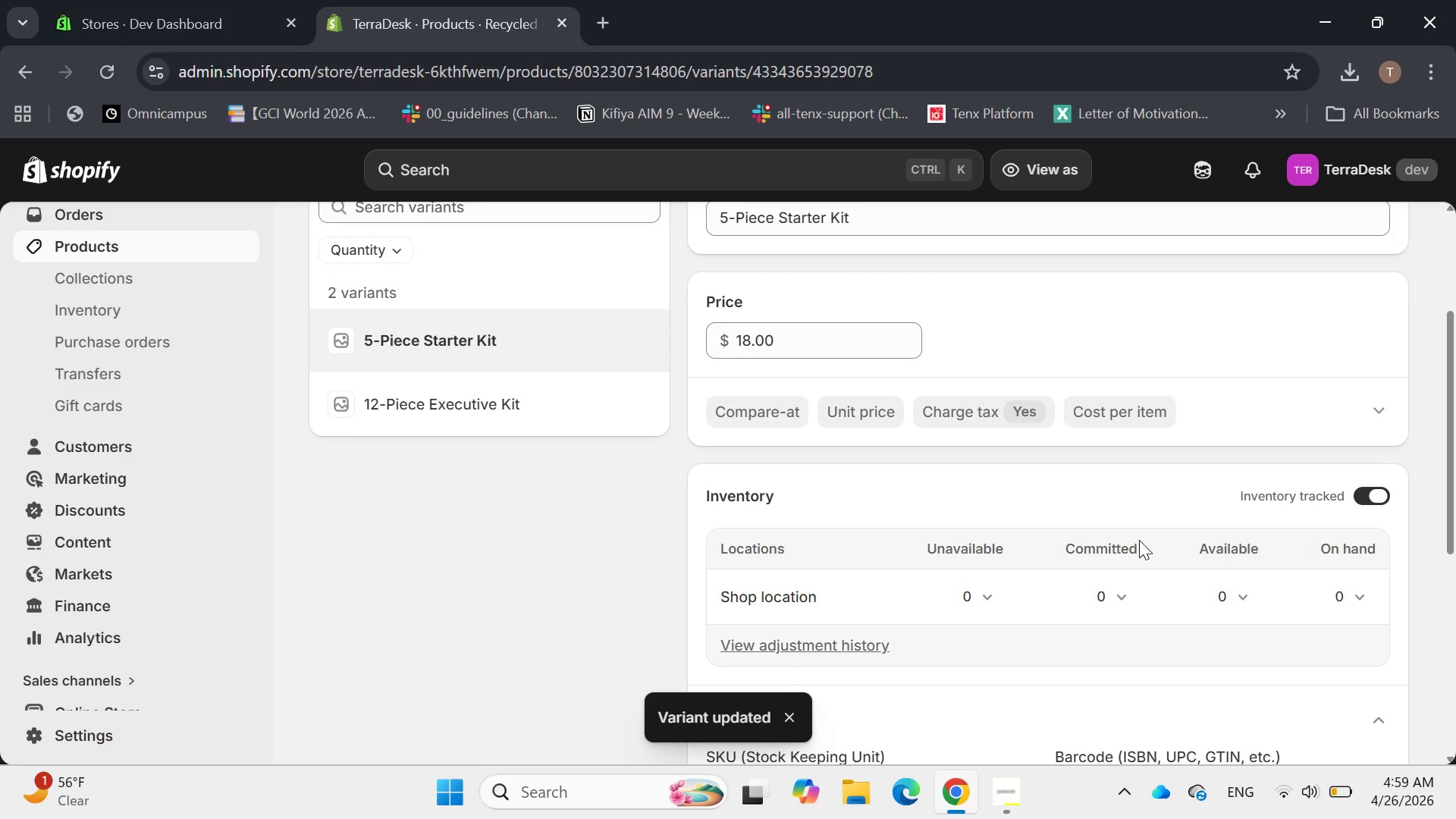 
scroll: coordinate [1139, 540], scroll_direction: down, amount: 2.0
 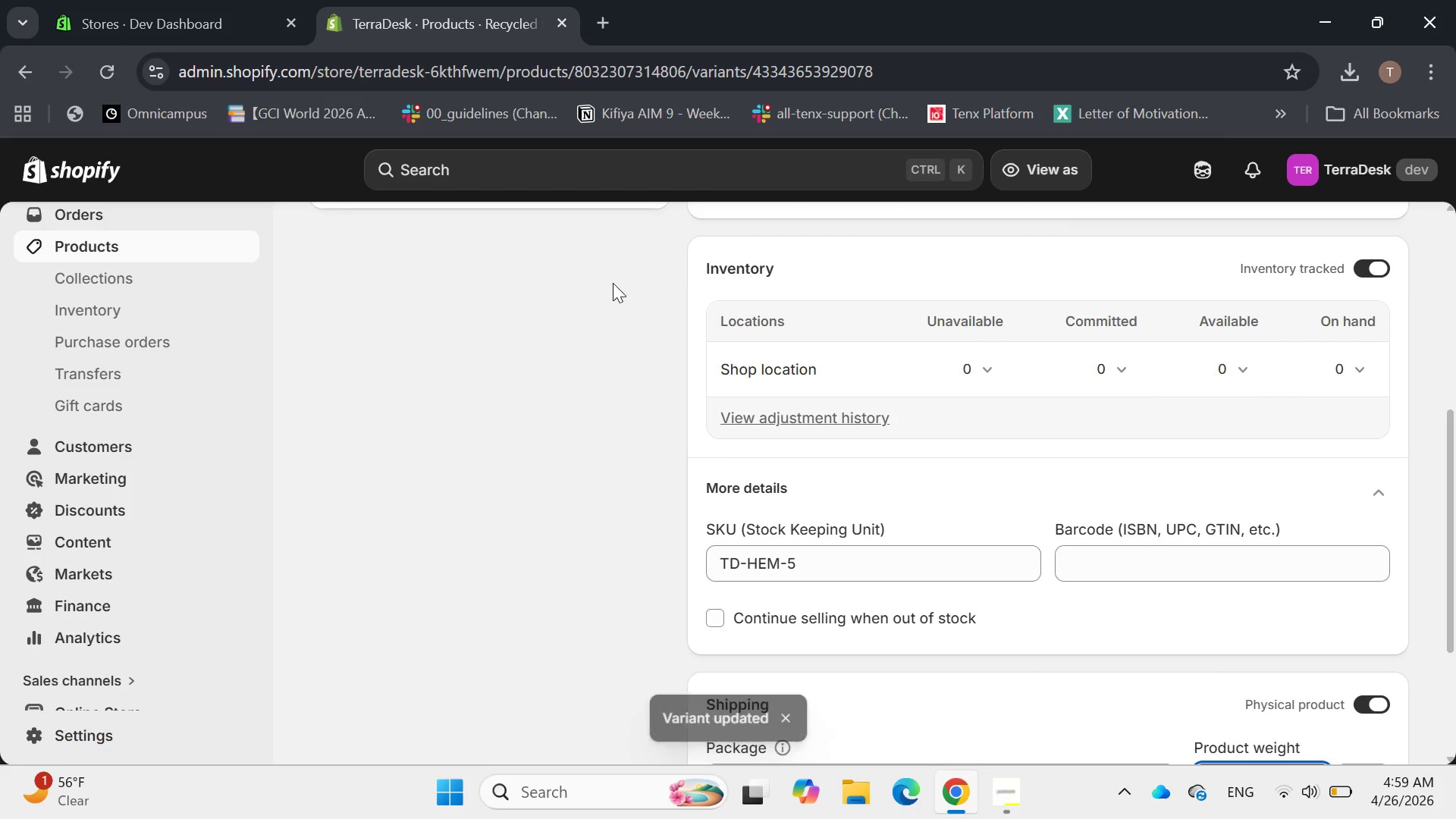 
scroll: coordinate [645, 286], scroll_direction: up, amount: 3.0
 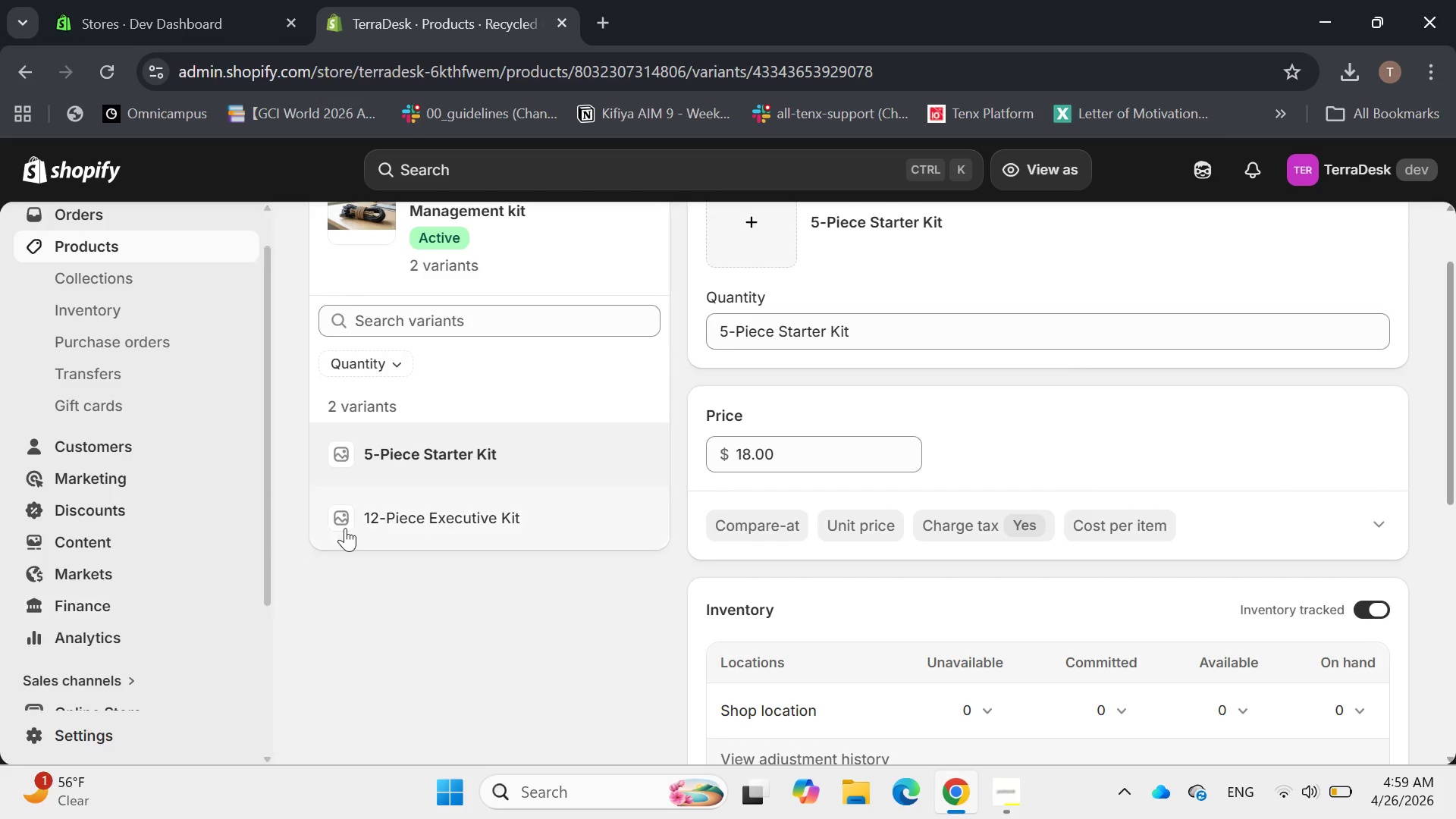 
left_click([390, 516])
 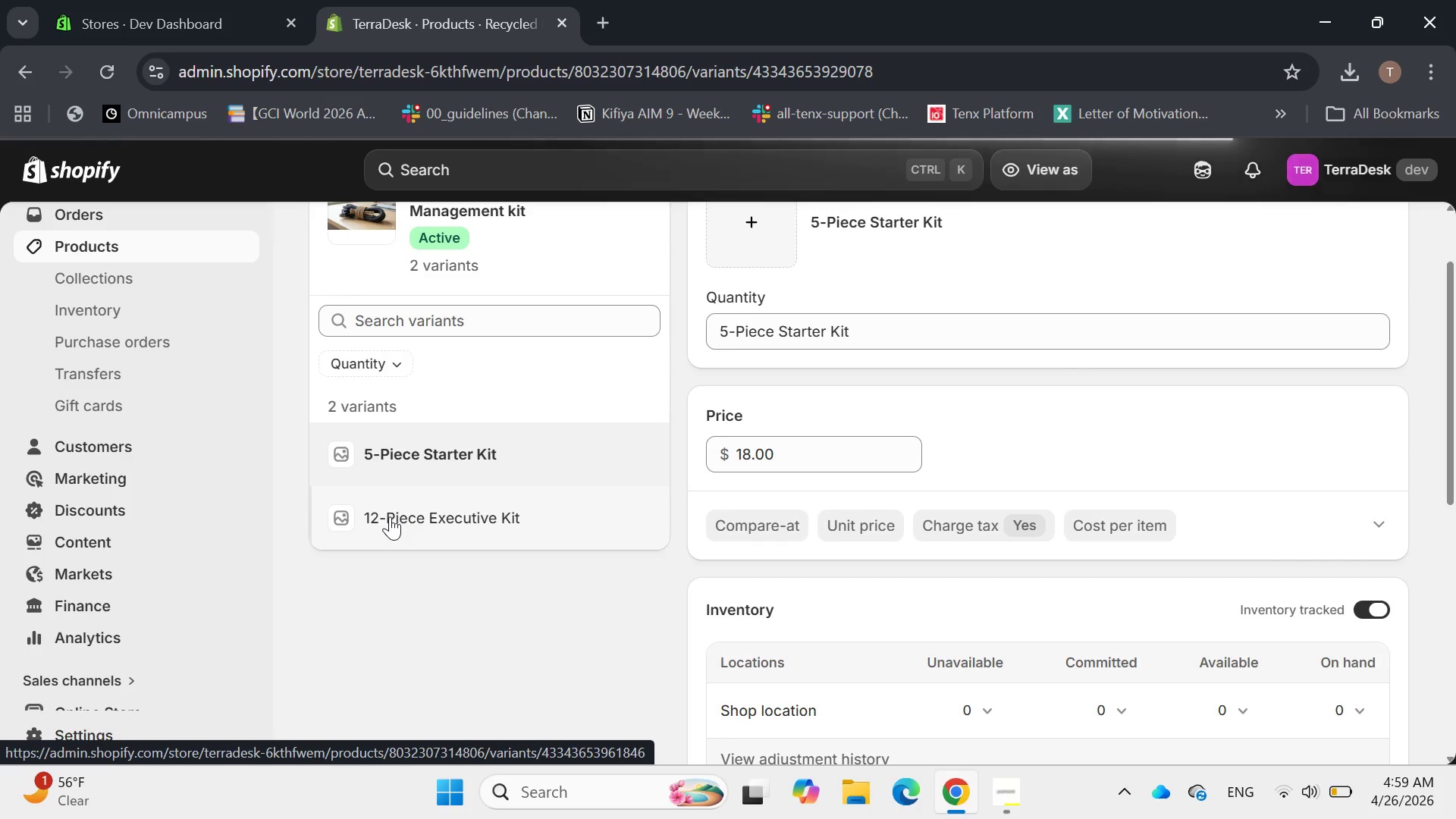 
wait(8.27)
 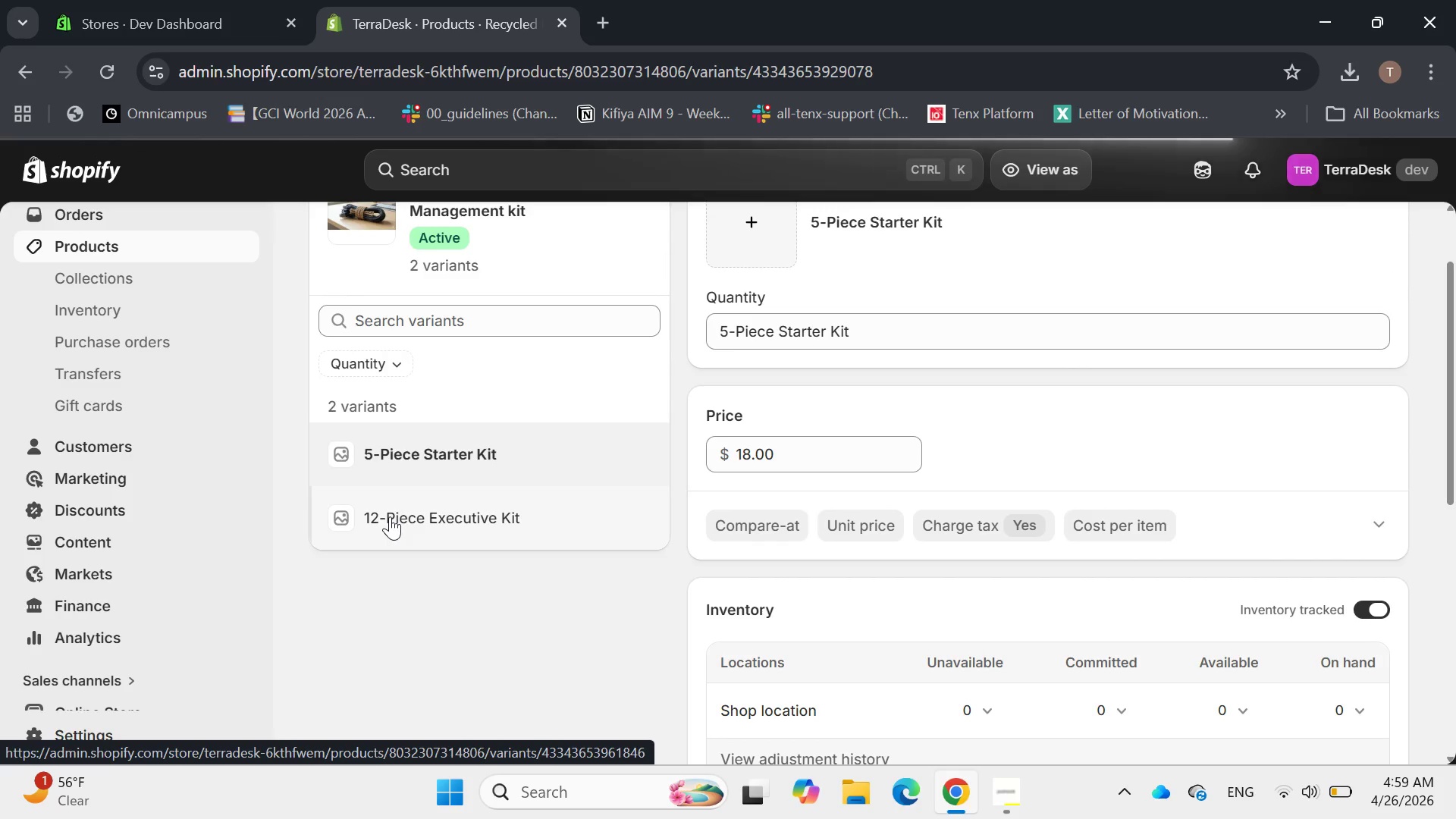 
scroll: coordinate [390, 516], scroll_direction: down, amount: 1.0
 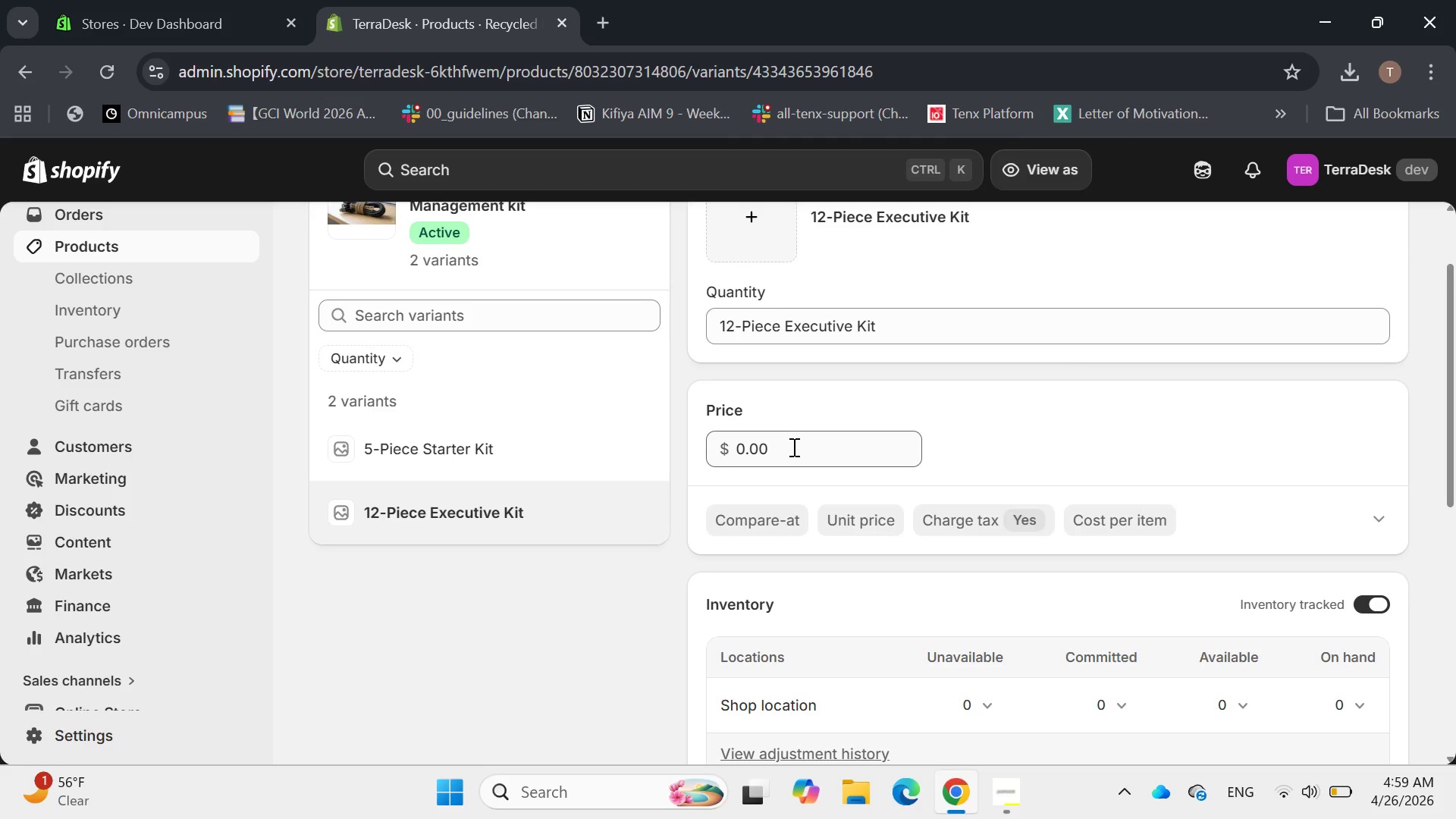 
left_click([788, 451])
 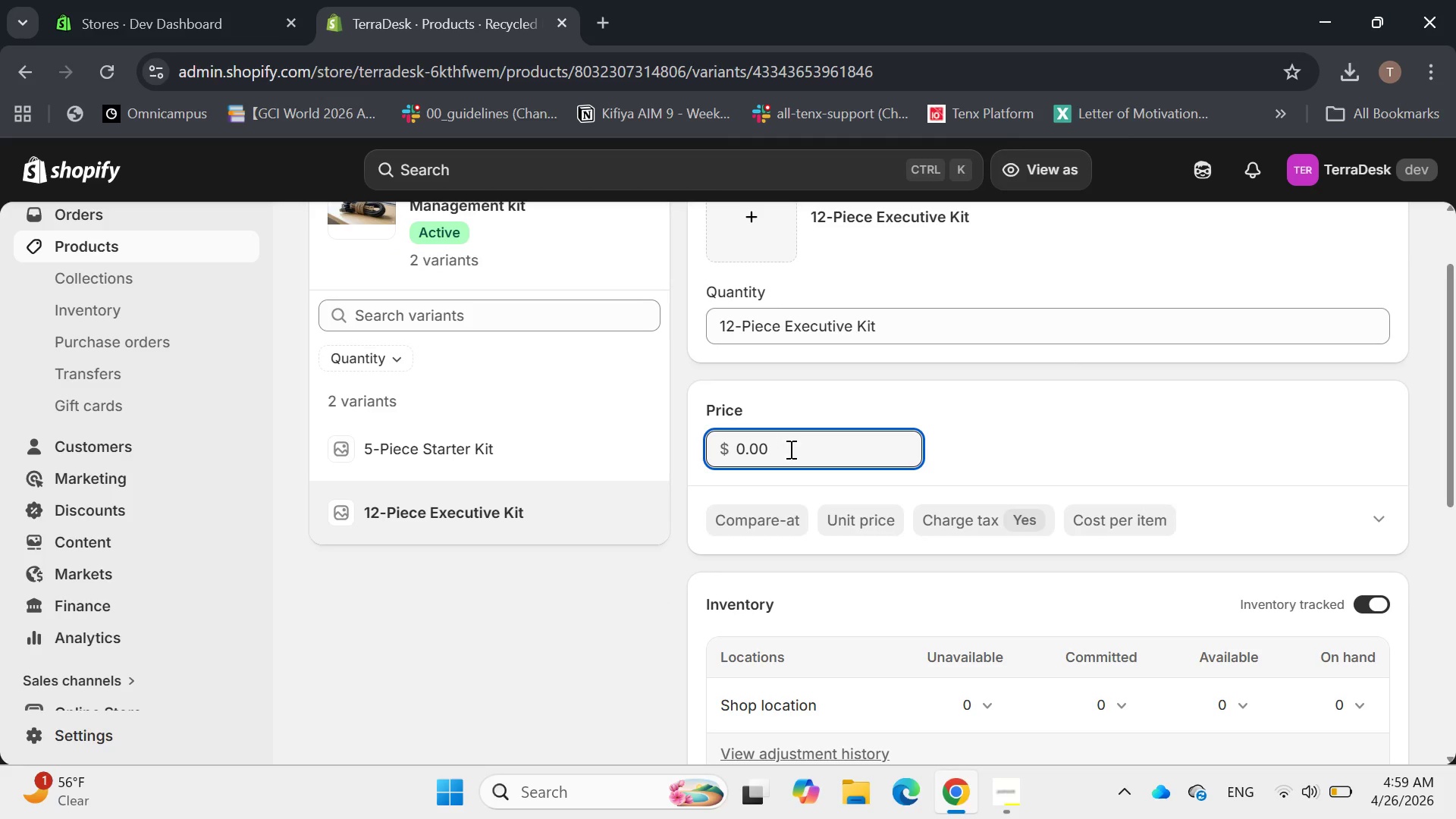 
hold_key(key=Backspace, duration=1.14)
 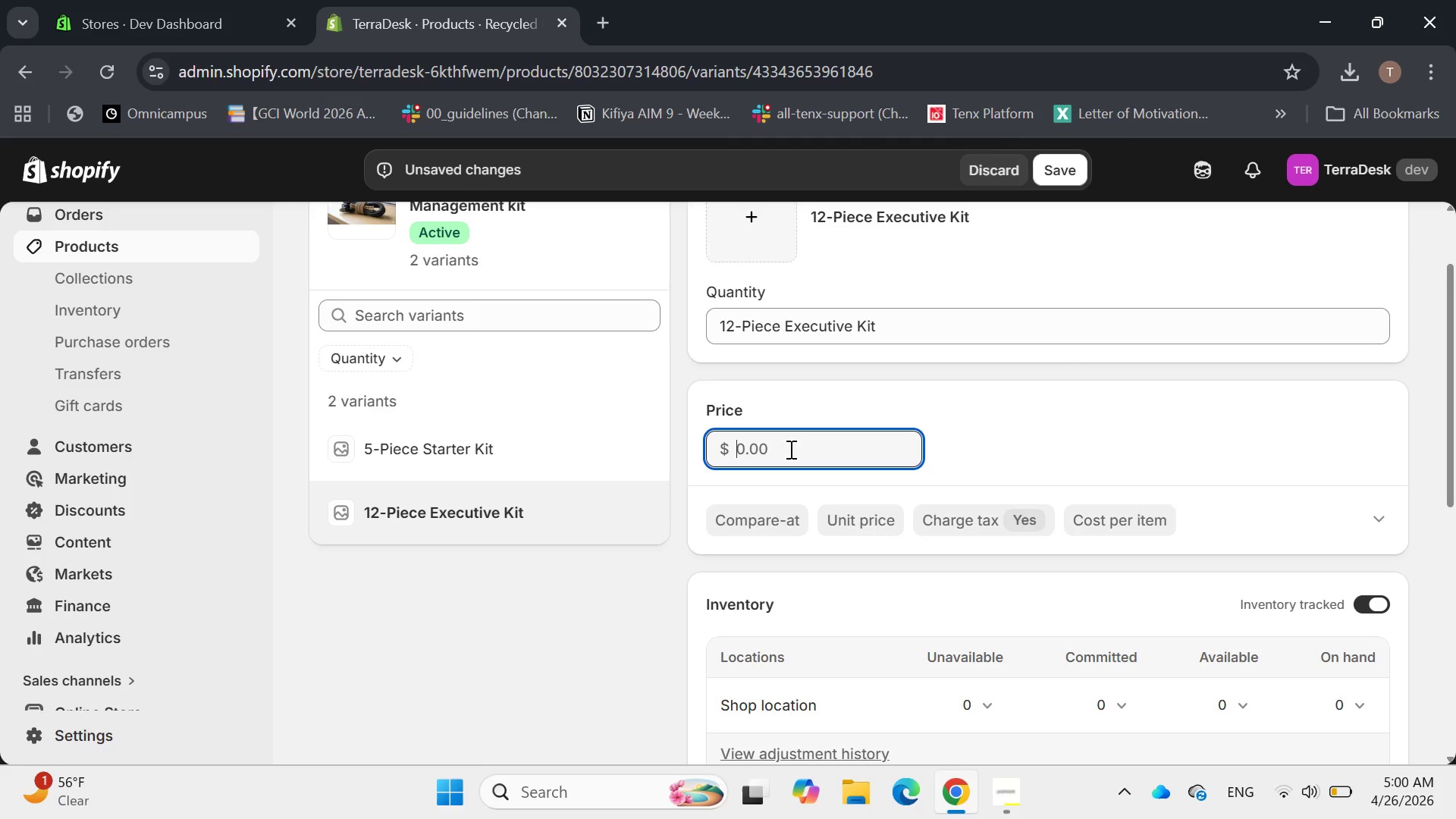 
type(32.00)
 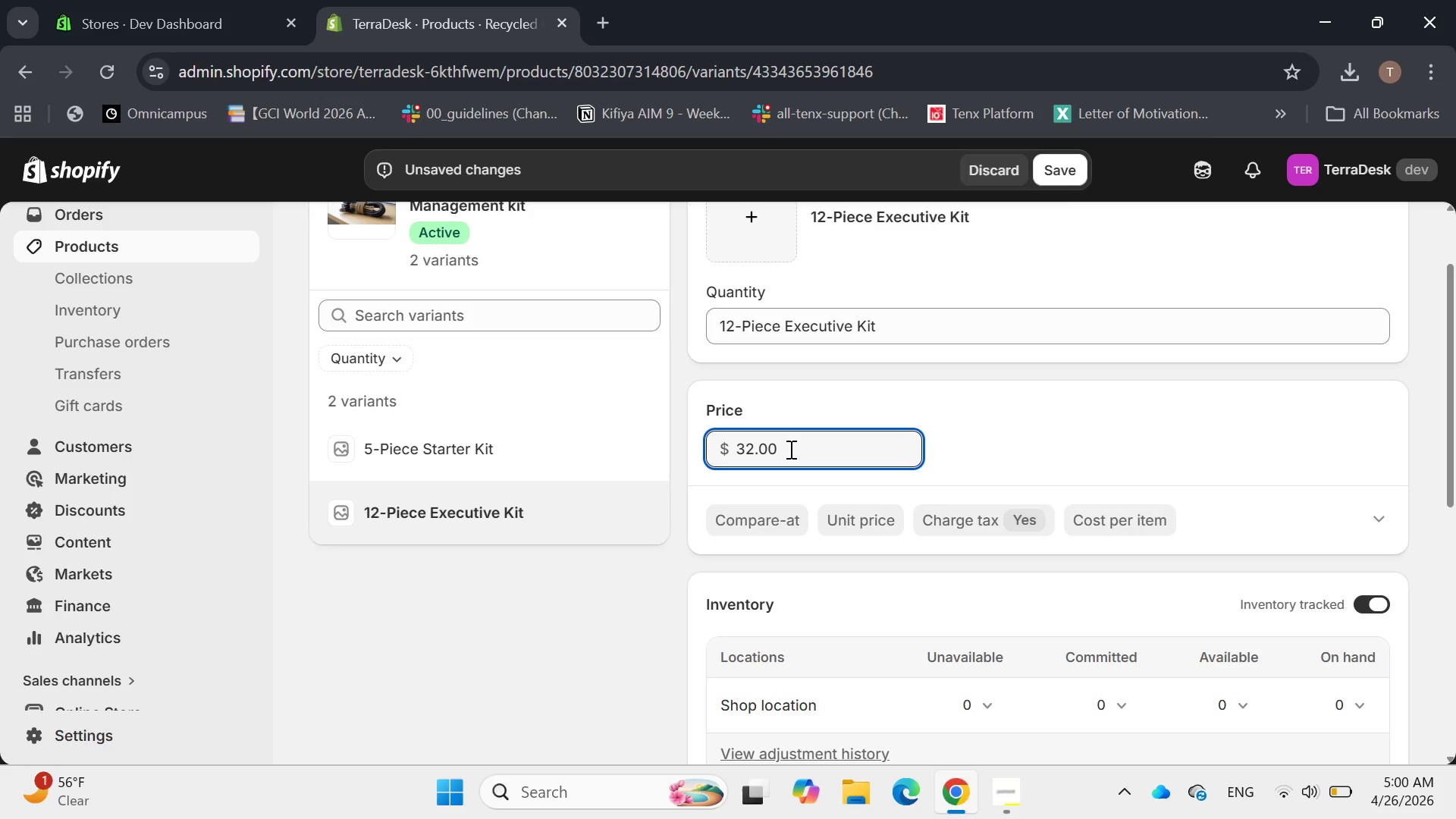 
key(Enter)
 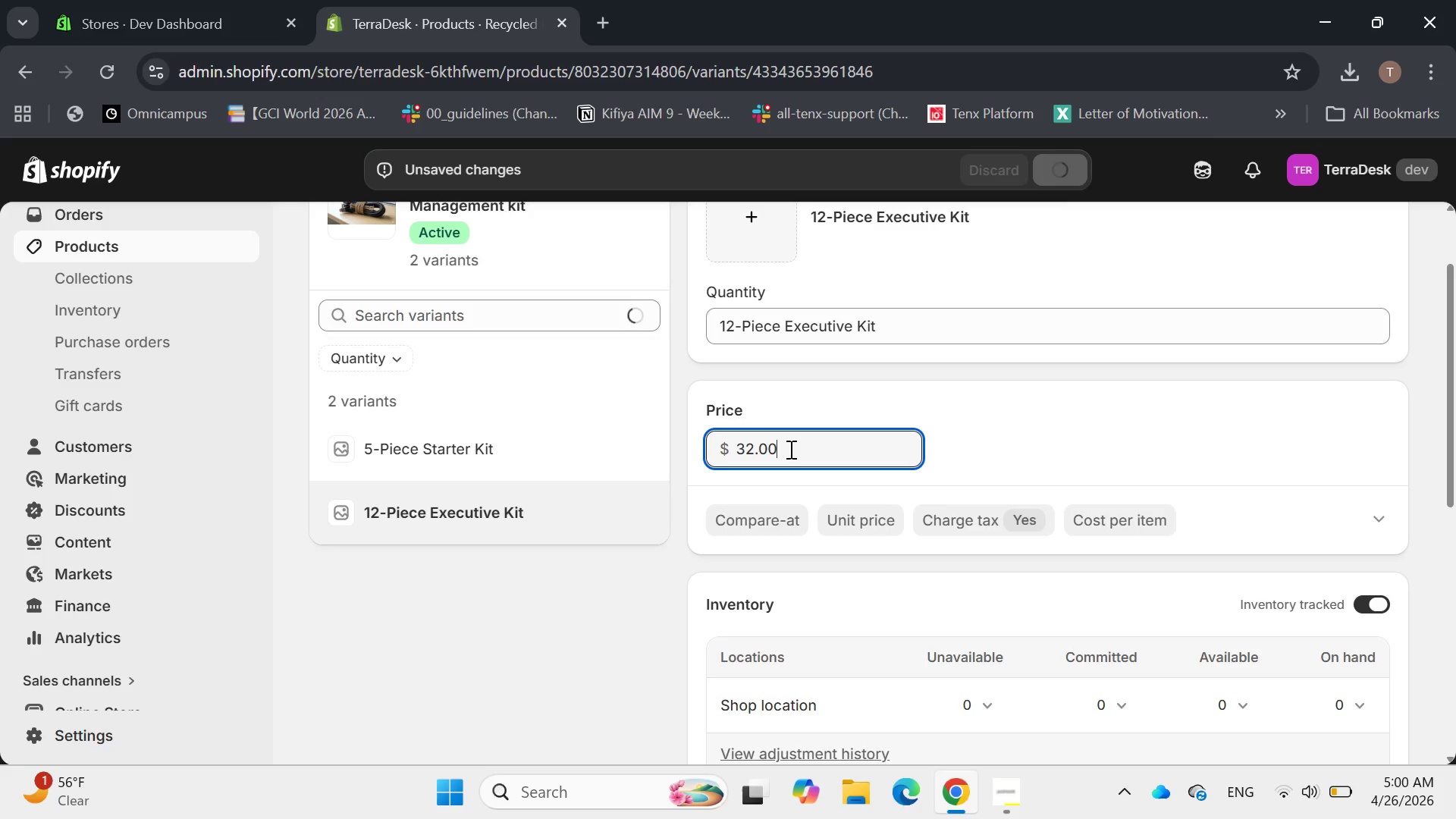 
scroll: coordinate [789, 449], scroll_direction: down, amount: 4.0
 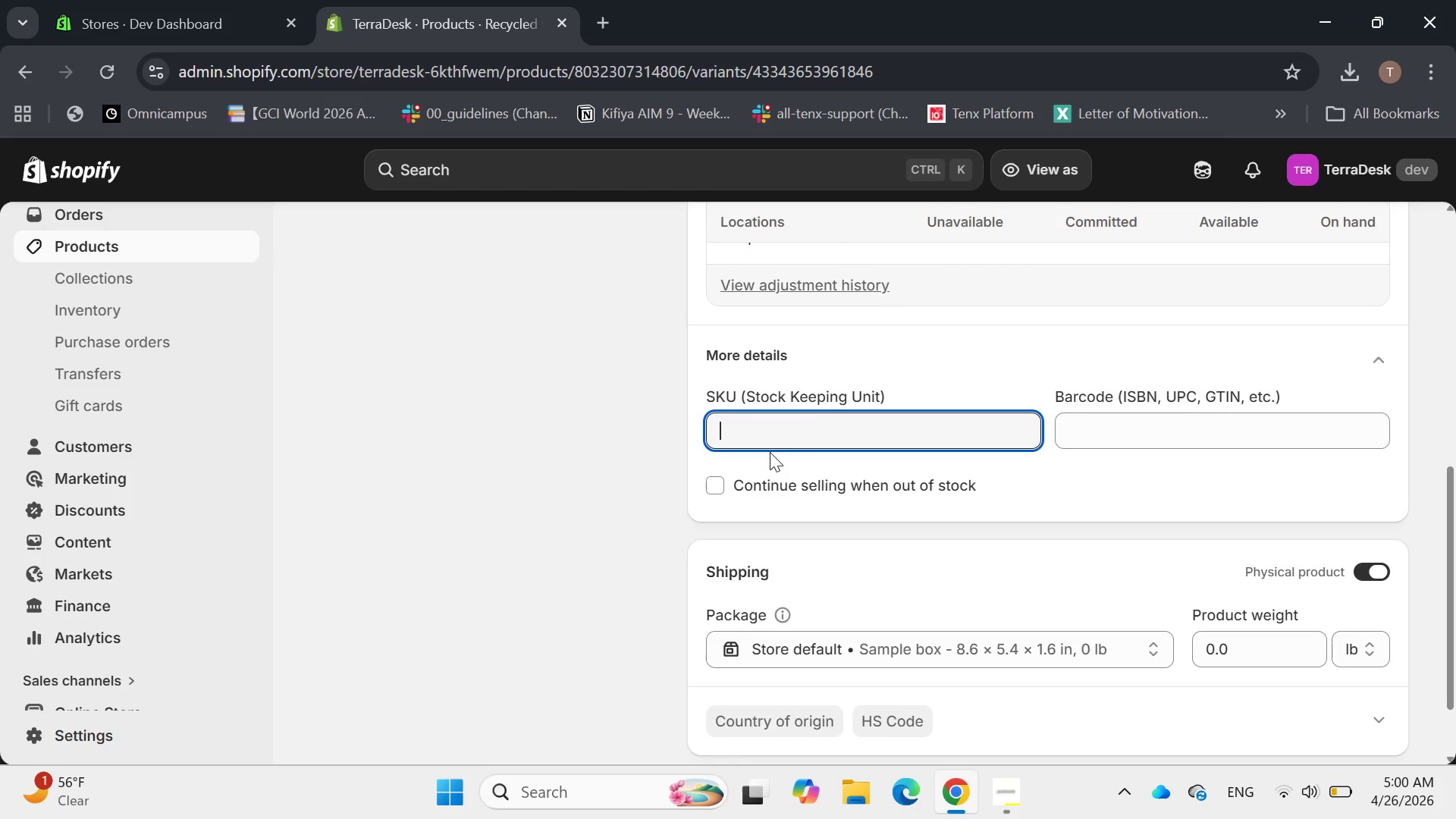 
wait(7.17)
 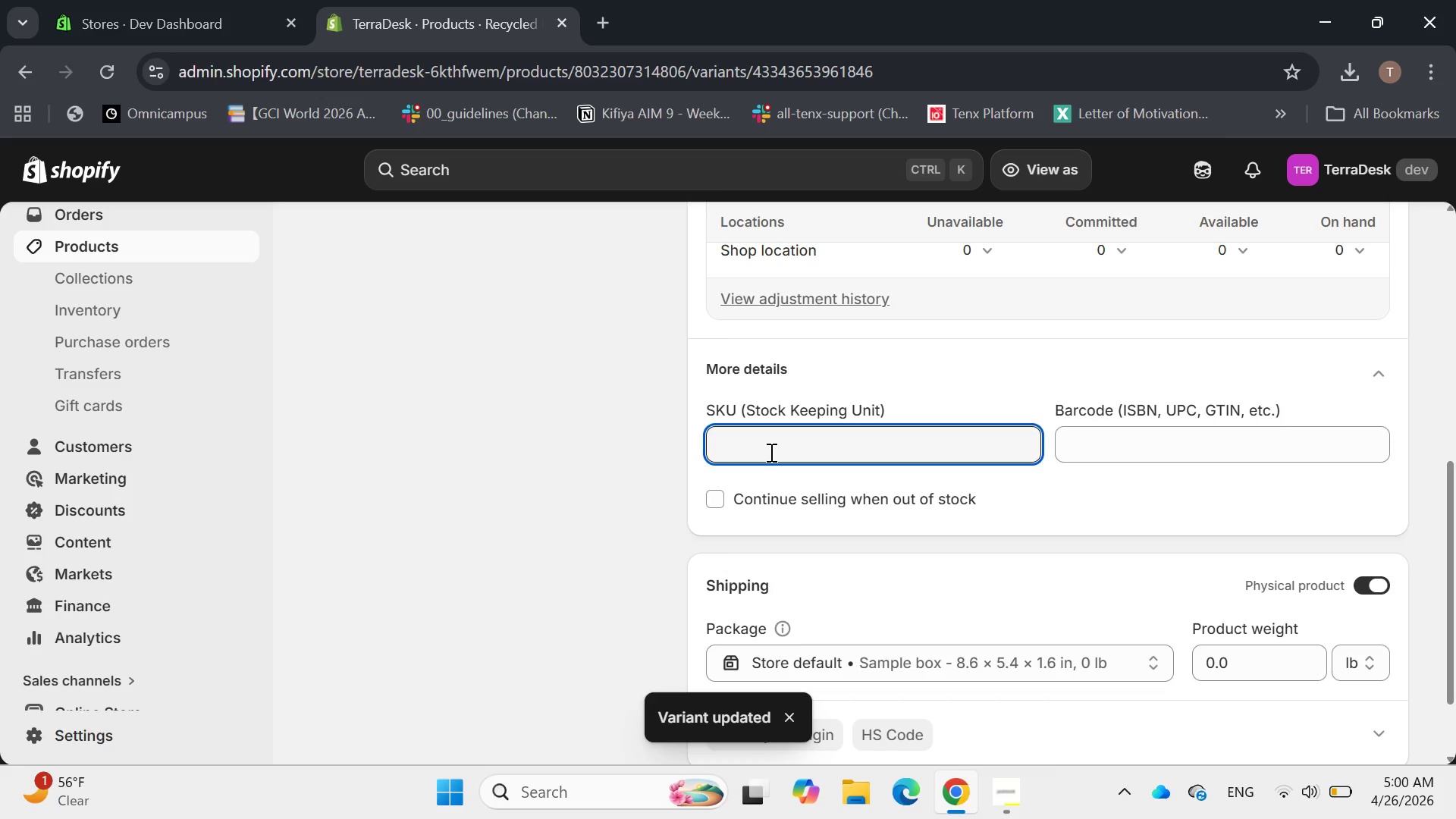 
type(TD-HEM-12)
 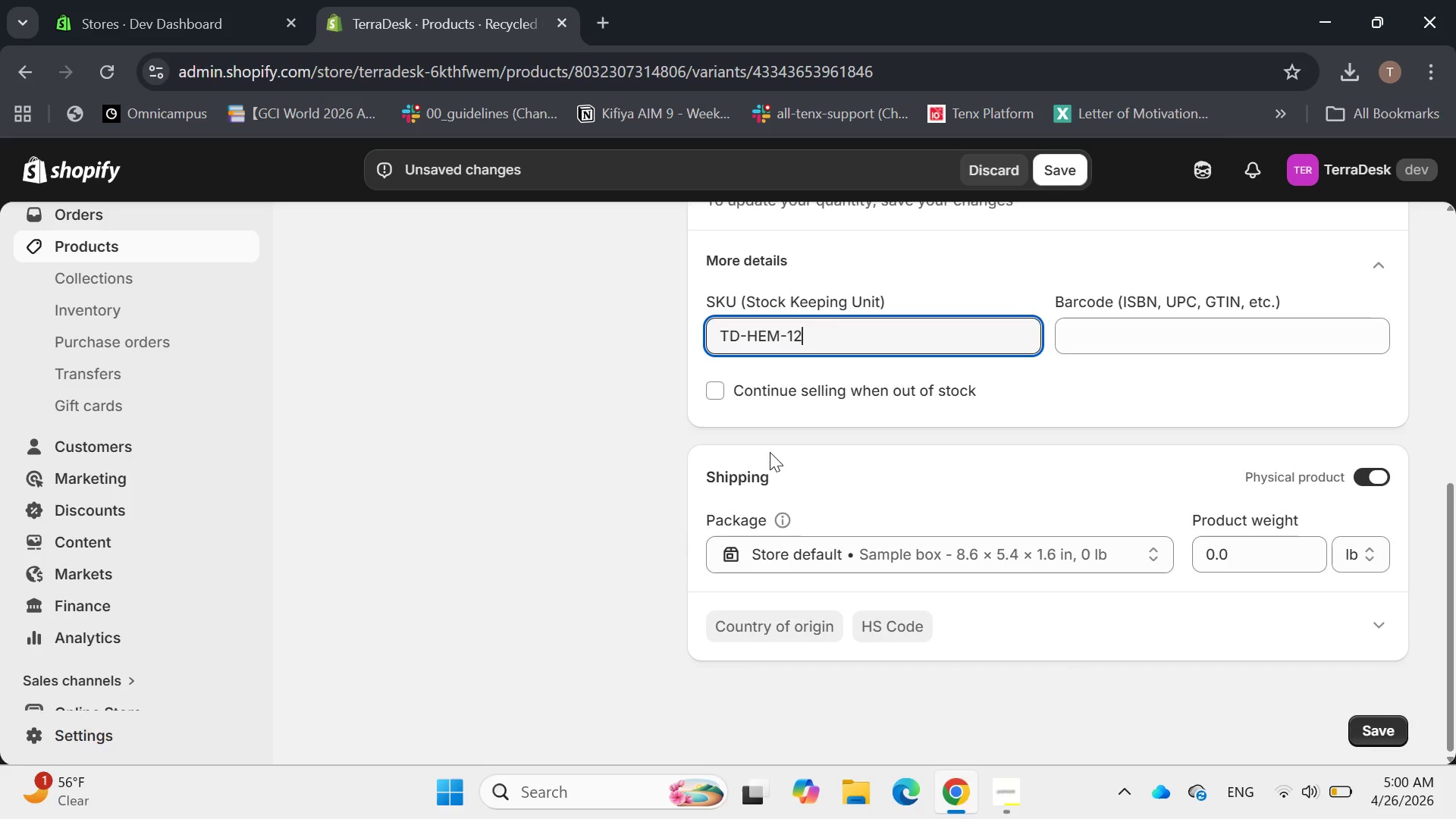 
scroll: coordinate [770, 452], scroll_direction: down, amount: 1.0
 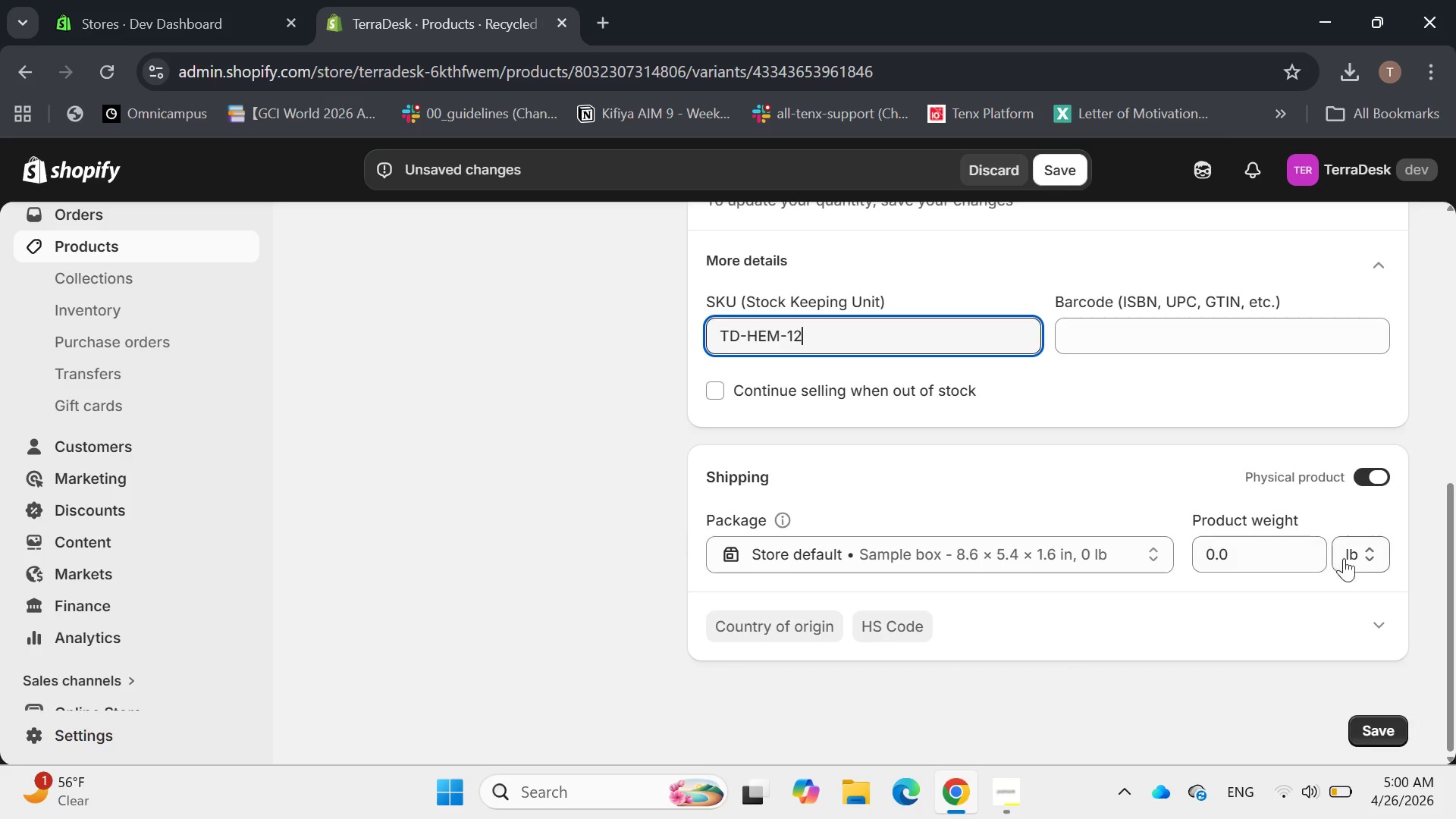 
left_click([1360, 548])
 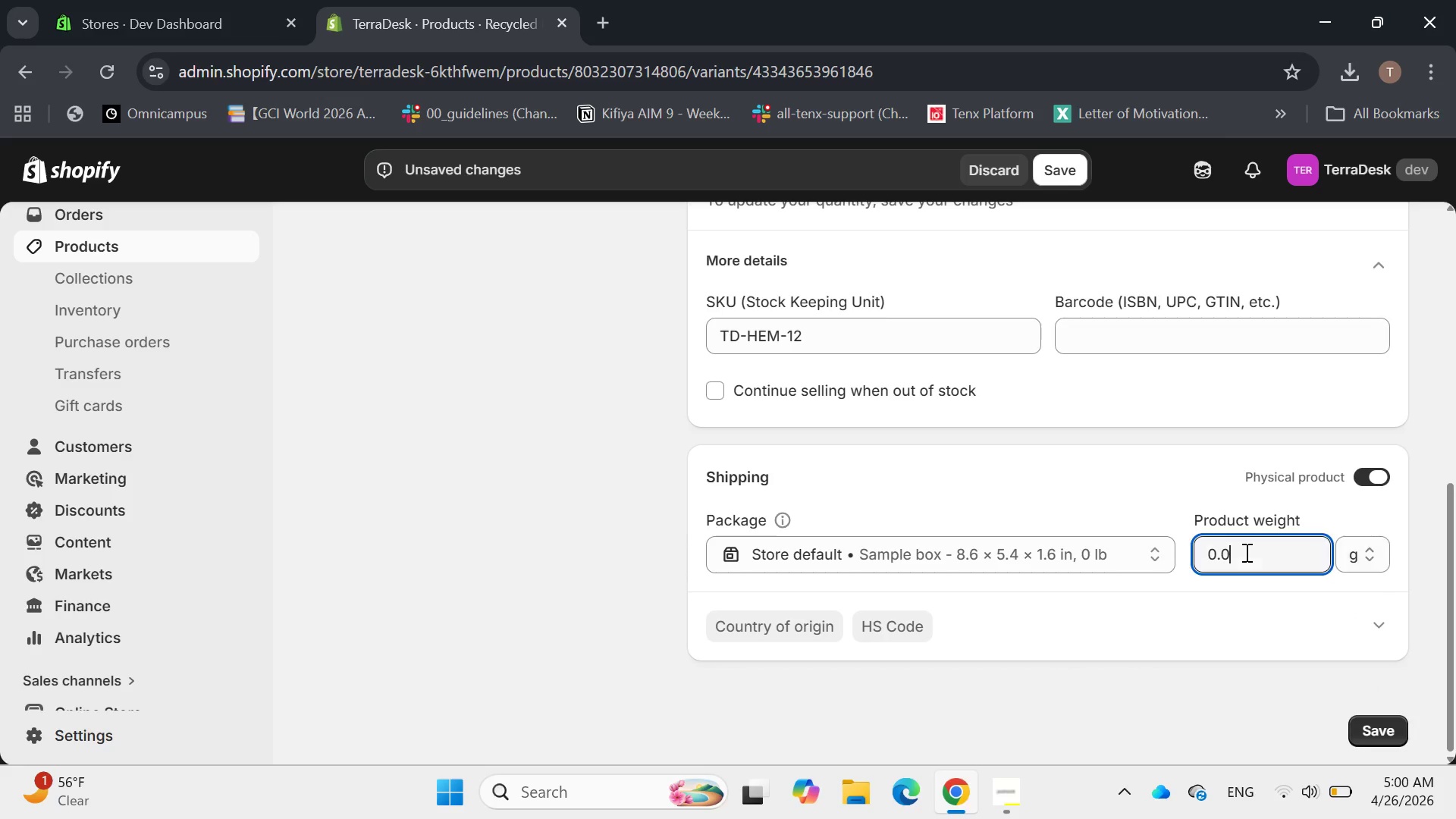 
key(Backspace)
 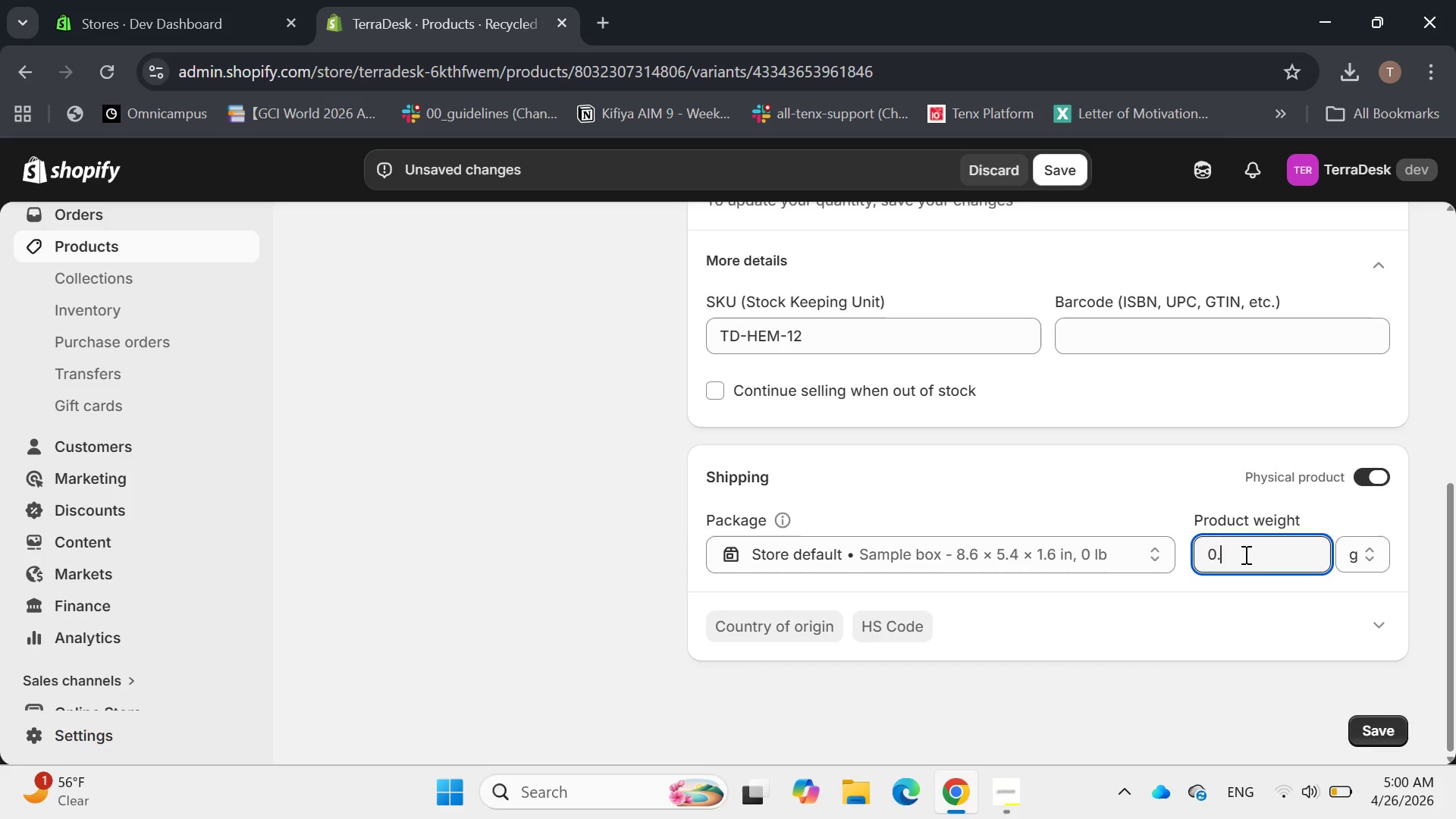 
key(Backspace)
 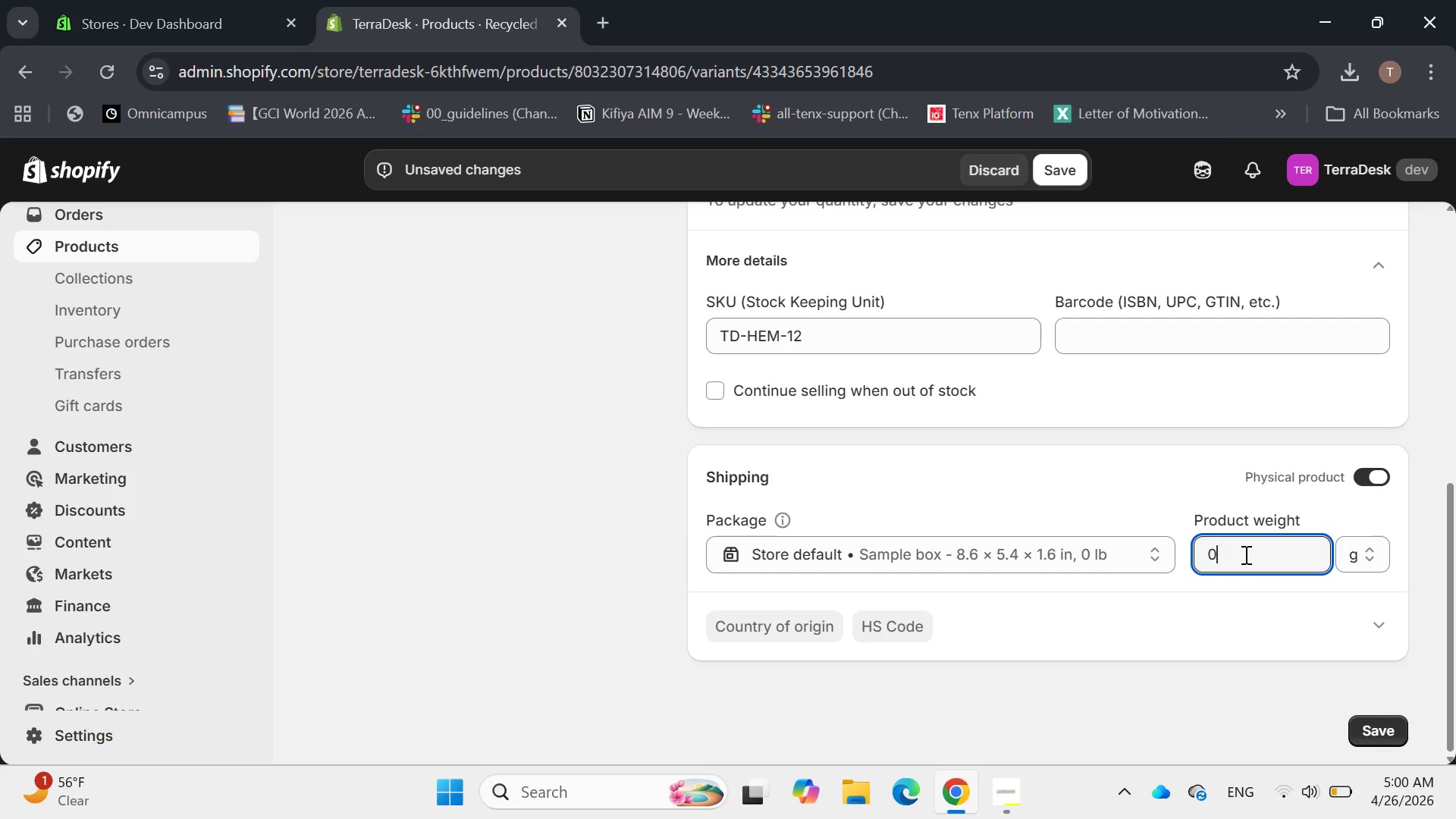 
key(Backspace)
 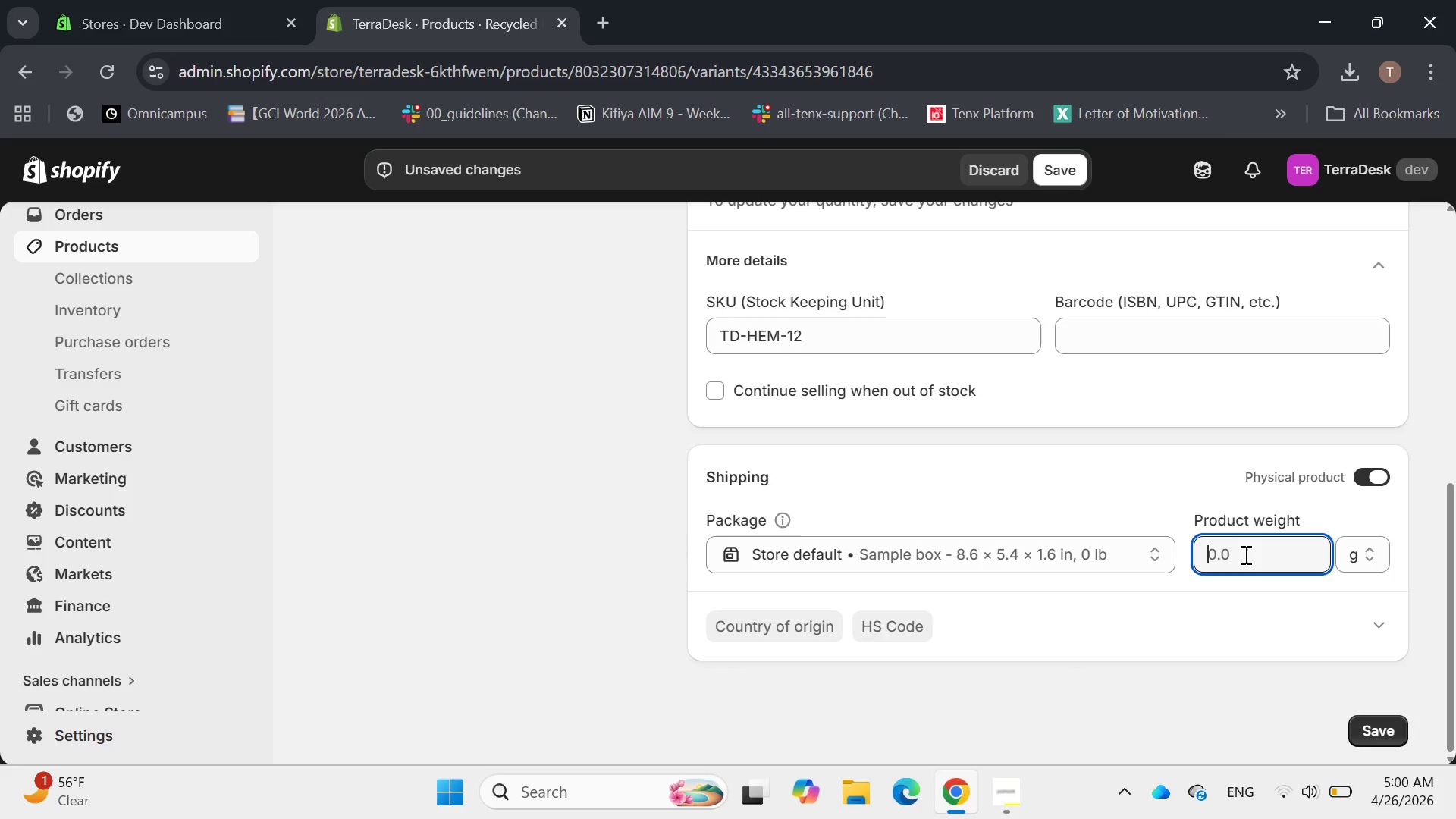 
type(120)
 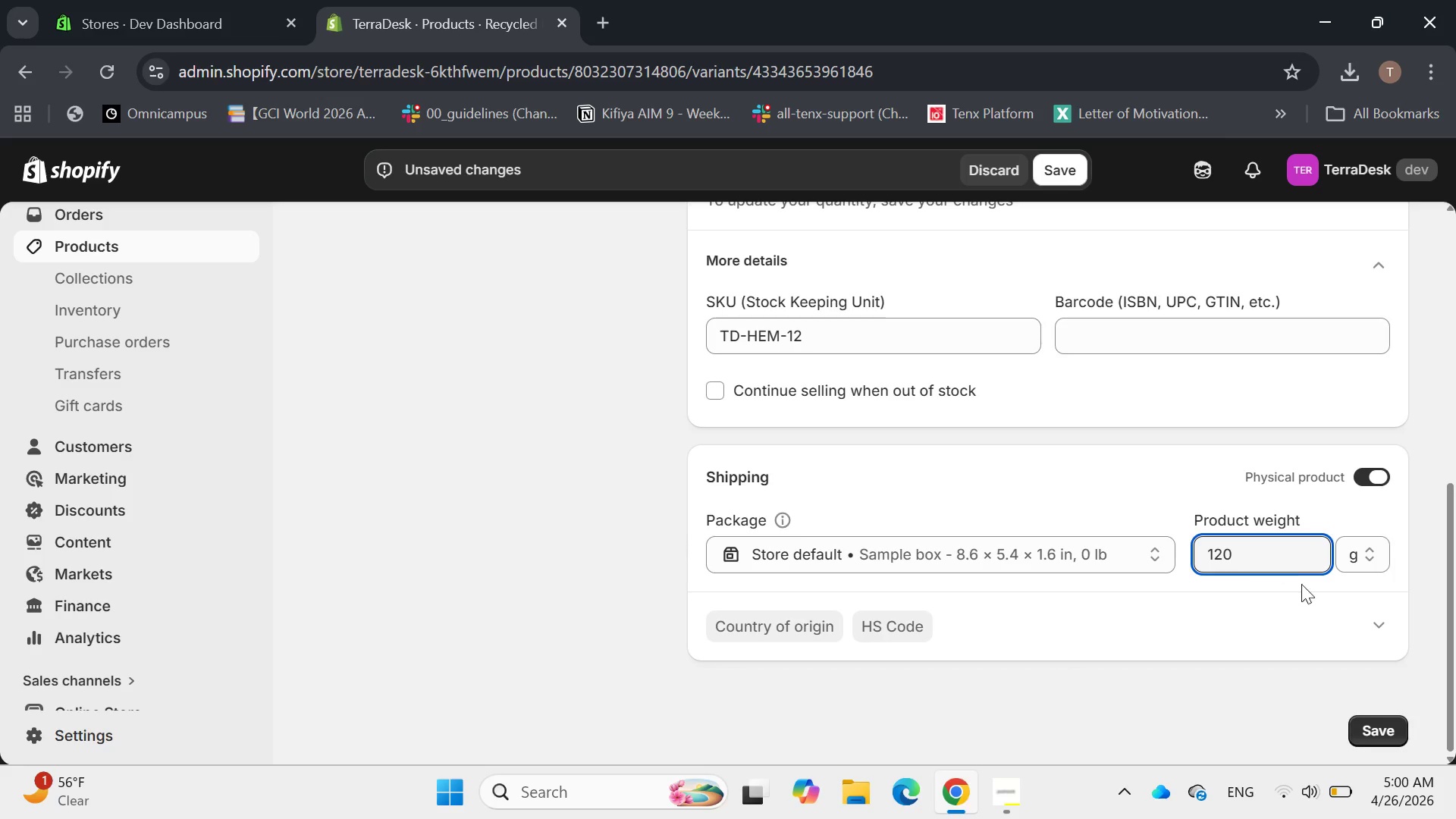 
wait(5.08)
 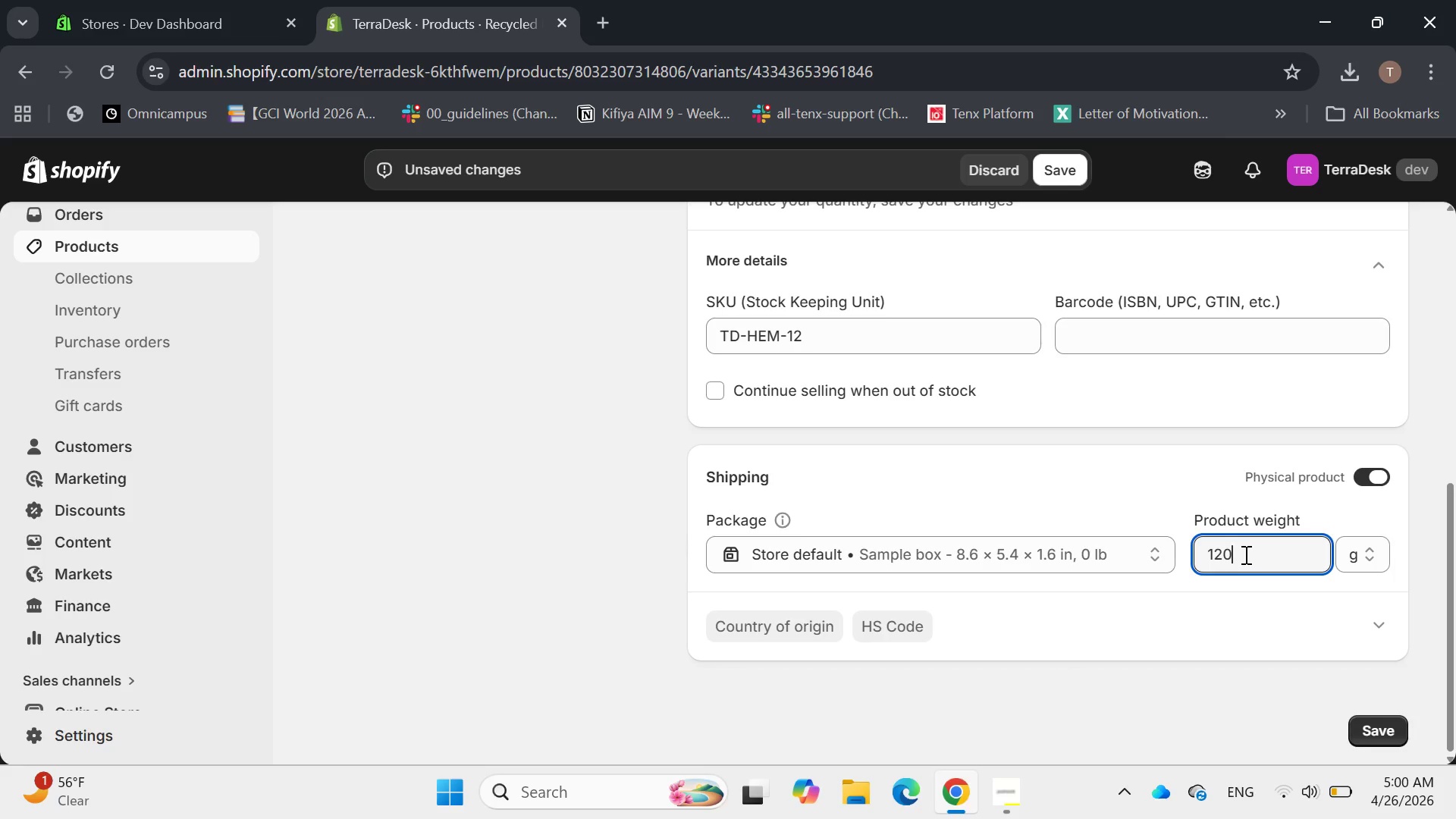 
left_click([1390, 731])
 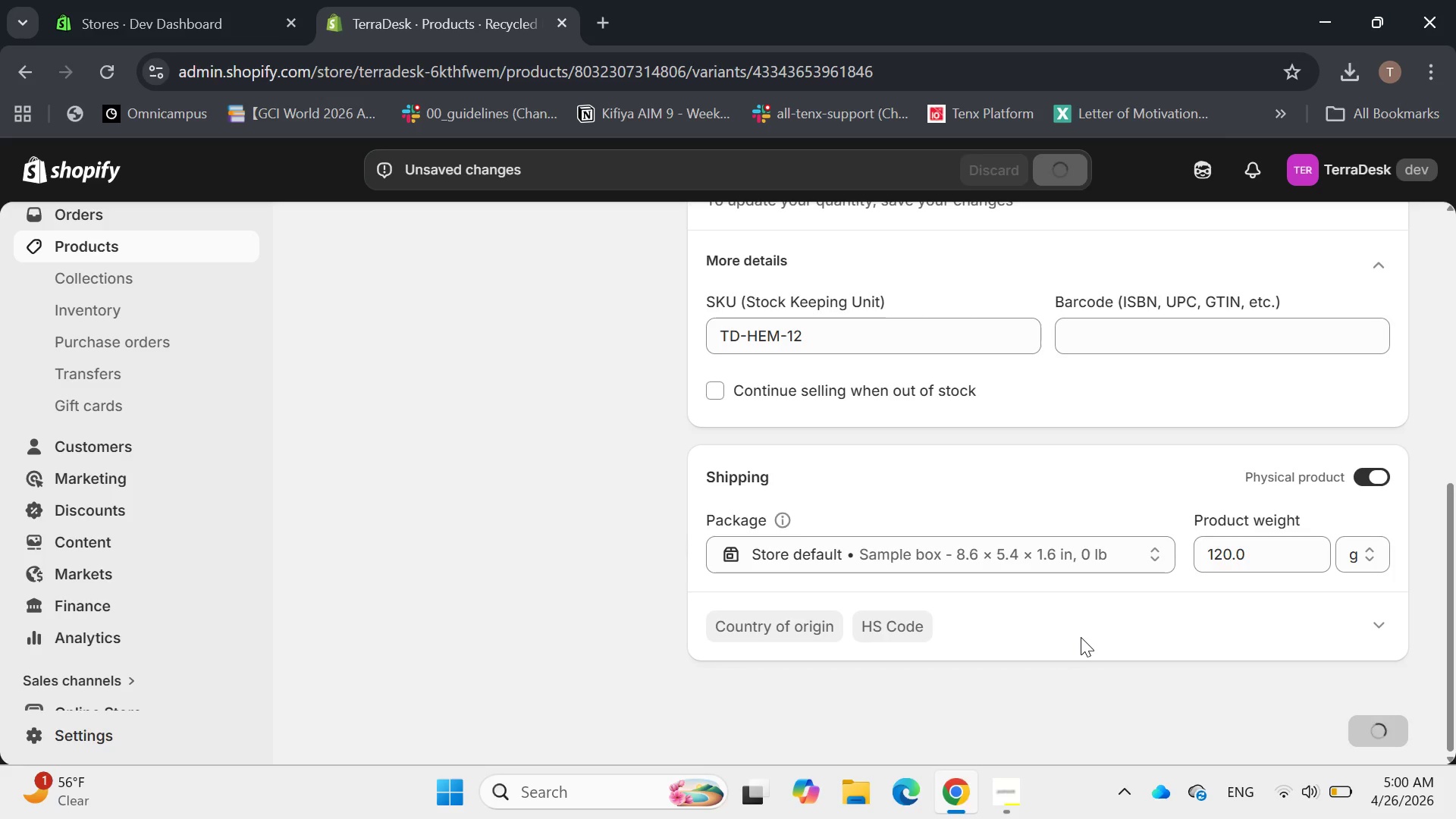 
scroll: coordinate [651, 534], scroll_direction: up, amount: 4.0
 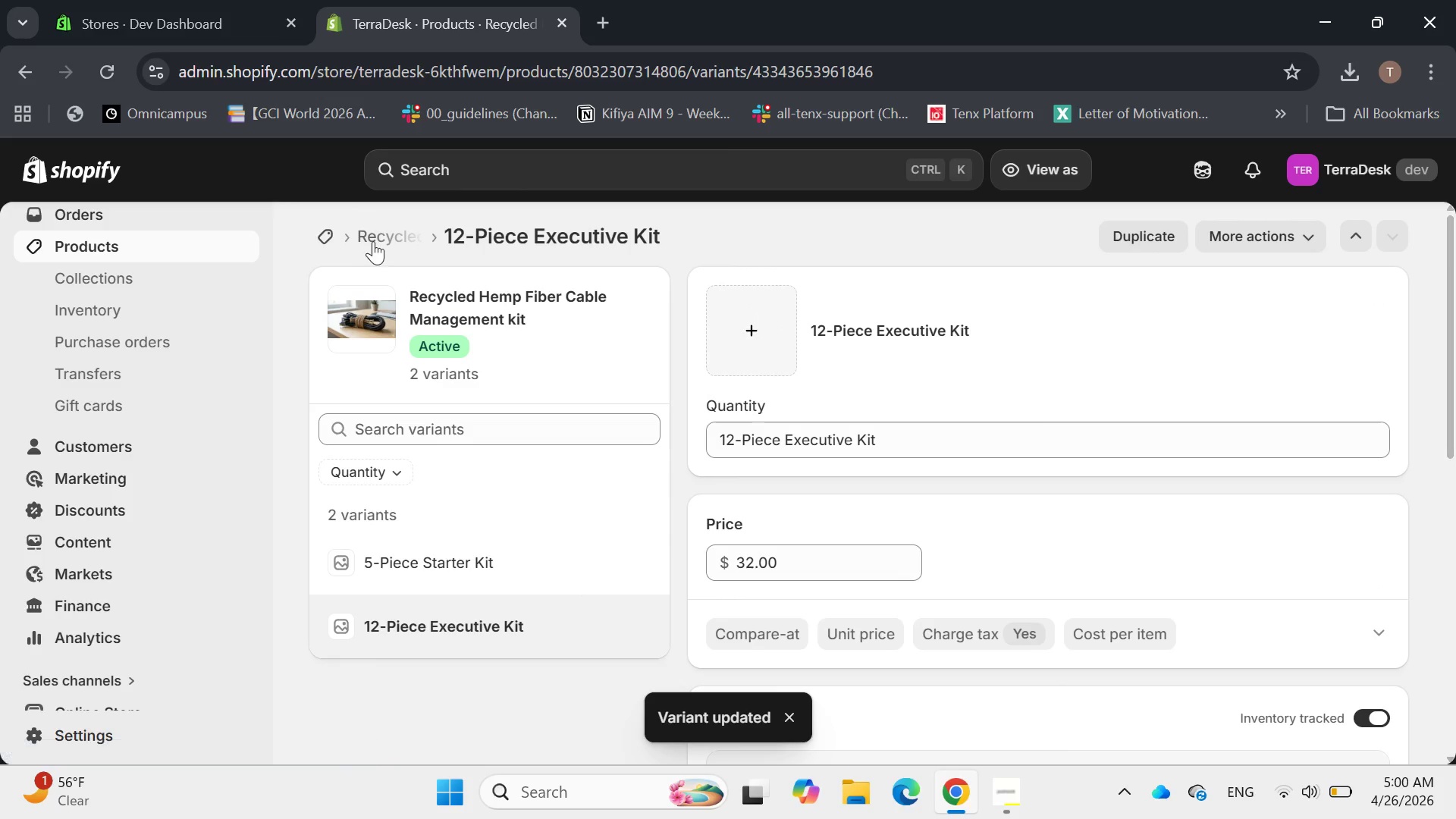 
left_click([378, 237])
 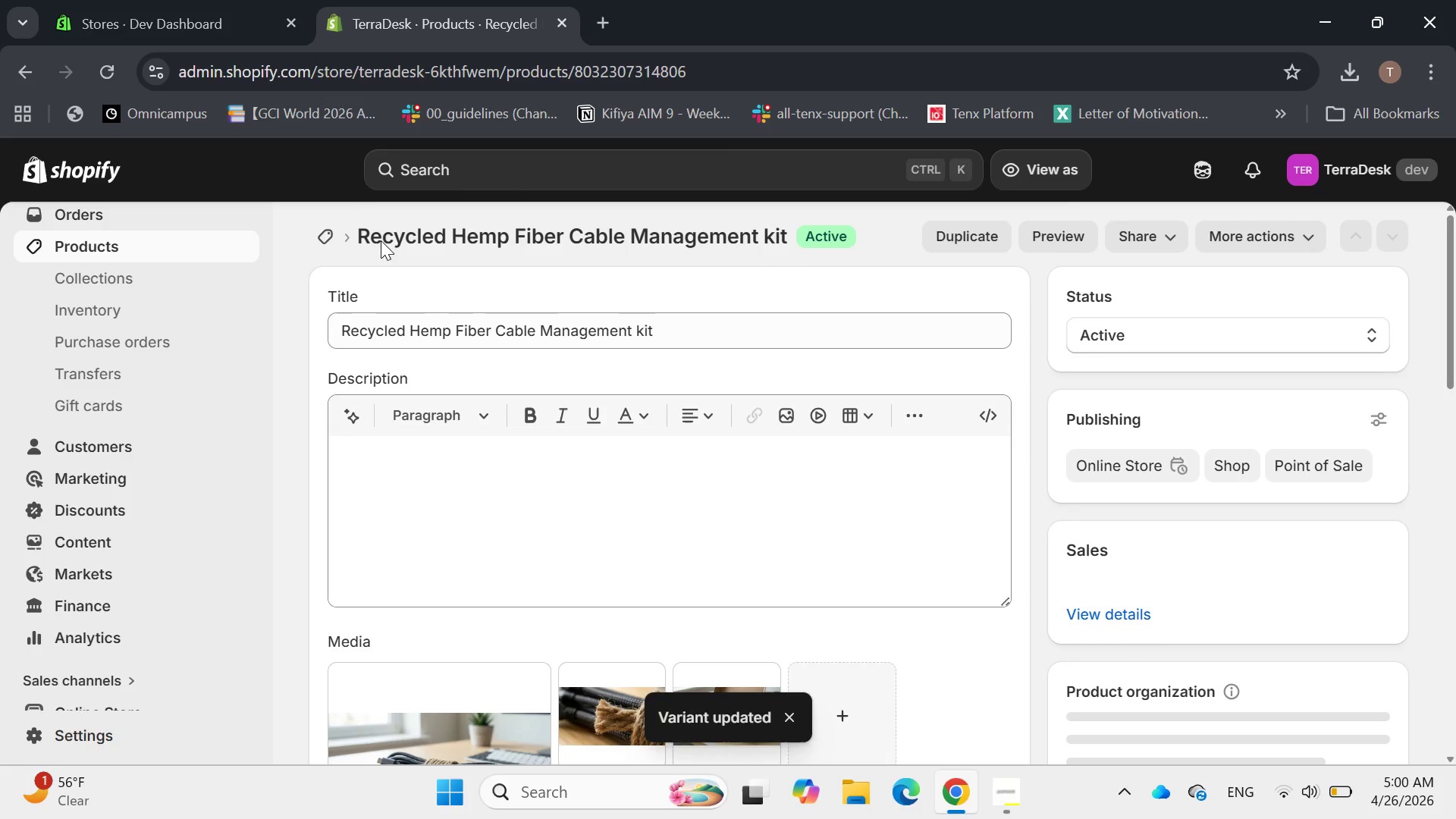 
scroll: coordinate [885, 501], scroll_direction: down, amount: 18.0
 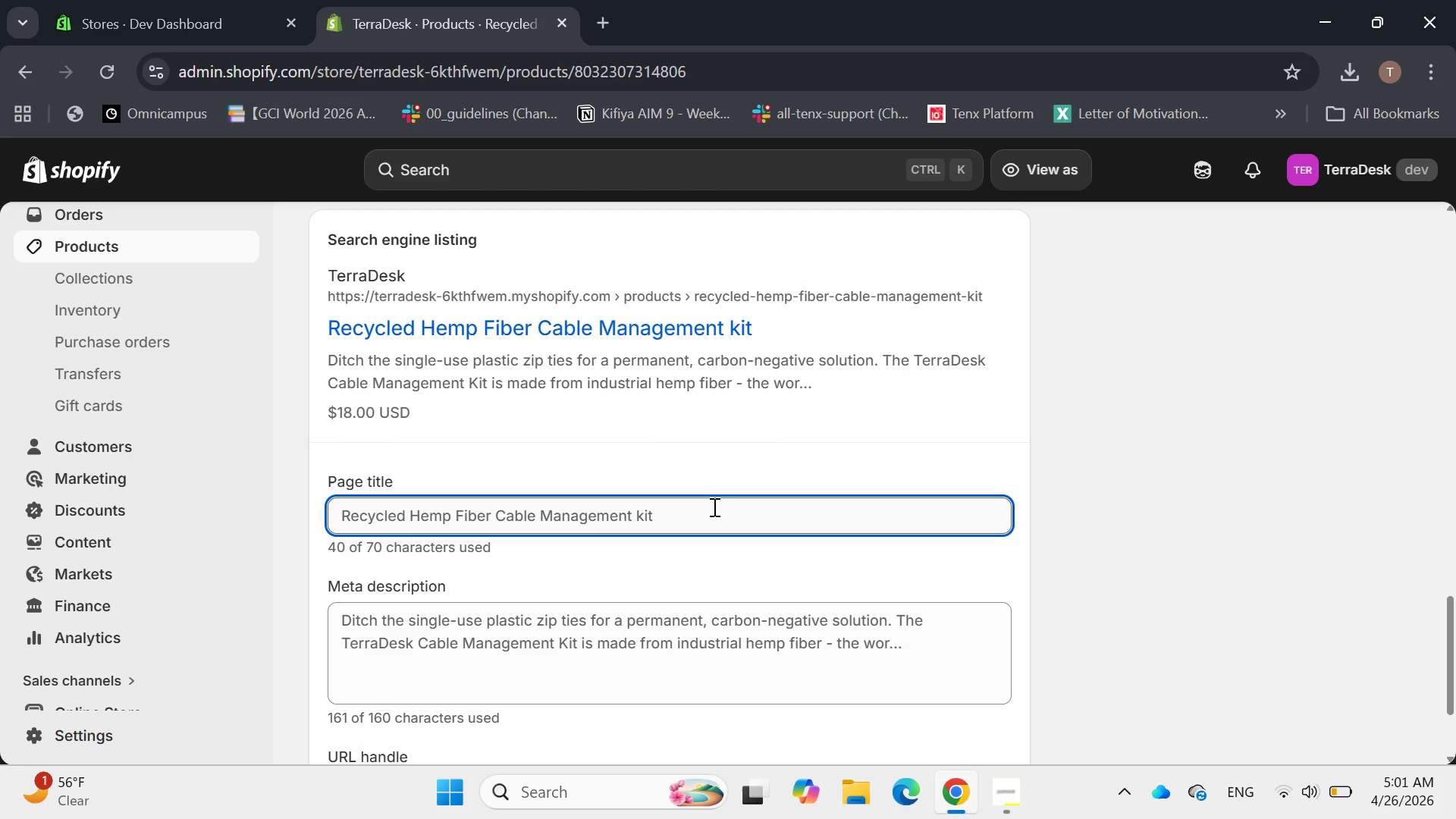 
left_click([709, 513])
 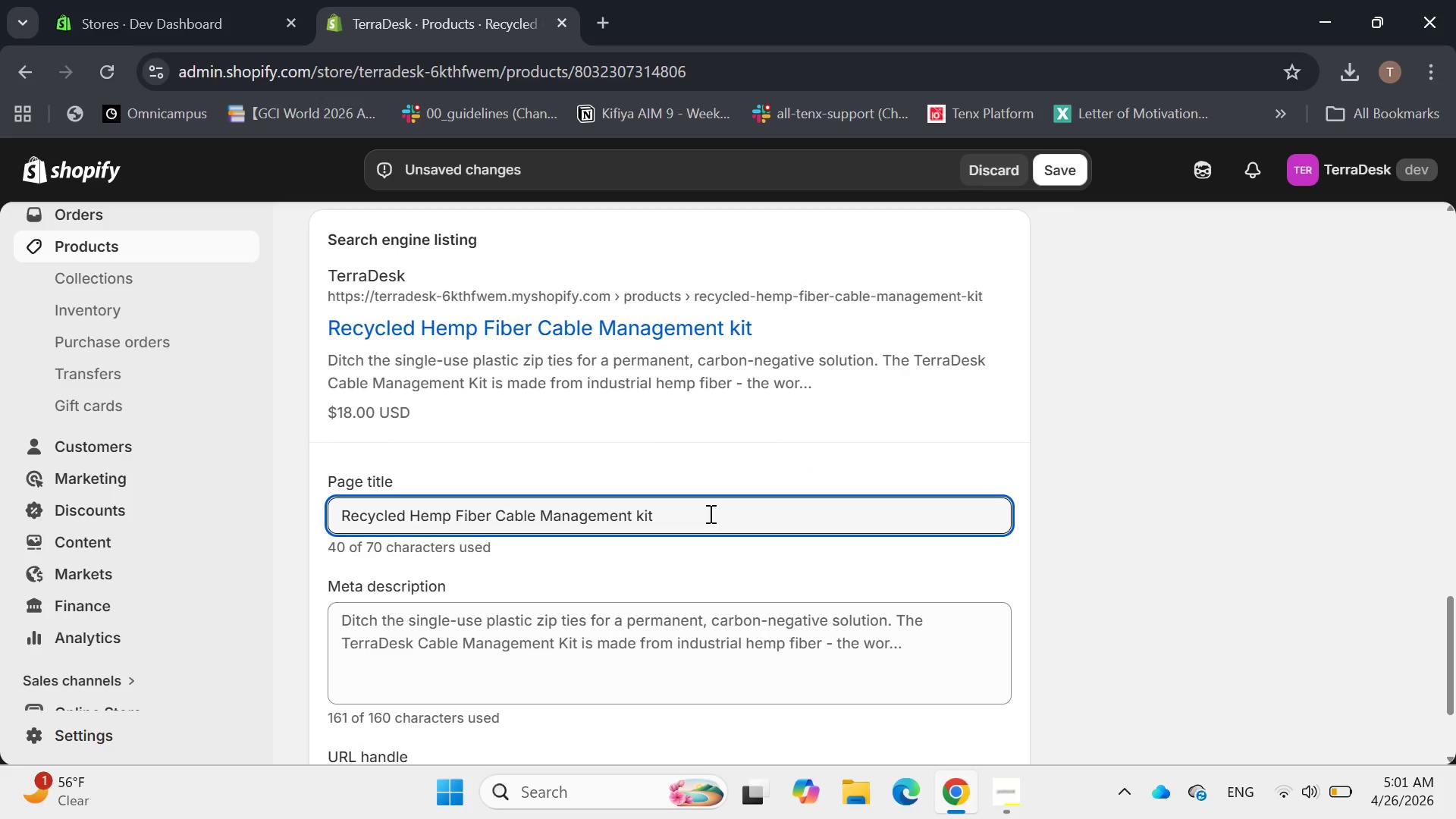 
key(Space)
 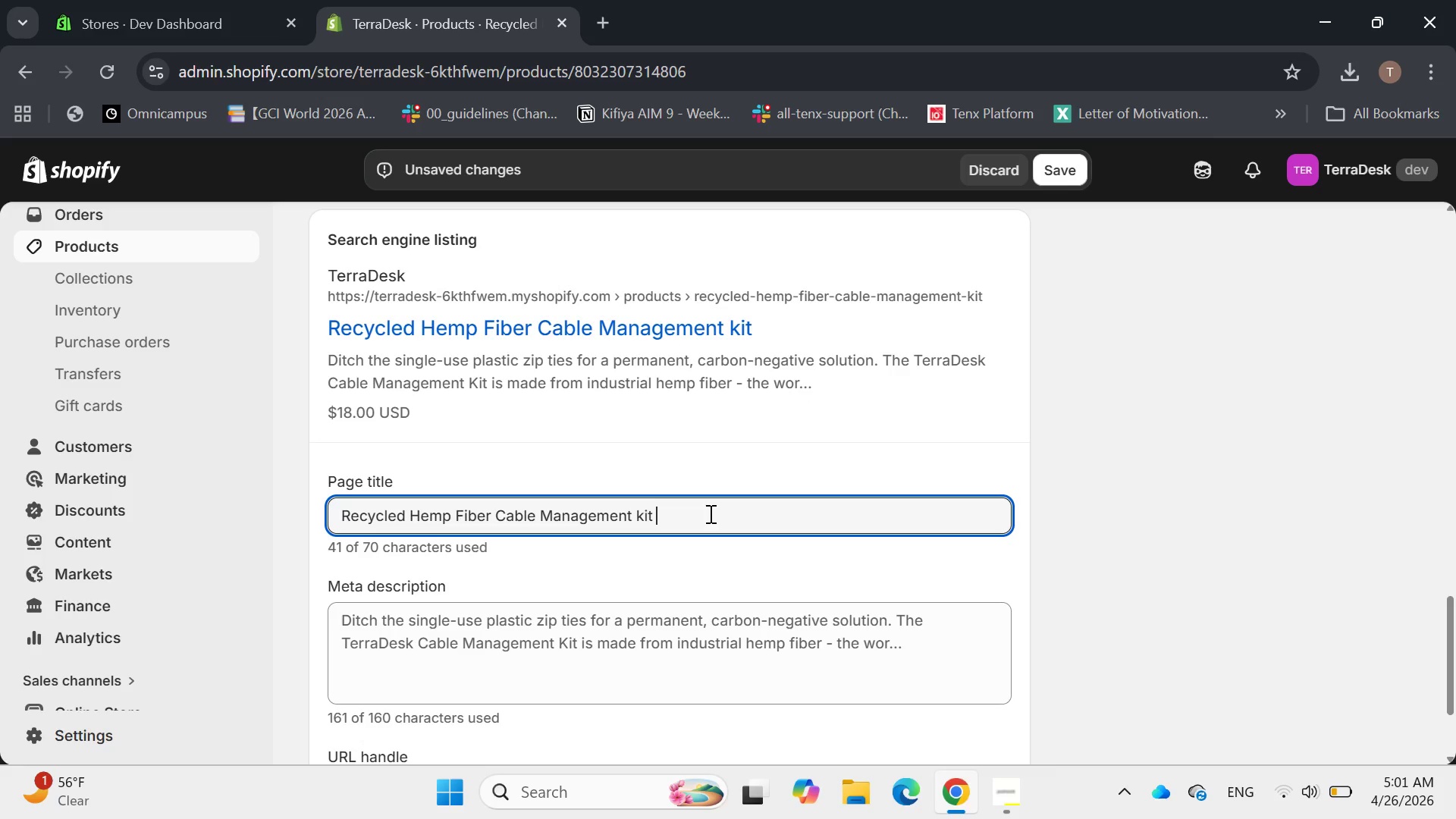 
wait(7.56)
 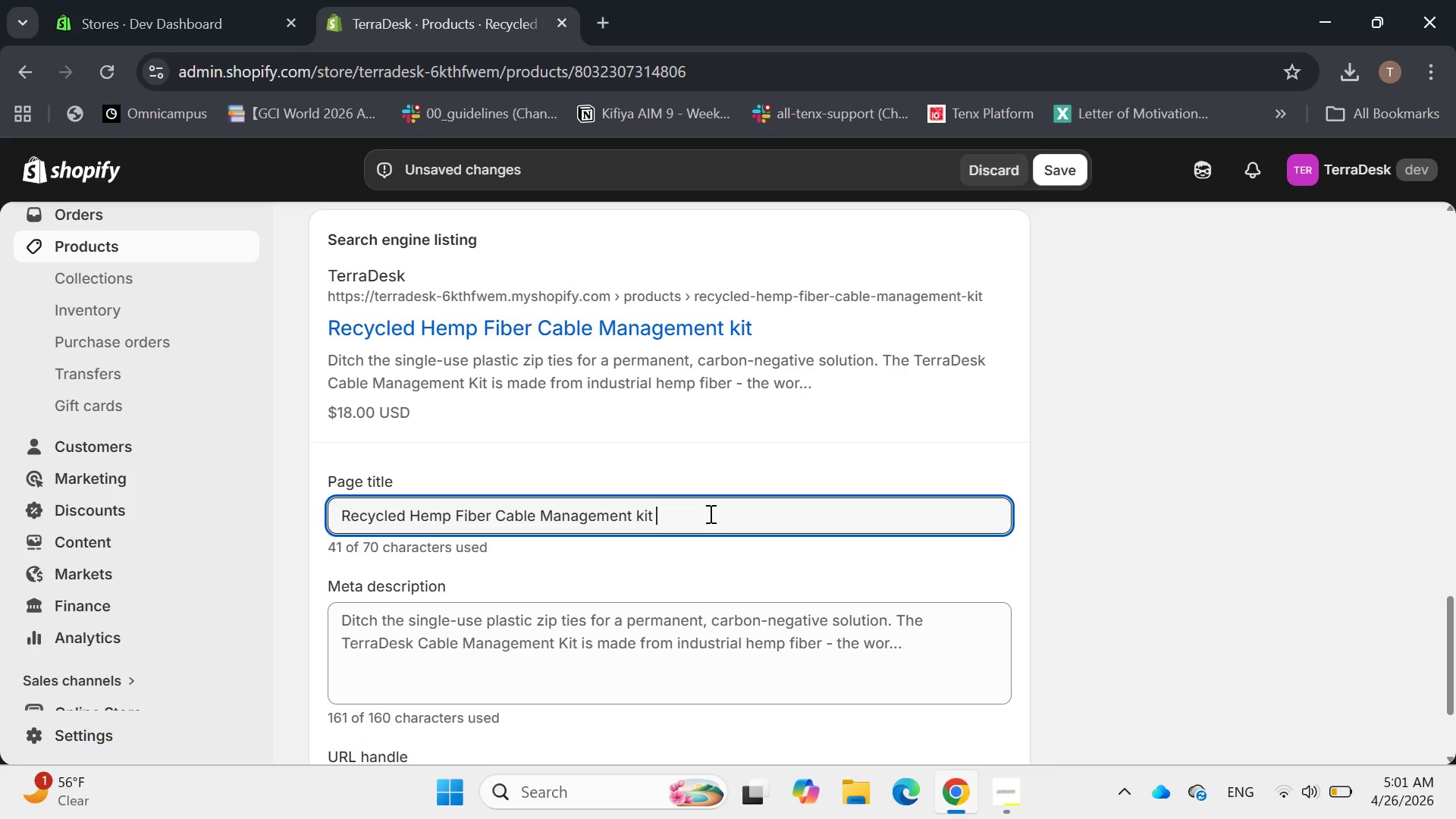 
left_click_drag(start_coordinate=[492, 514], to_coordinate=[453, 512])
 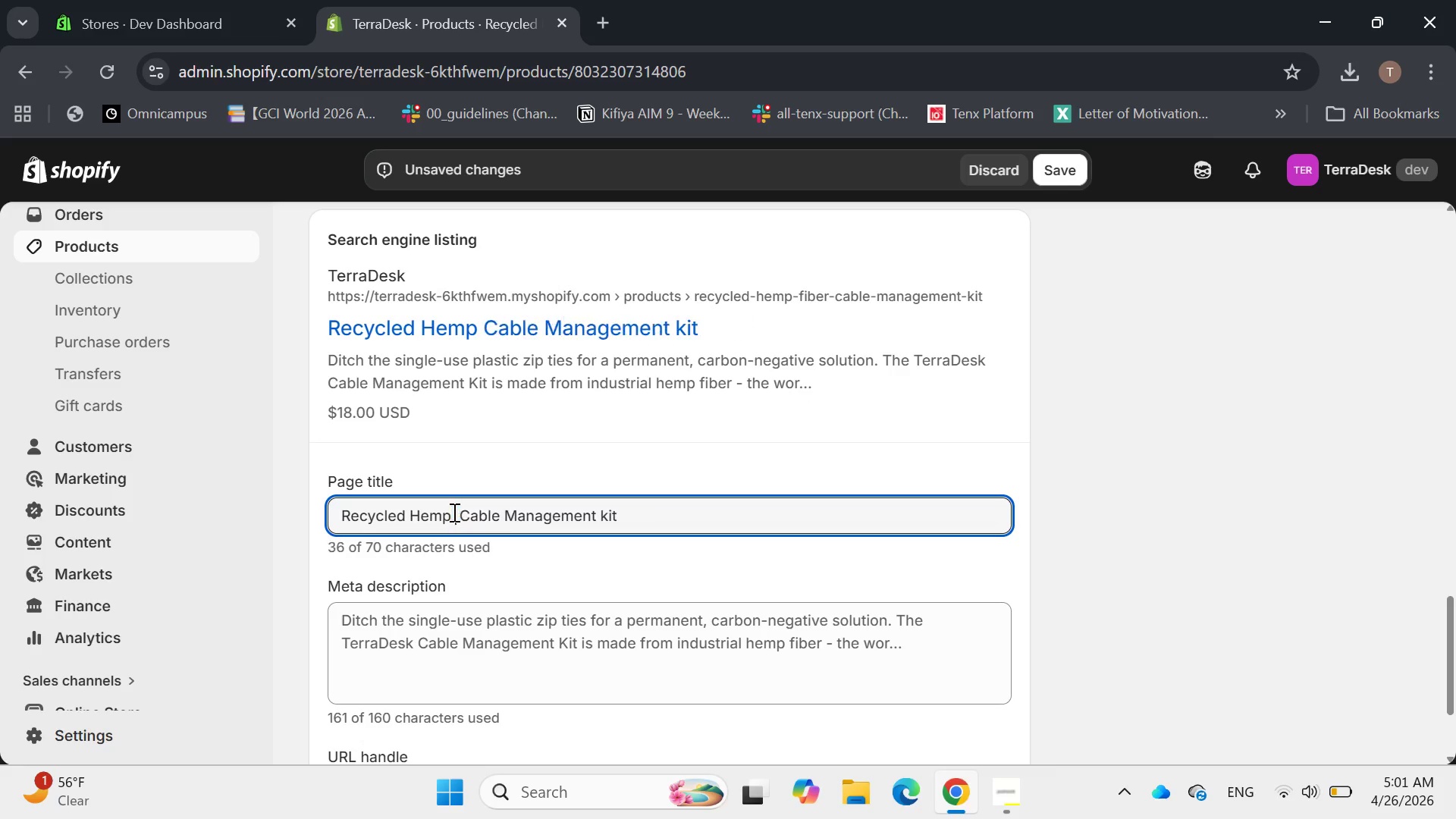 
key(Space)
 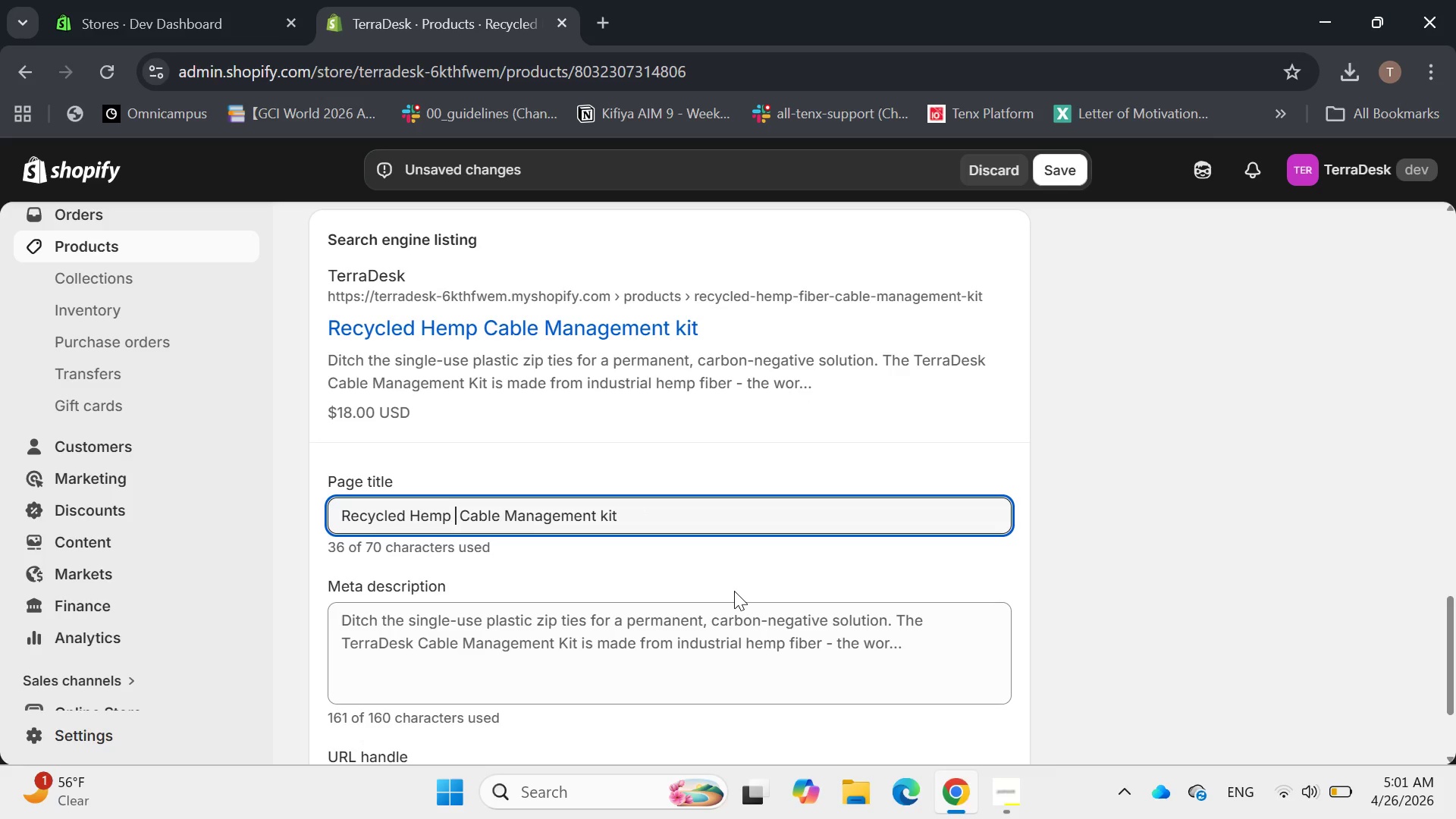 
key(Backspace)
 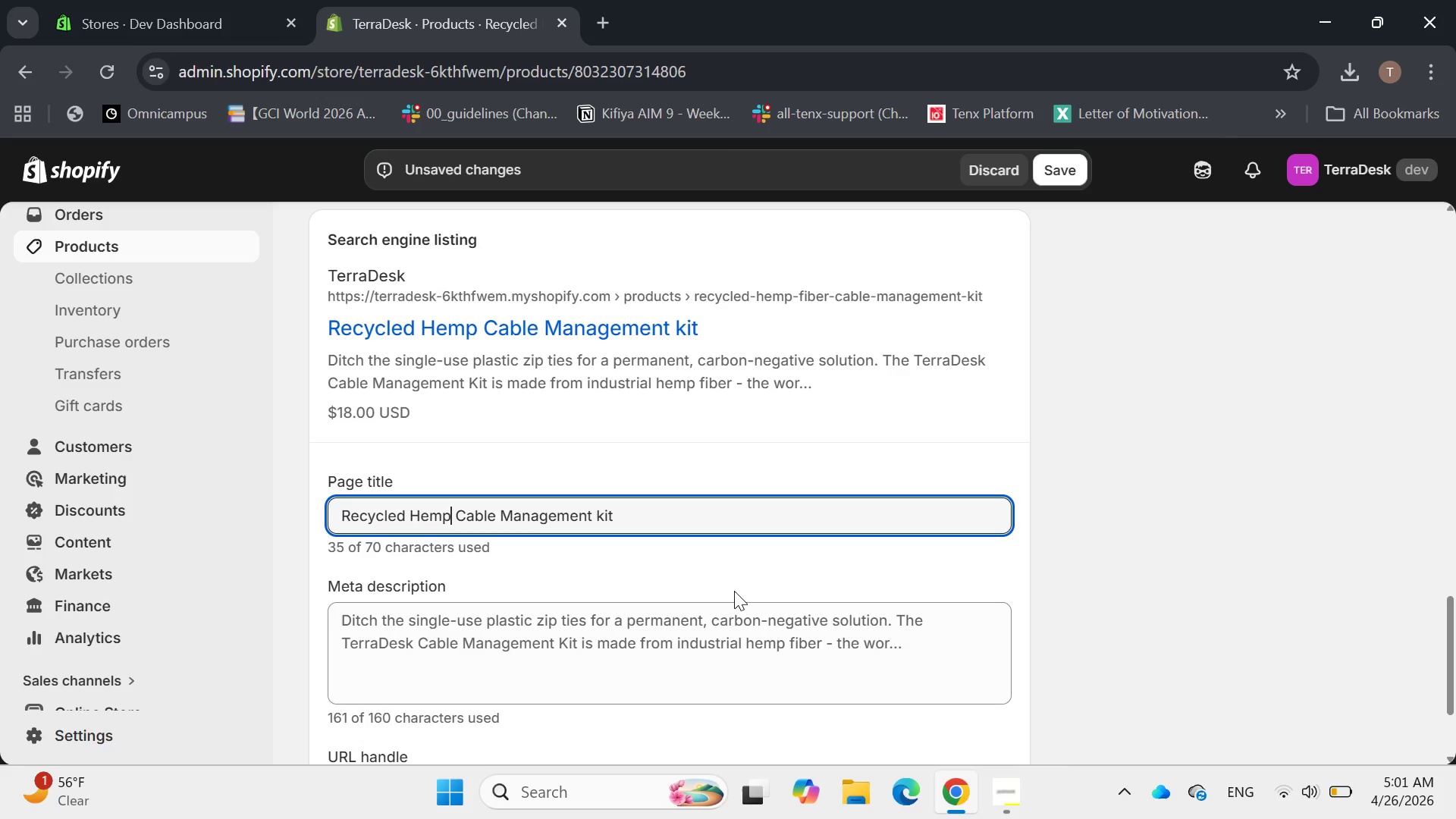 
key(ArrowRight)
 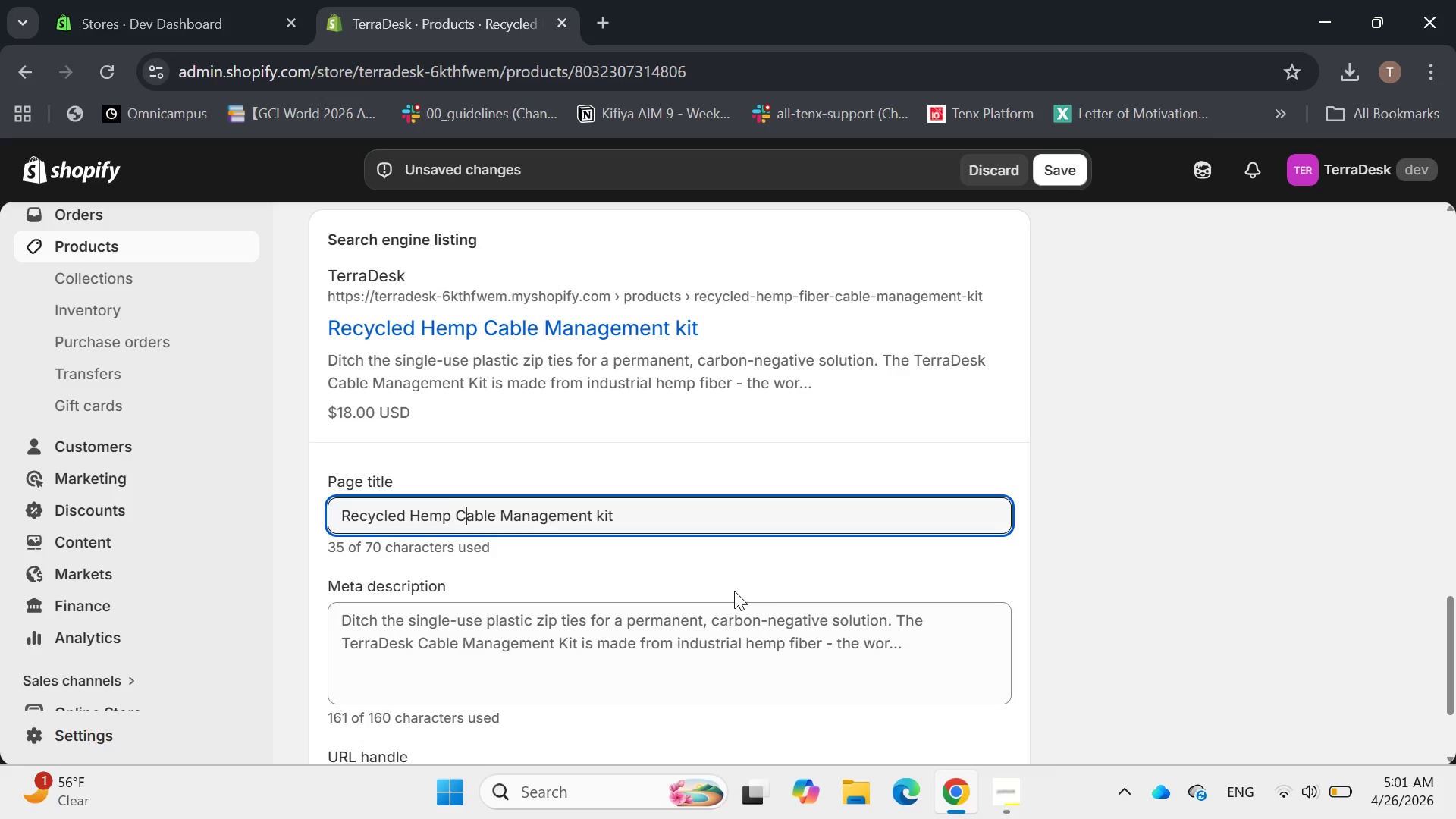 
key(ArrowRight)
 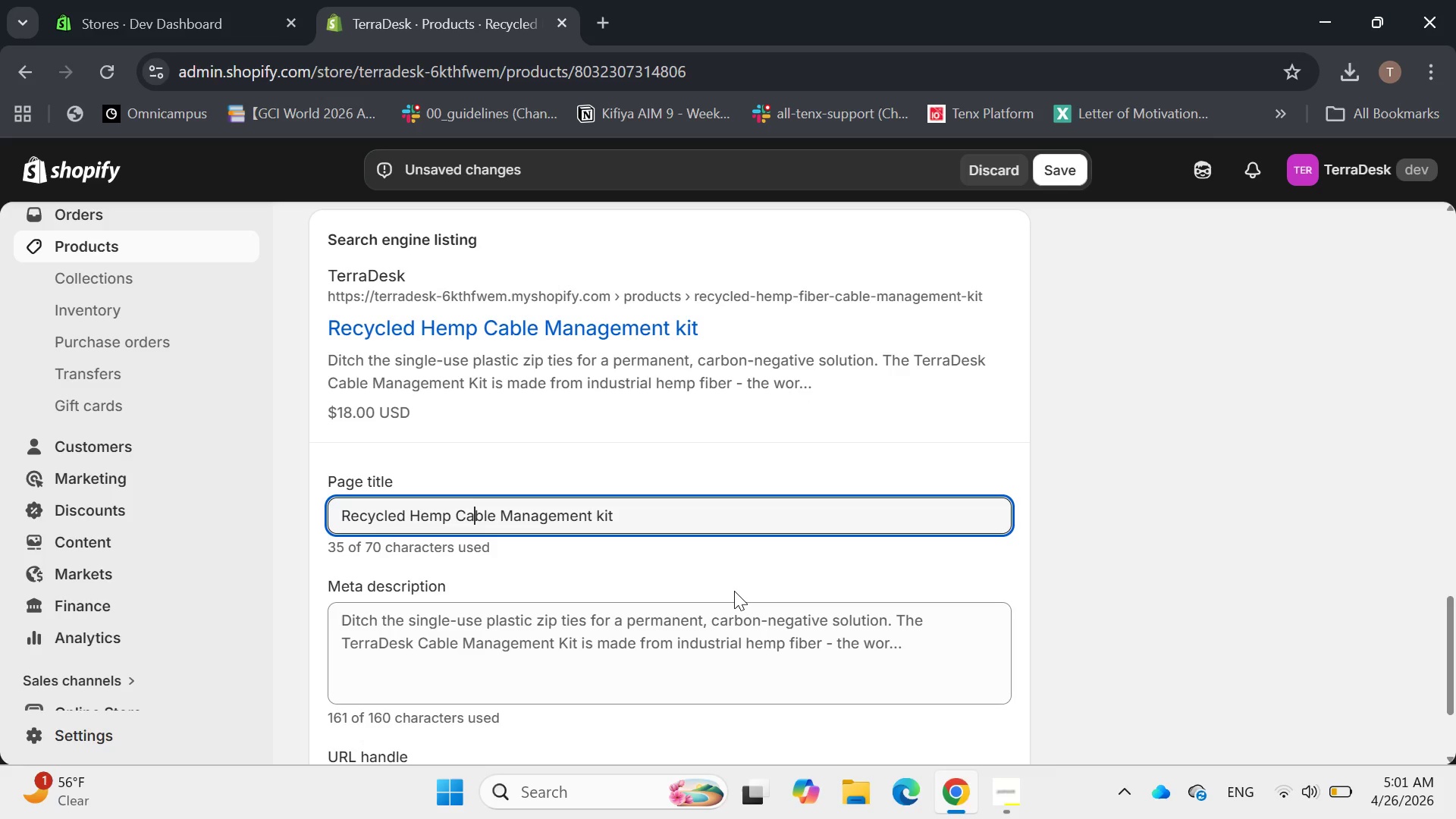 
key(ArrowRight)
 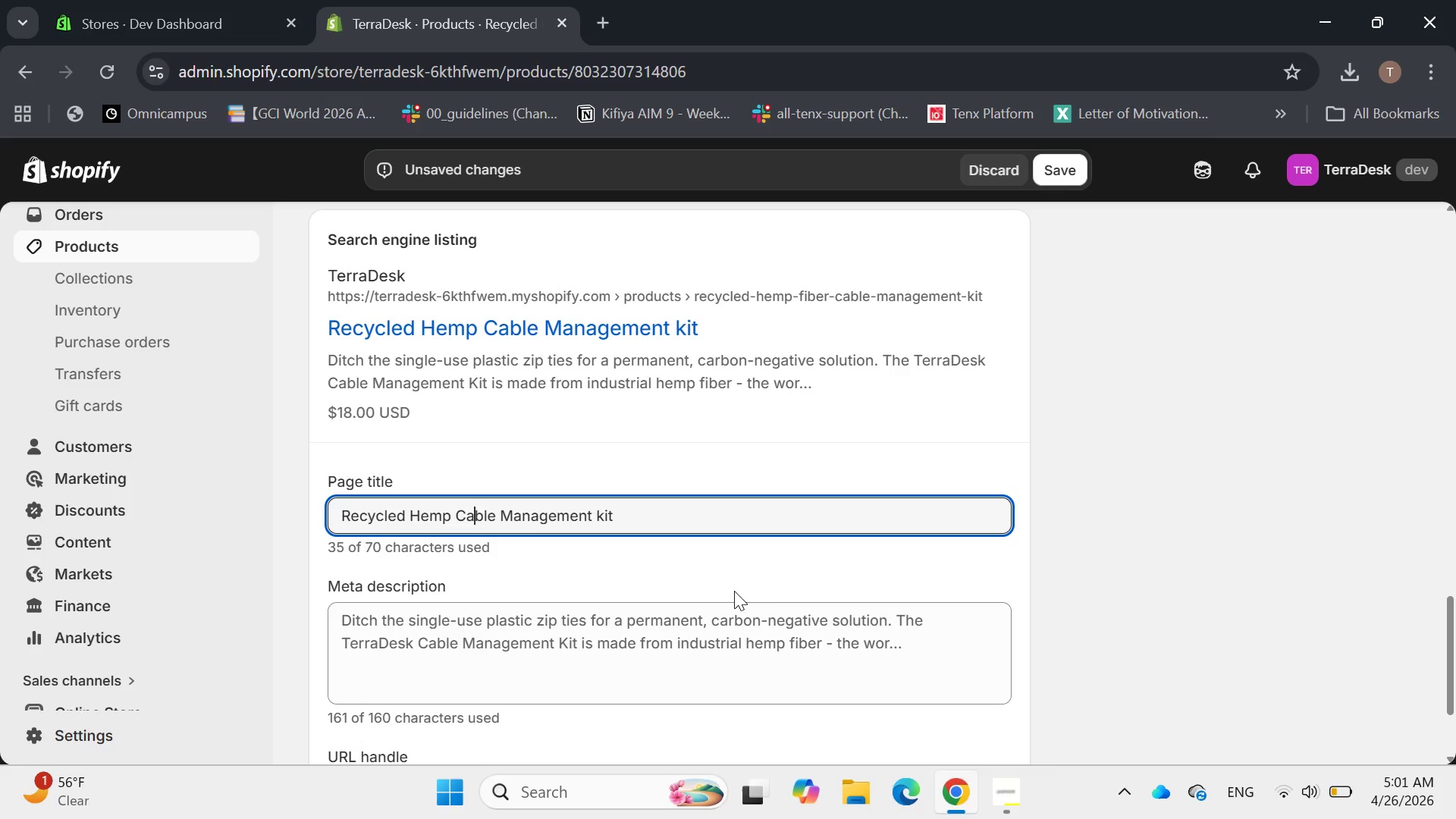 
key(ArrowRight)
 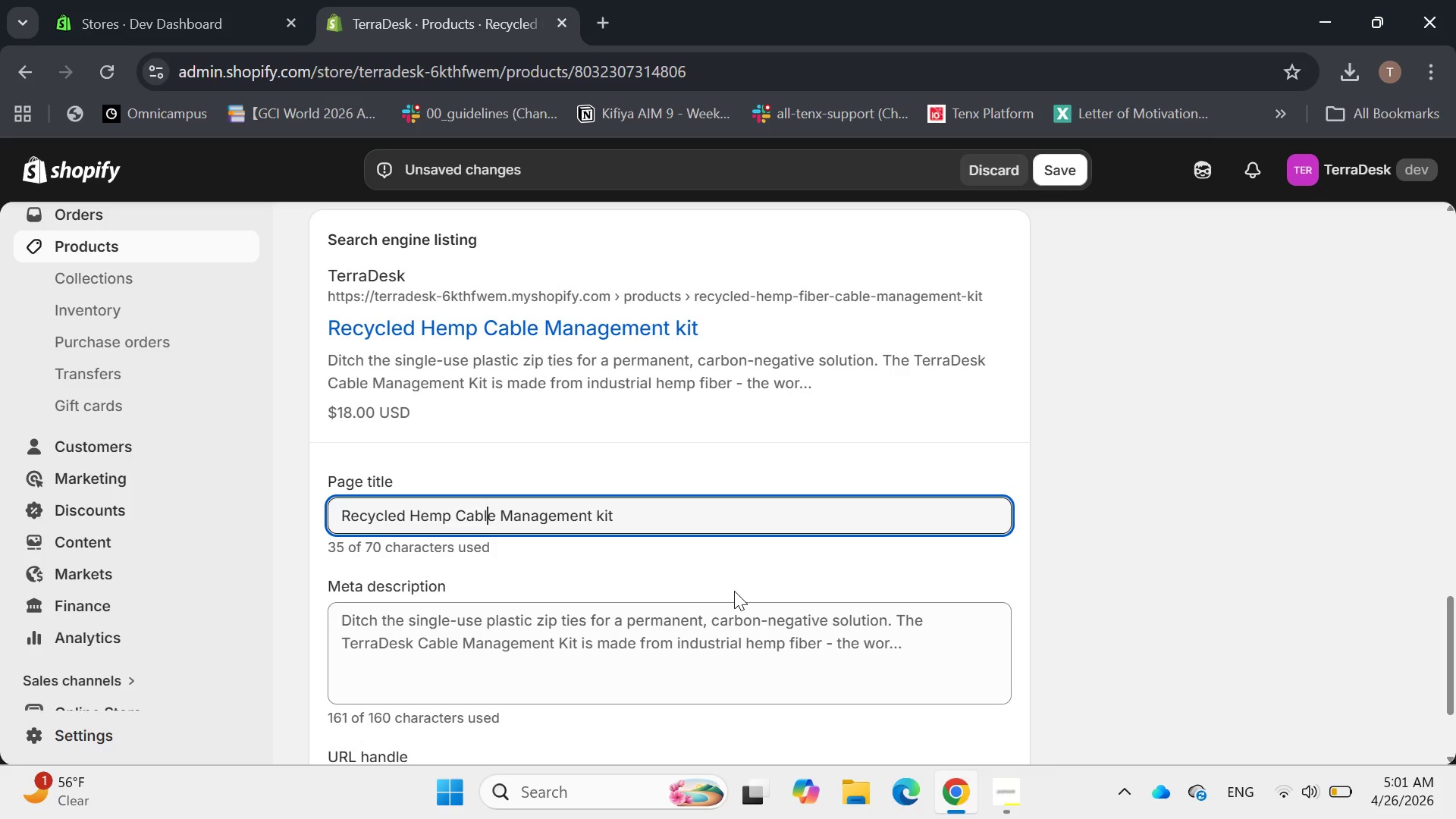 
hold_key(key=ArrowRight, duration=1.2)
 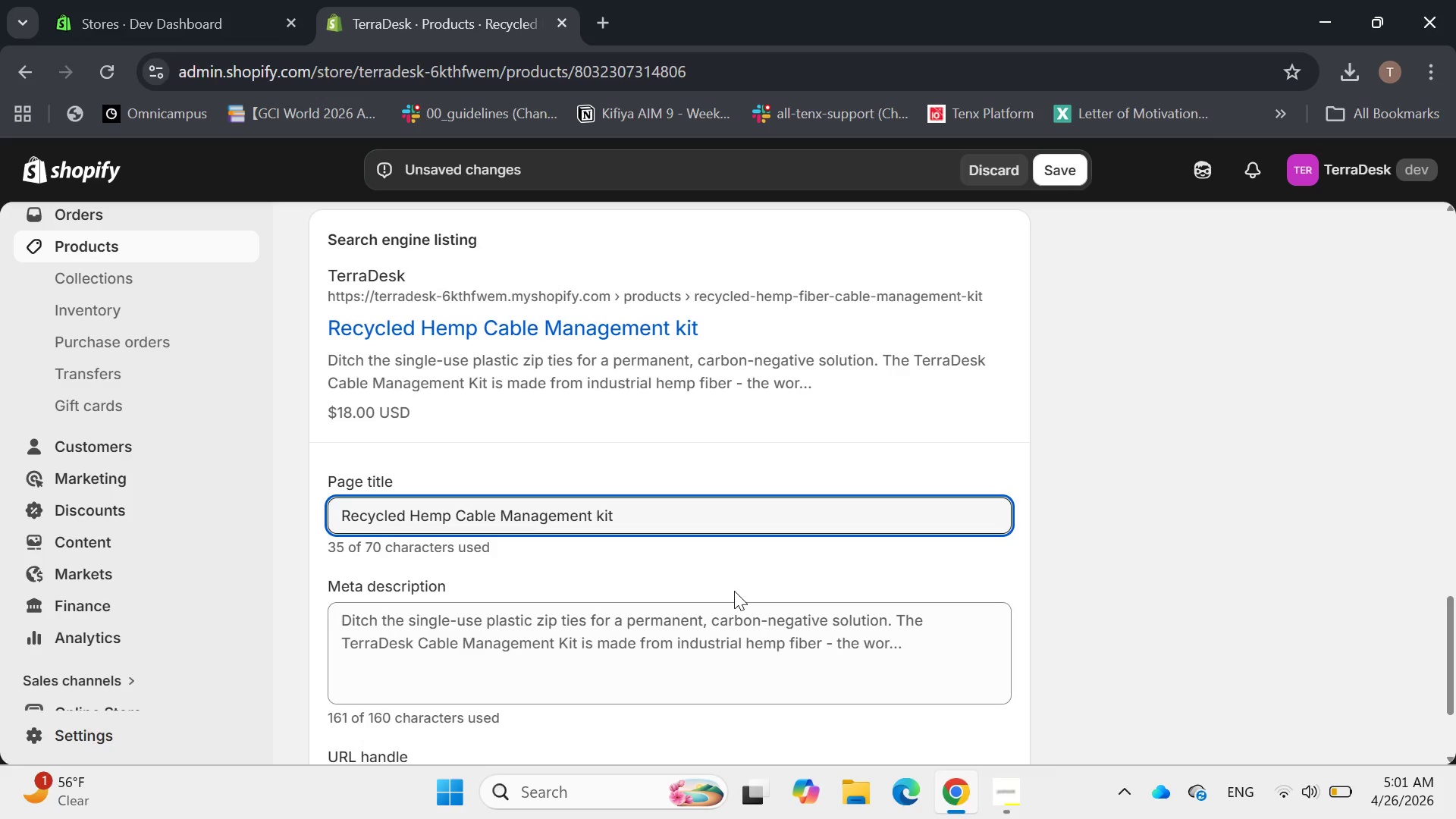 
type(| Compostable c)
key(Backspace)
key(Backspace)
type(Cord Ties)
 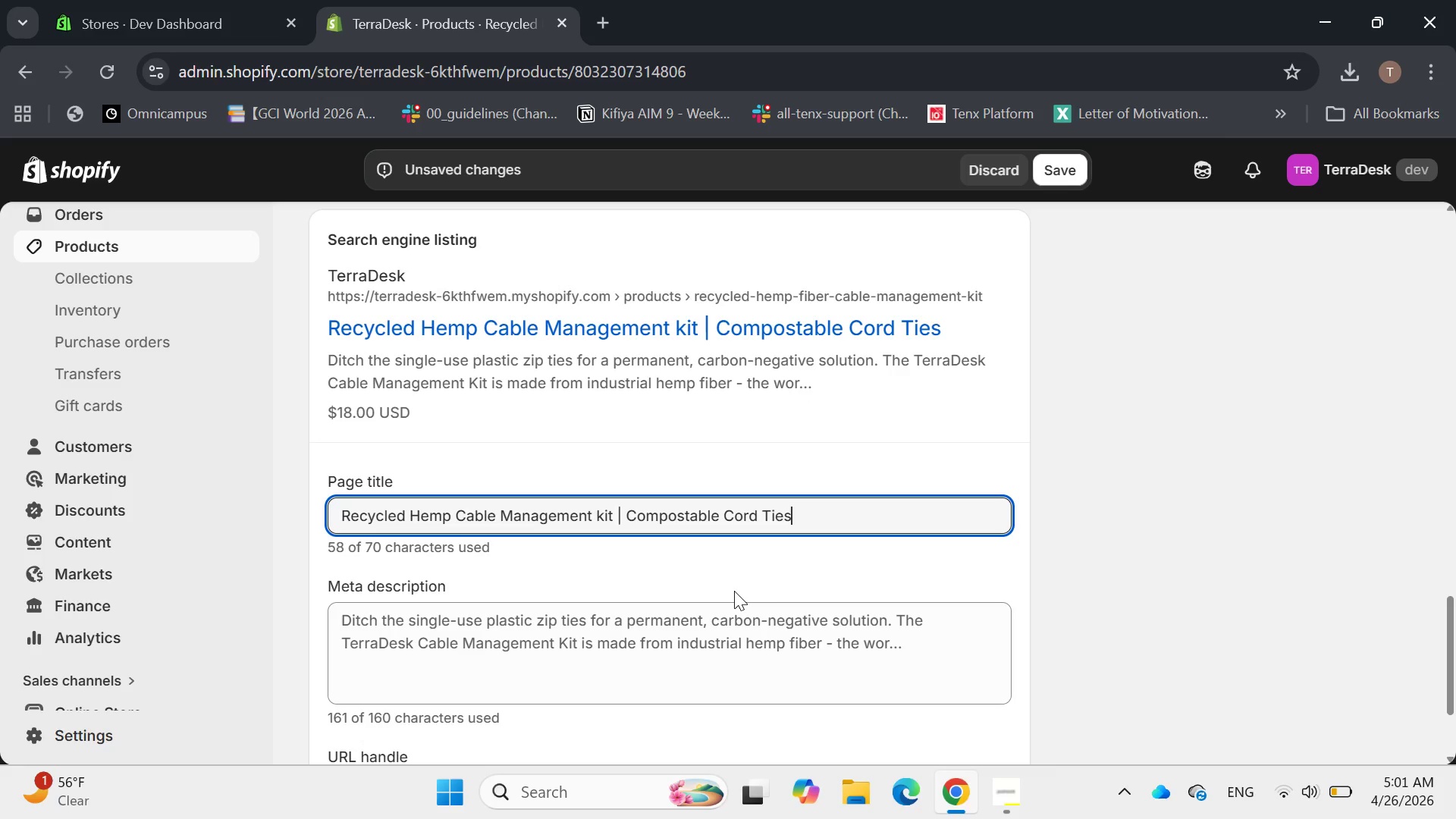 
scroll: coordinate [733, 590], scroll_direction: down, amount: 1.0
 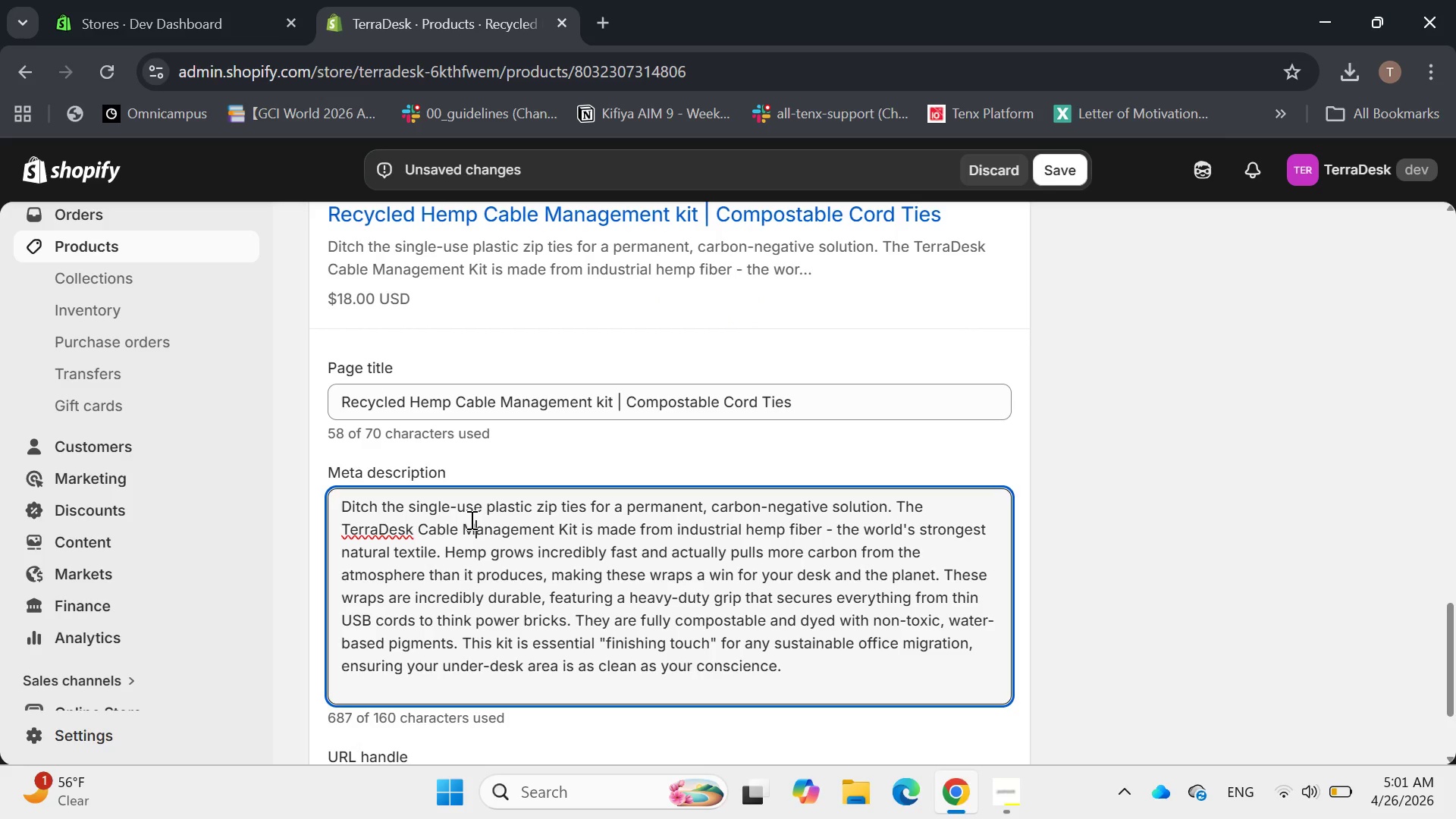 
key(Control+A)
 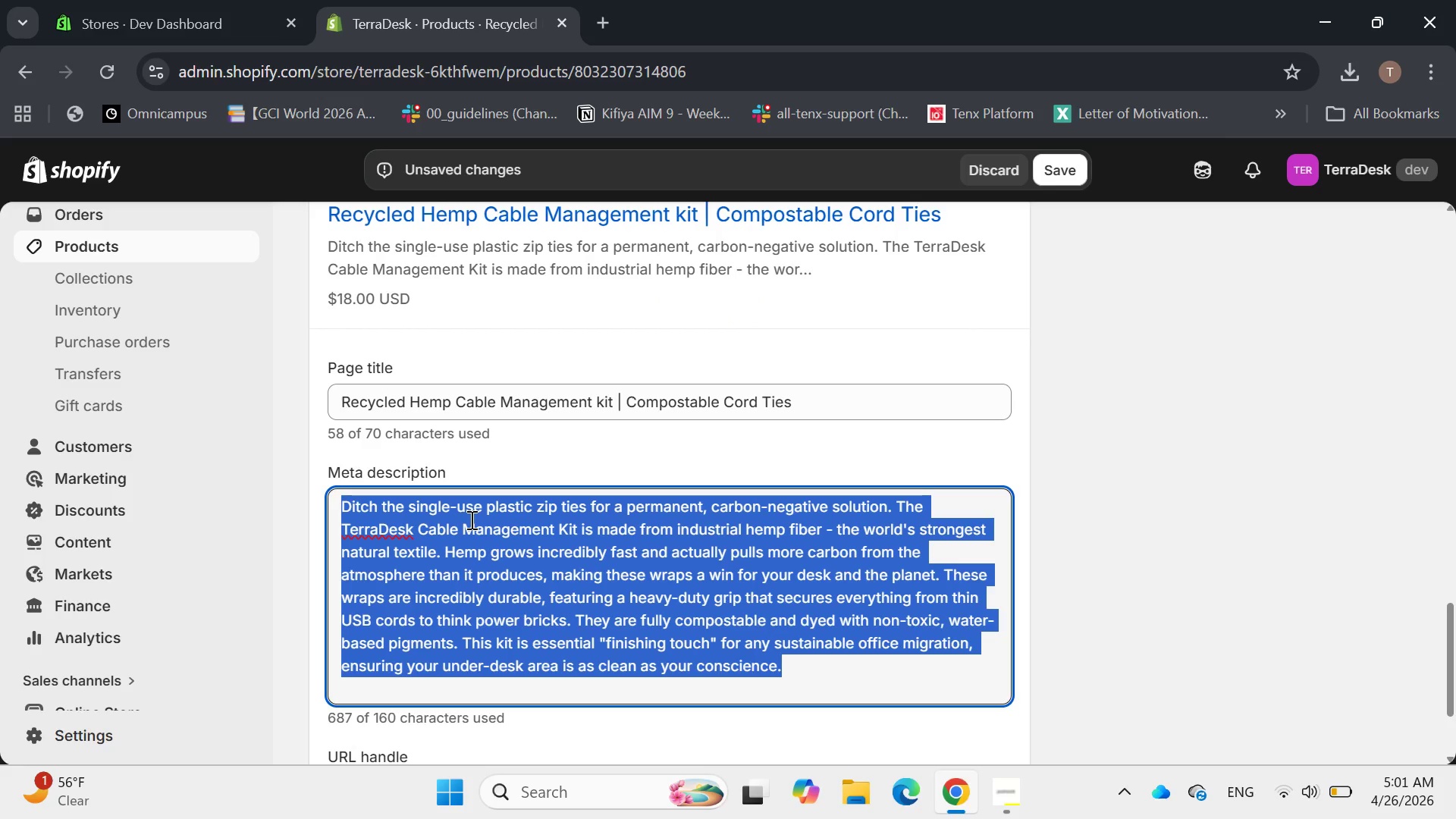 
key(Backspace)
 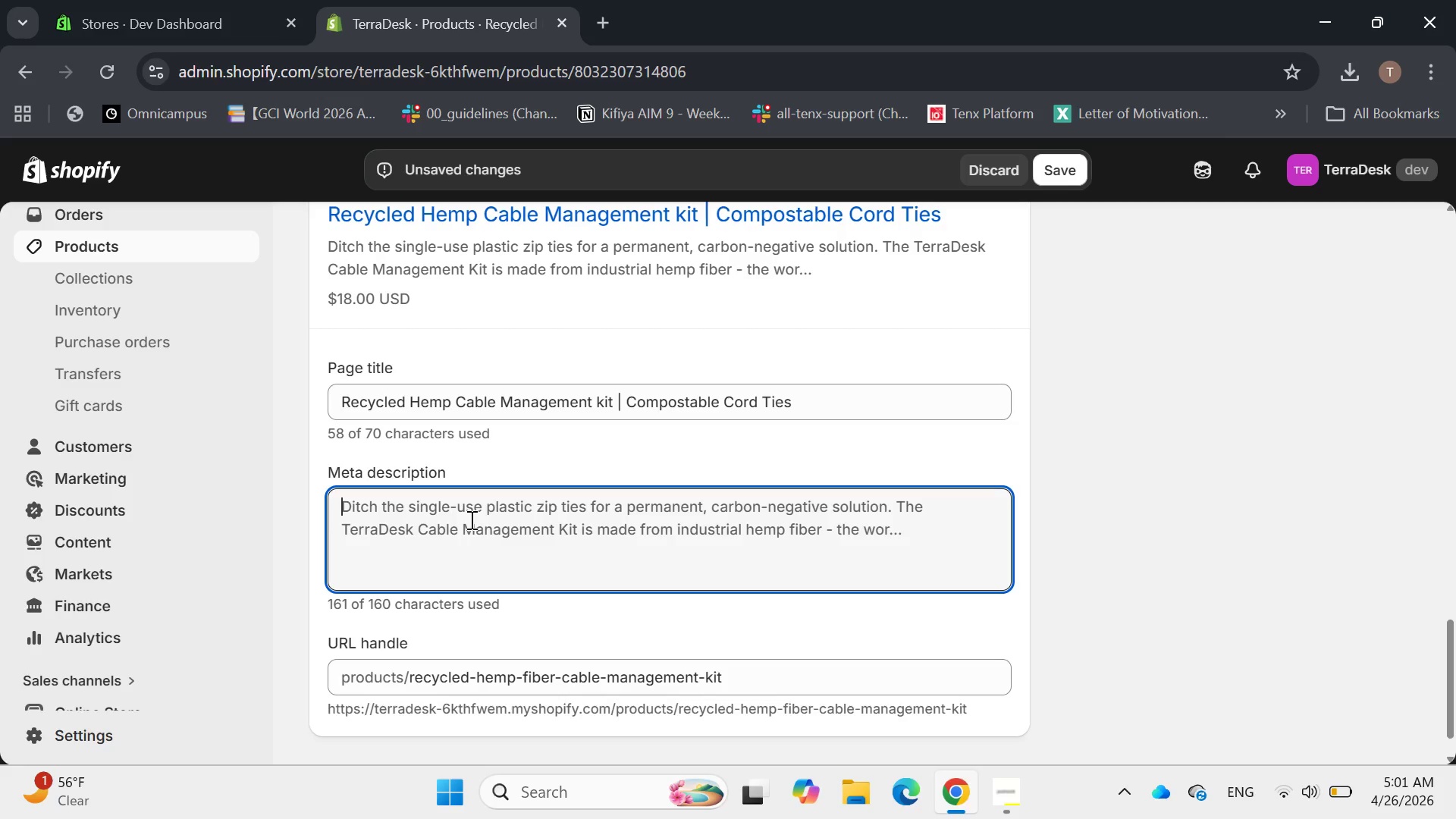 
type(Sustain)
 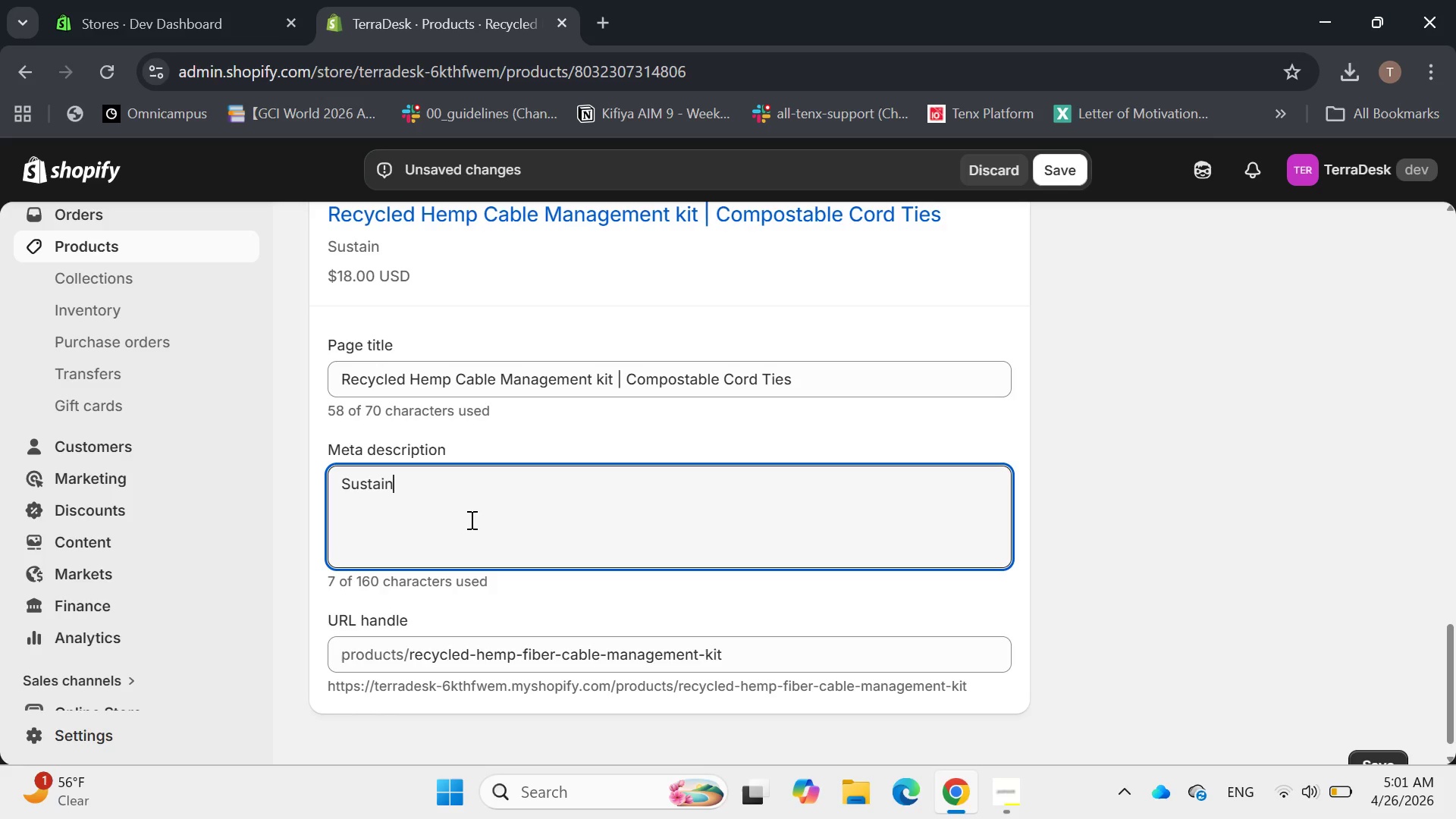 
type(able hel)
key(Backspace)
type(mp fiber cable )
 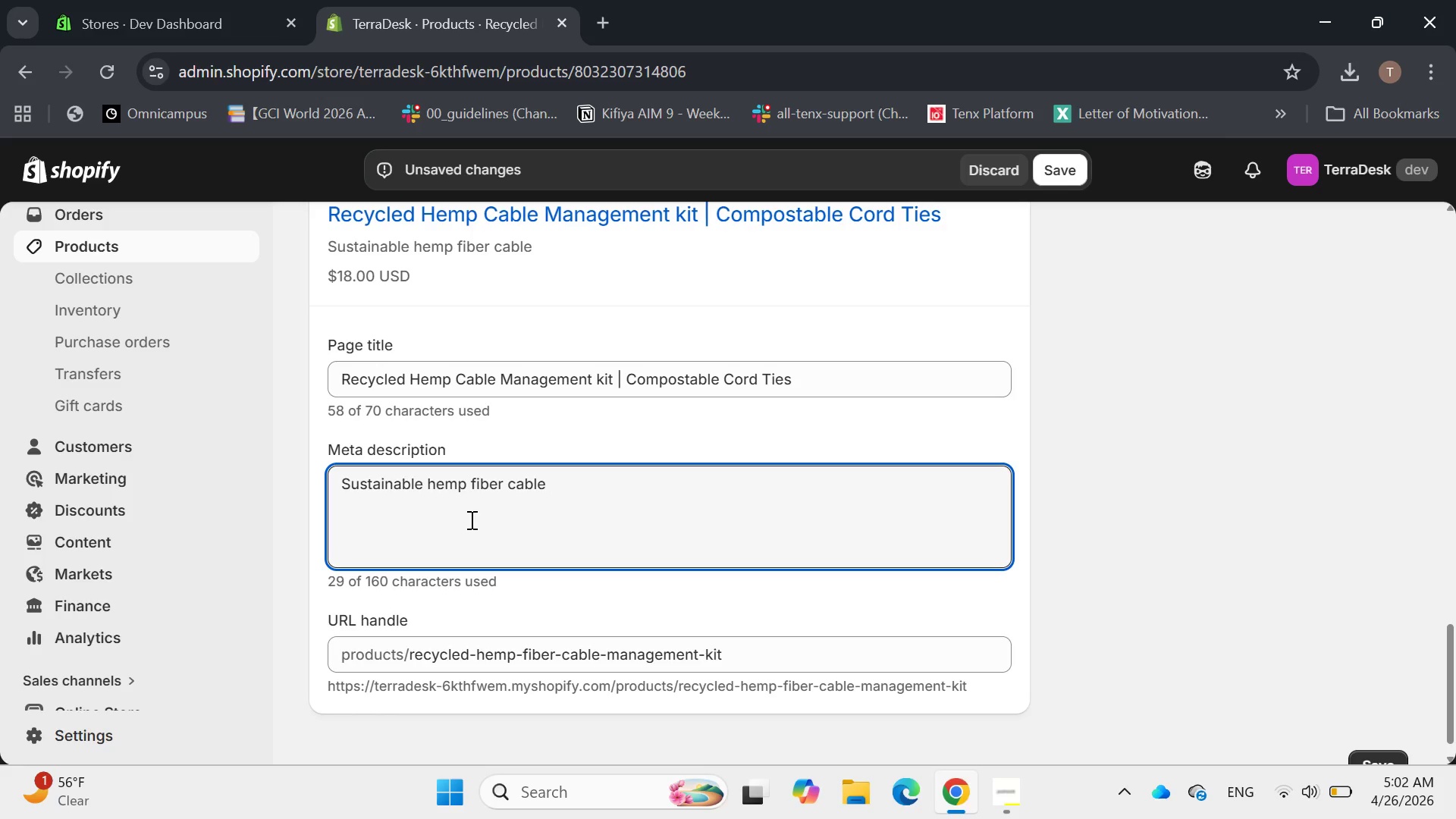 
type(wraps for a plastic-free home offie. durable, )
 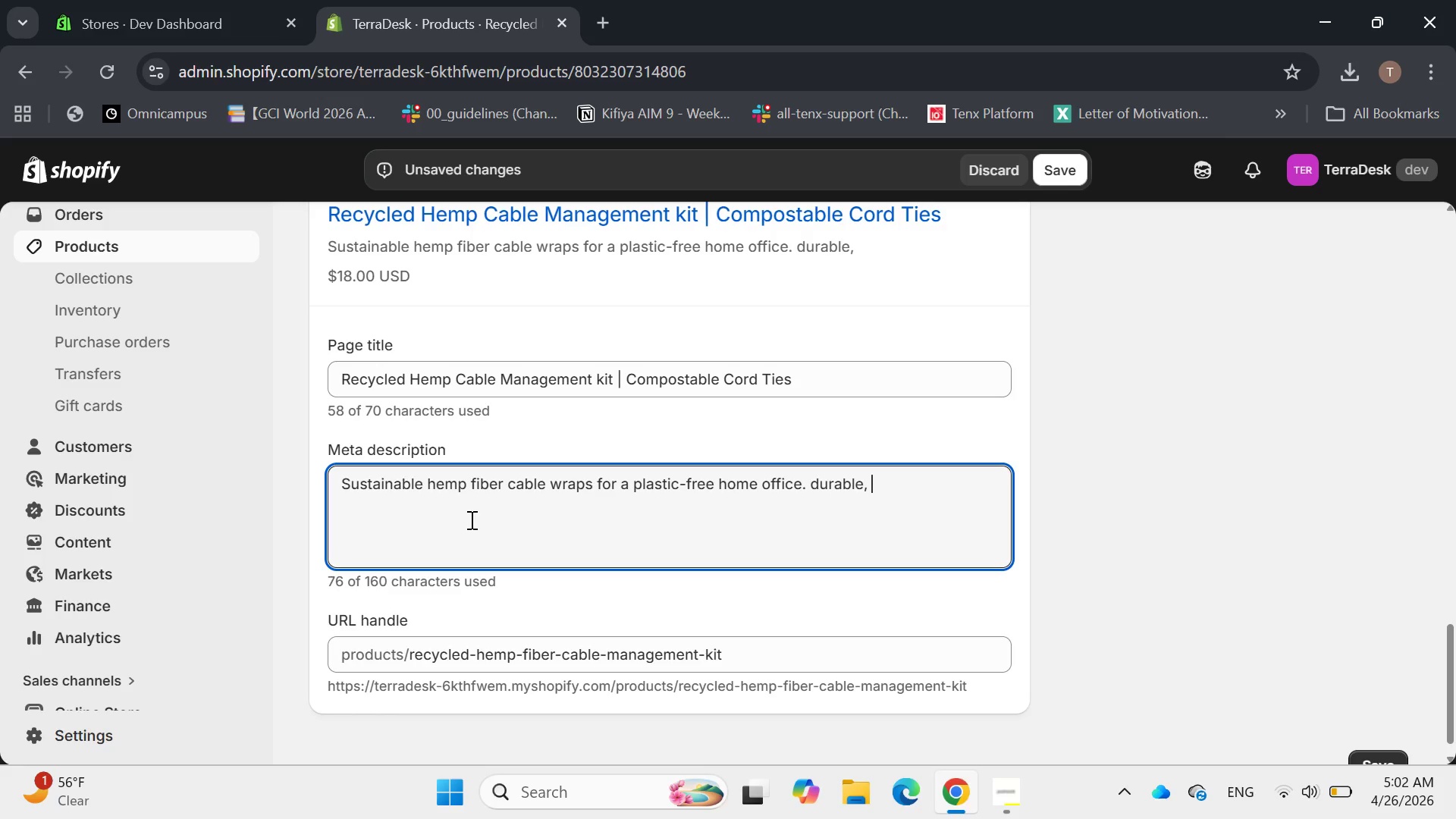 
key(ArrowLeft)
 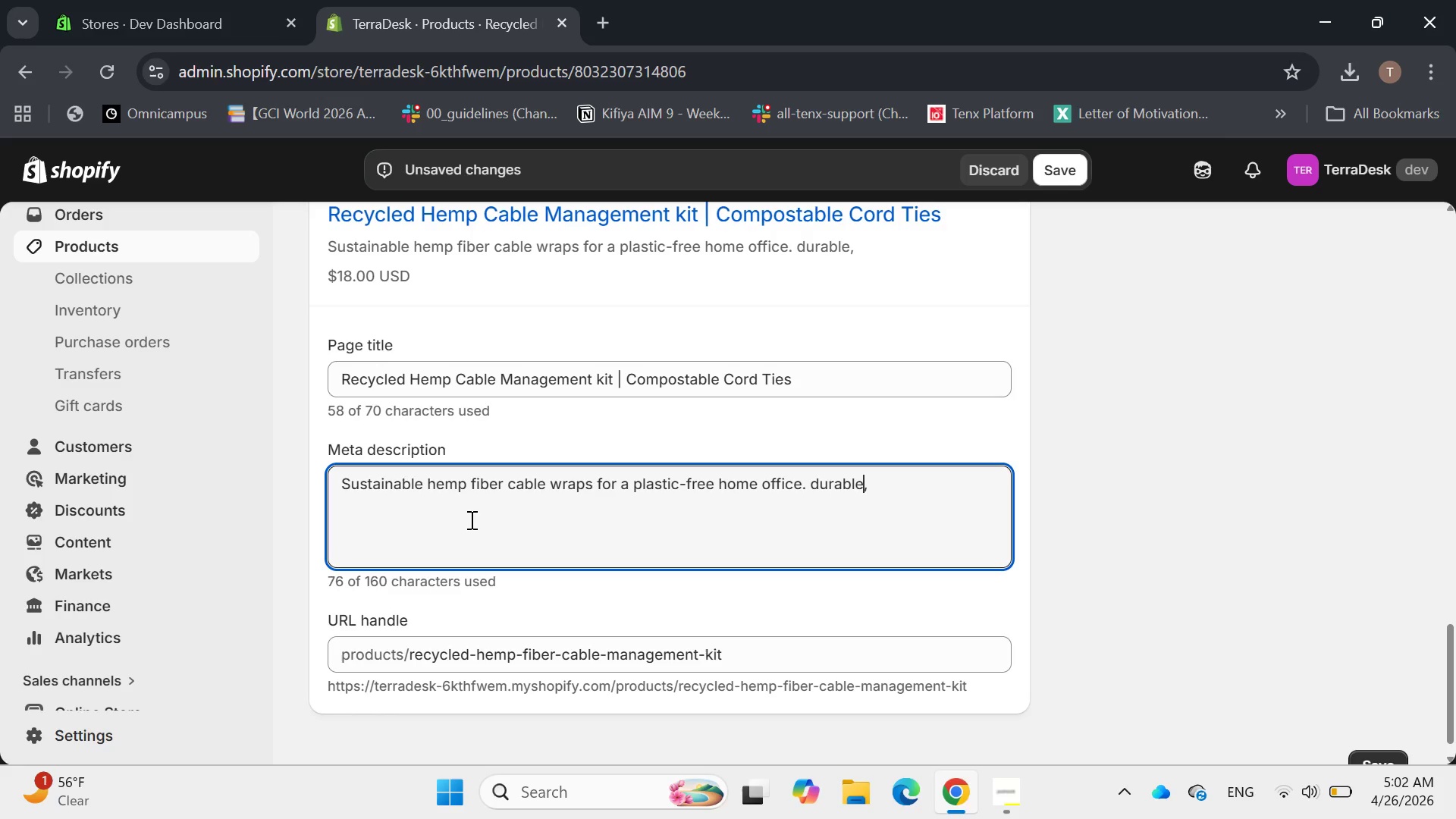 
key(ArrowLeft)
 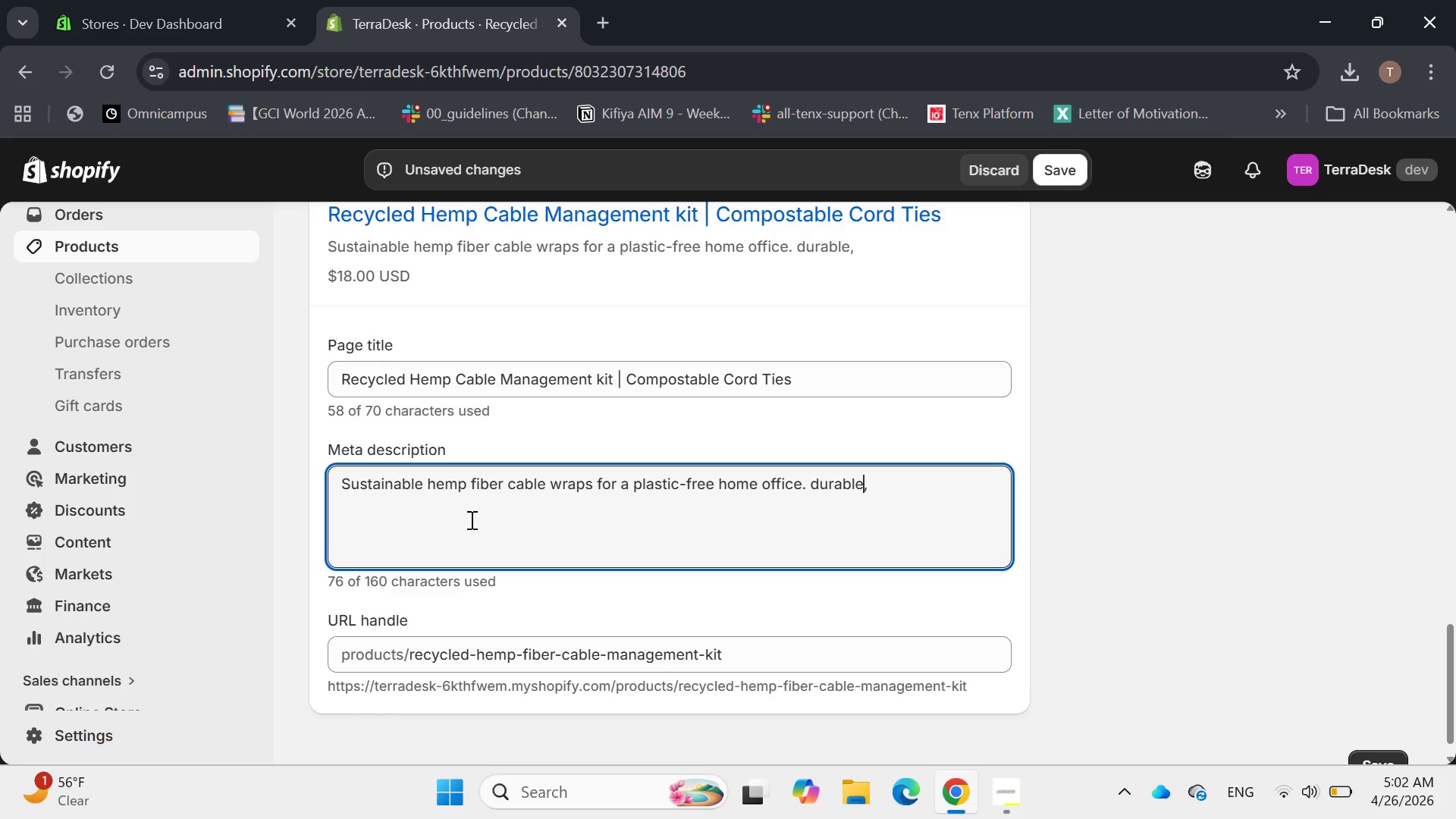 
key(ArrowLeft)
 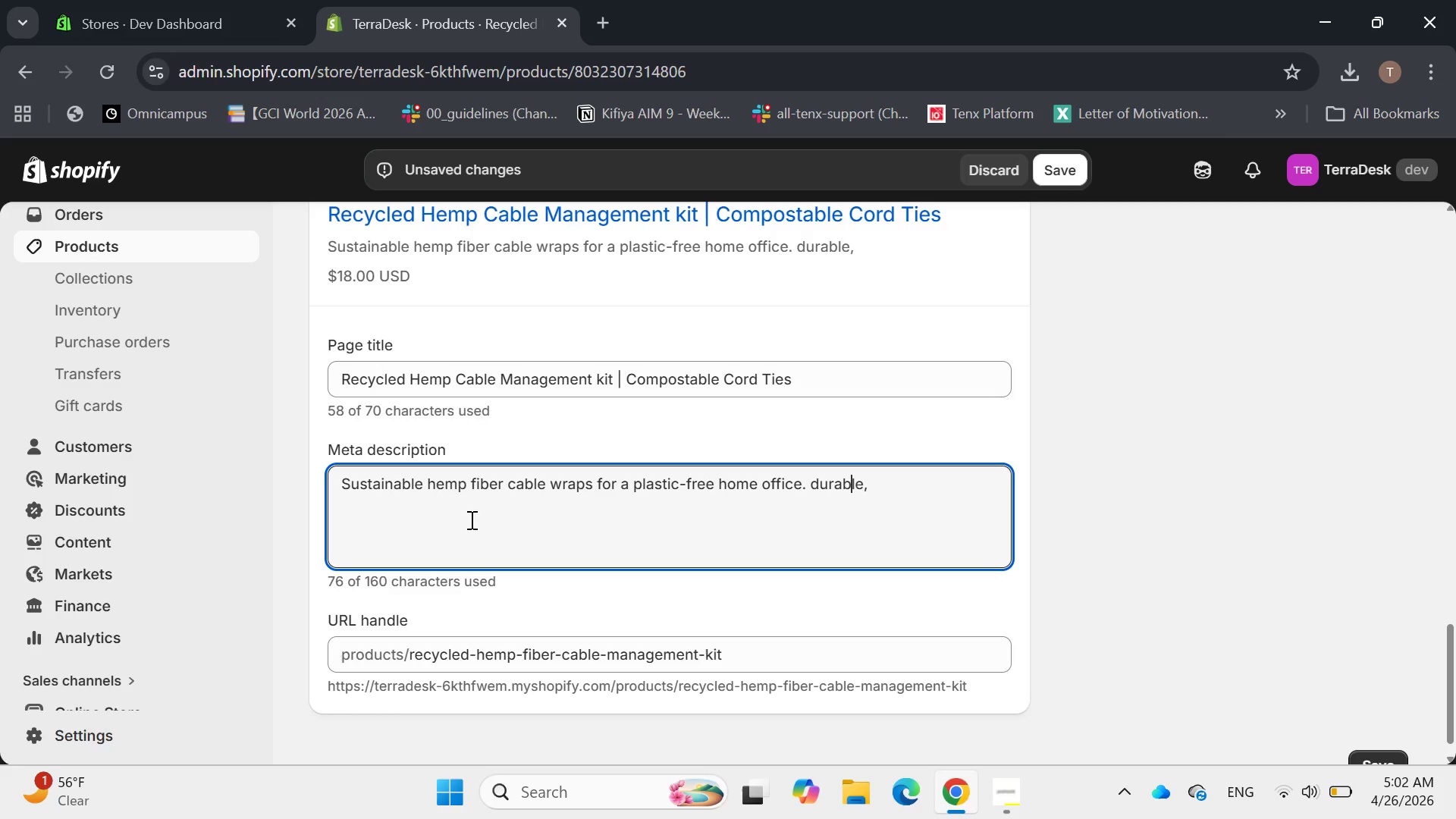 
key(ArrowLeft)
 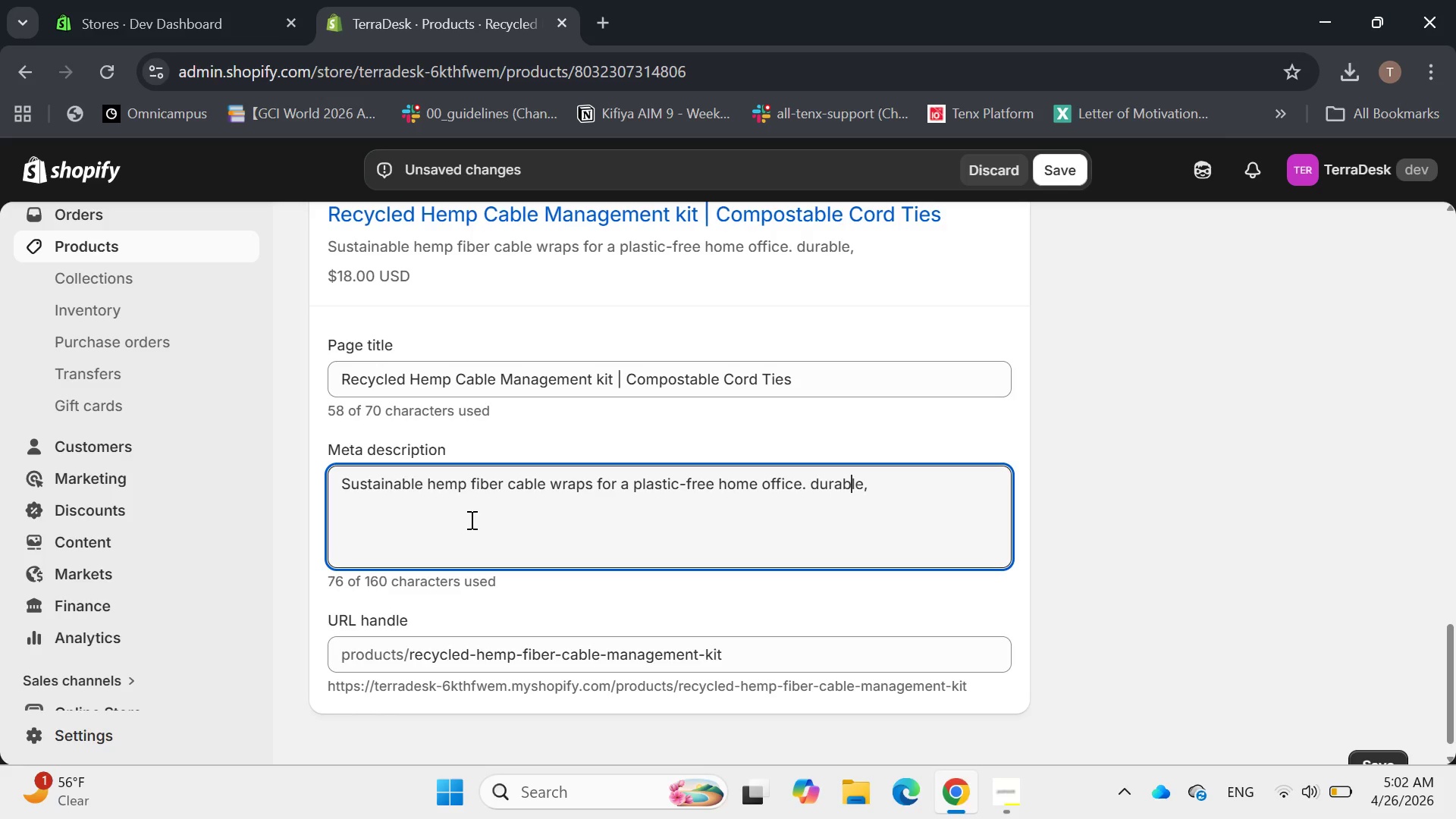 
key(ArrowLeft)
 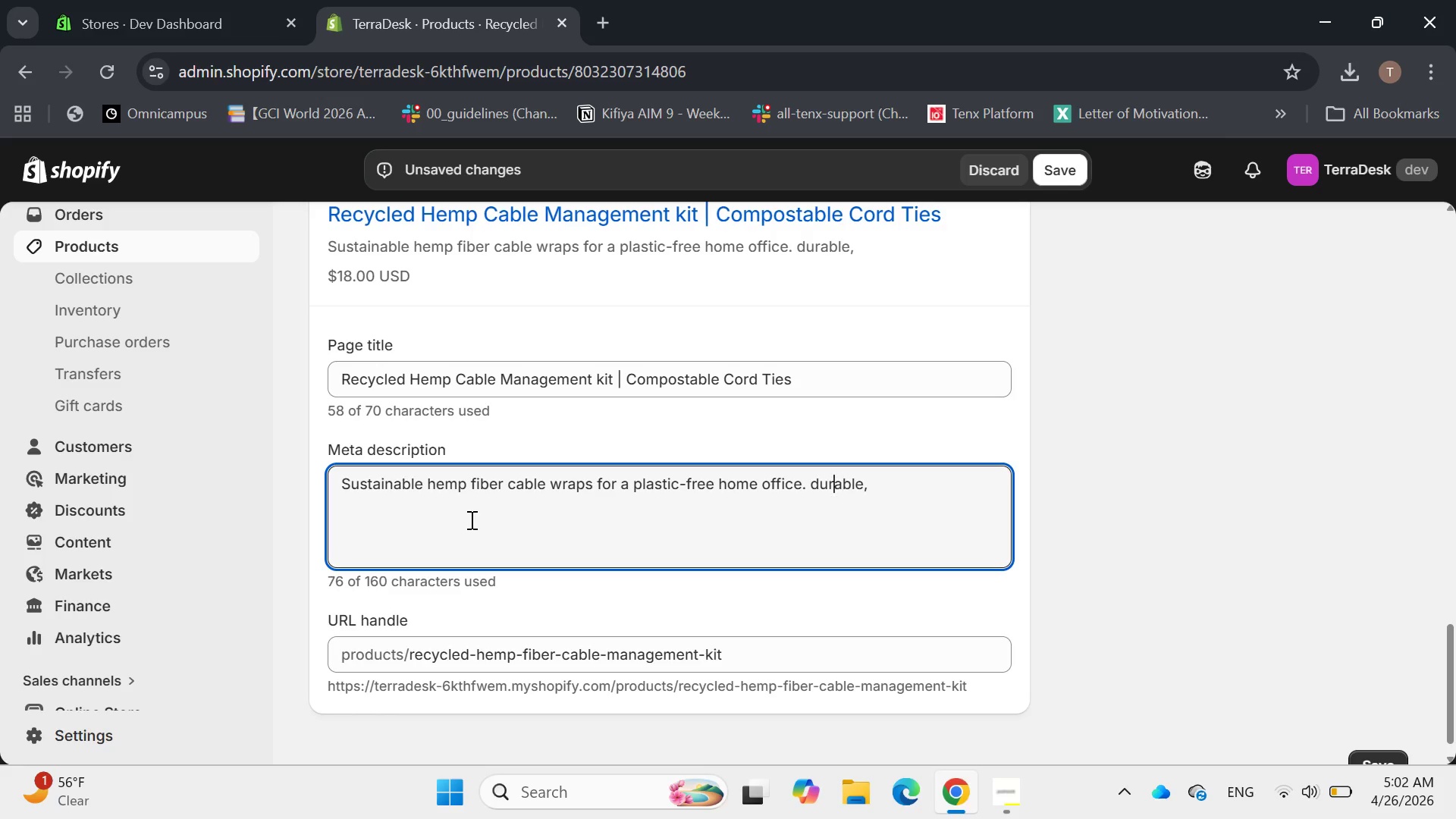 
key(ArrowLeft)
 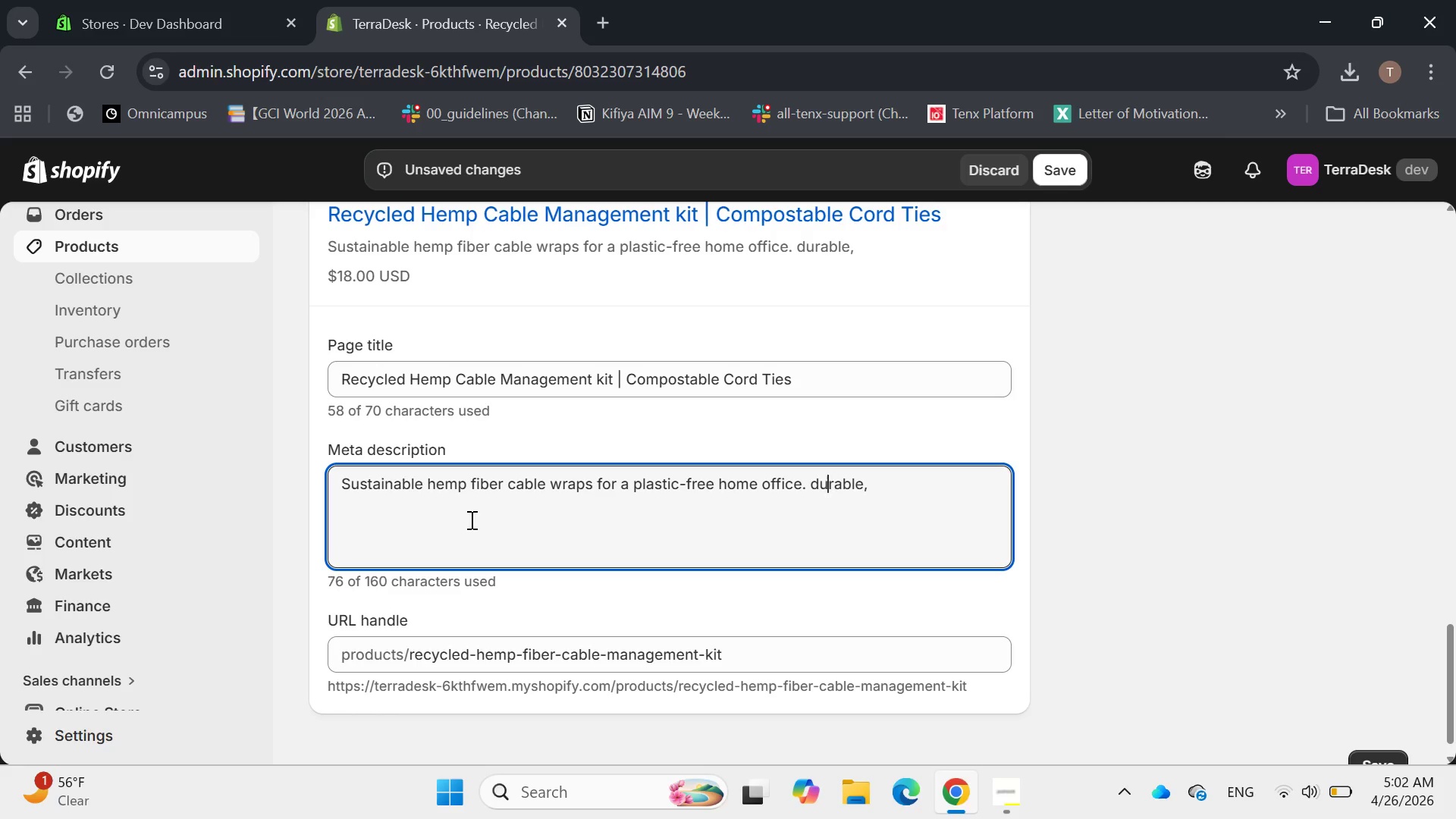 
key(ArrowLeft)
 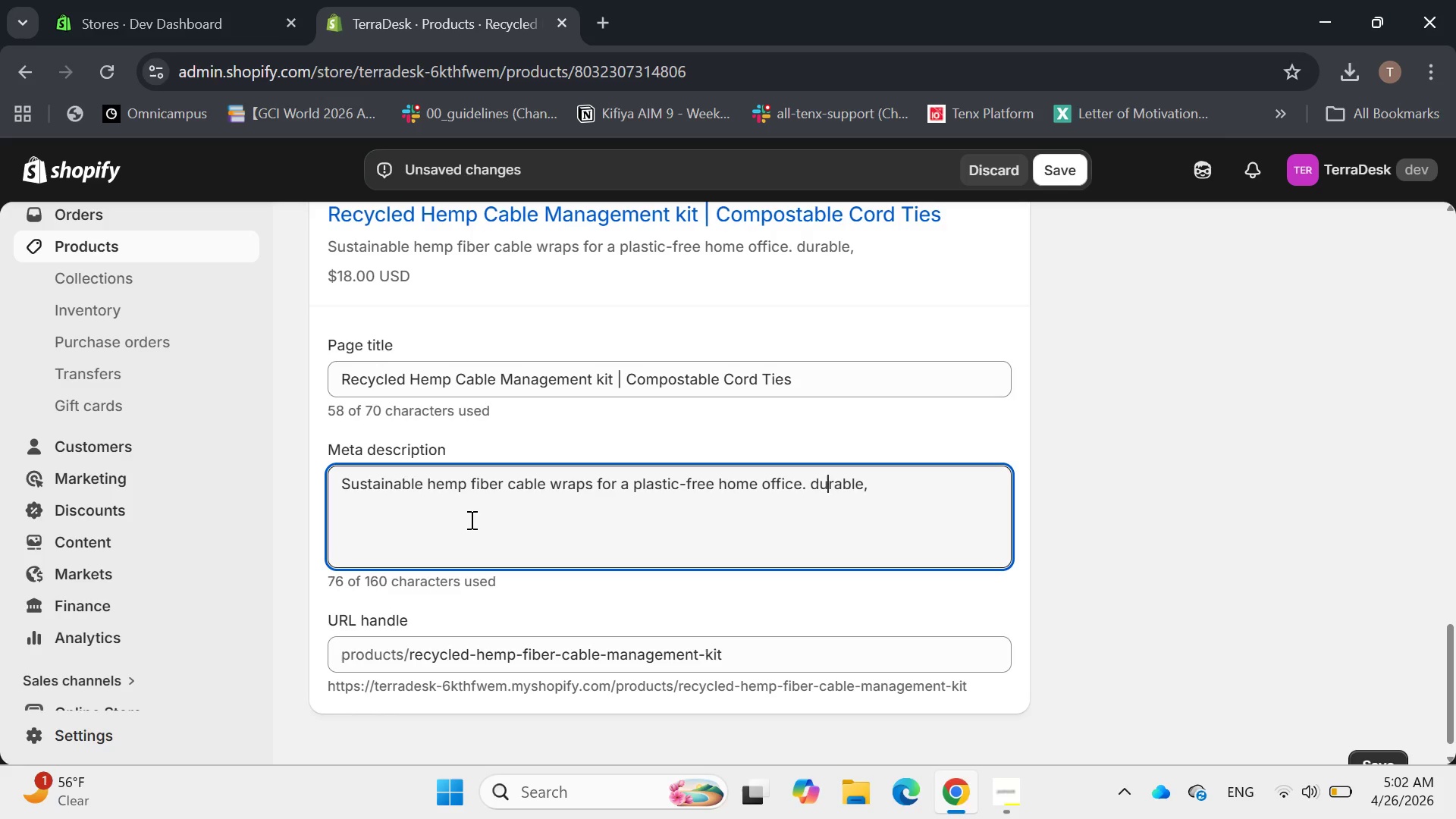 
key(ArrowLeft)
 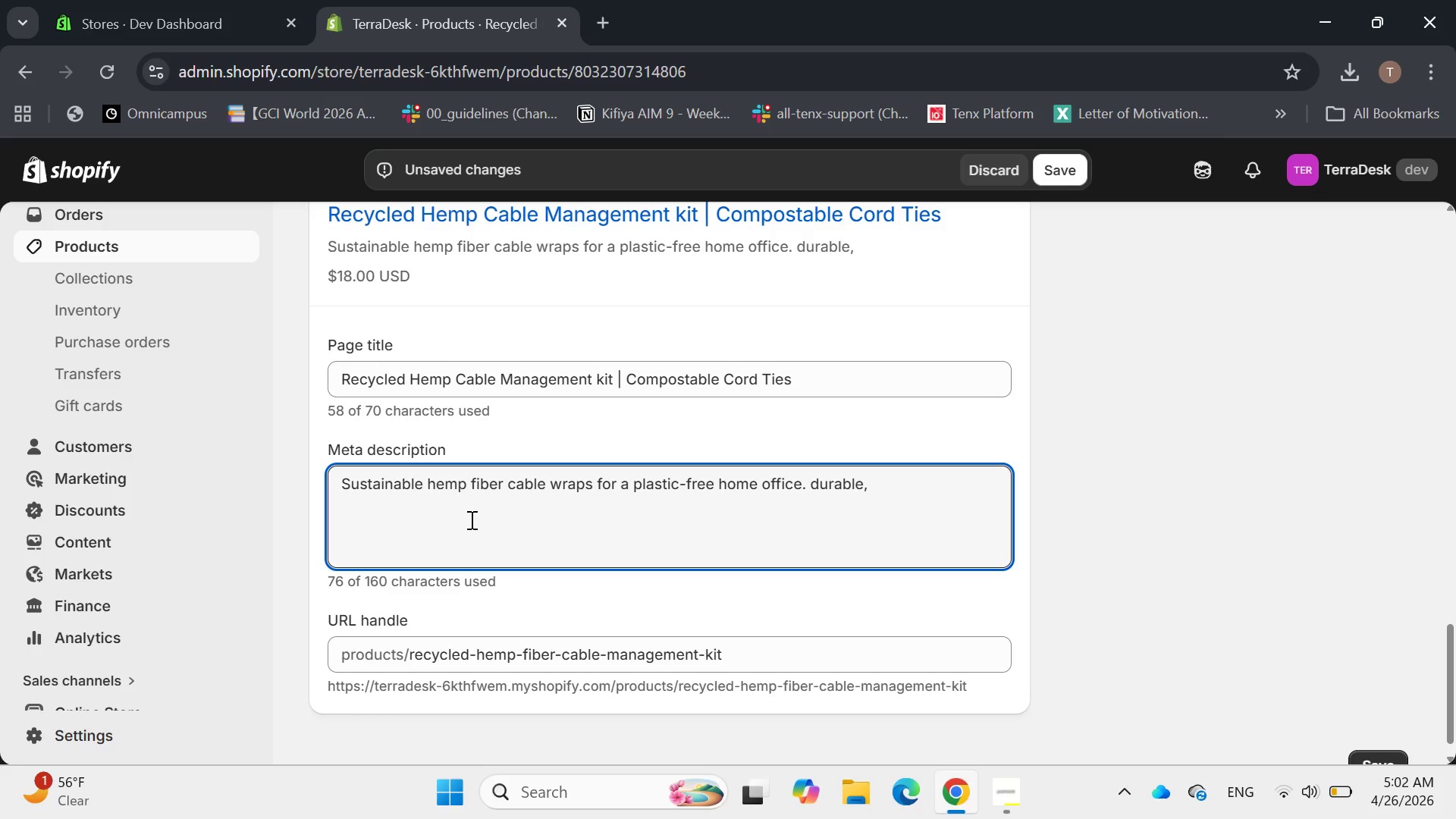 
key(Backspace)
 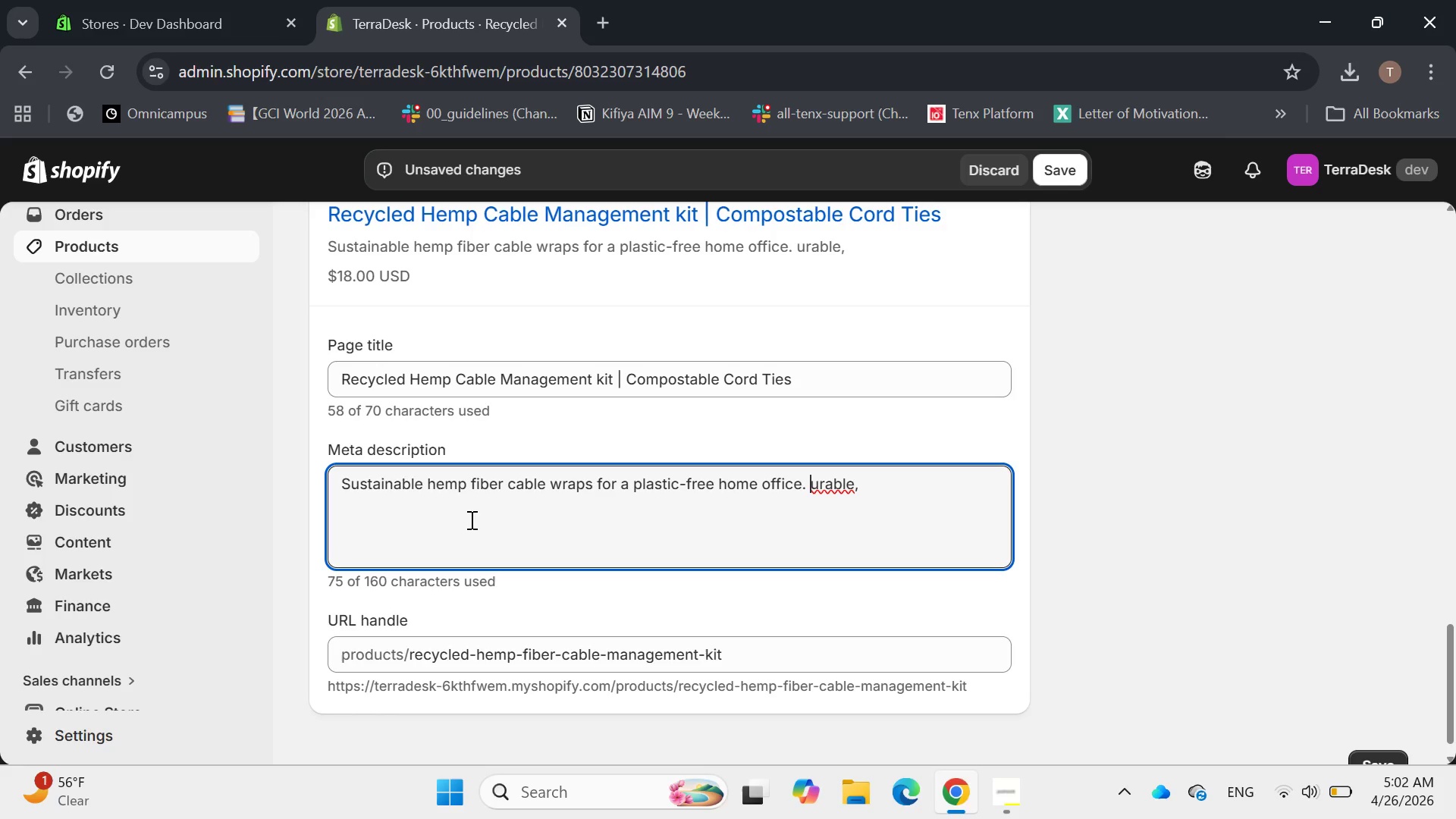 
key(Shift+ShiftLeft)
 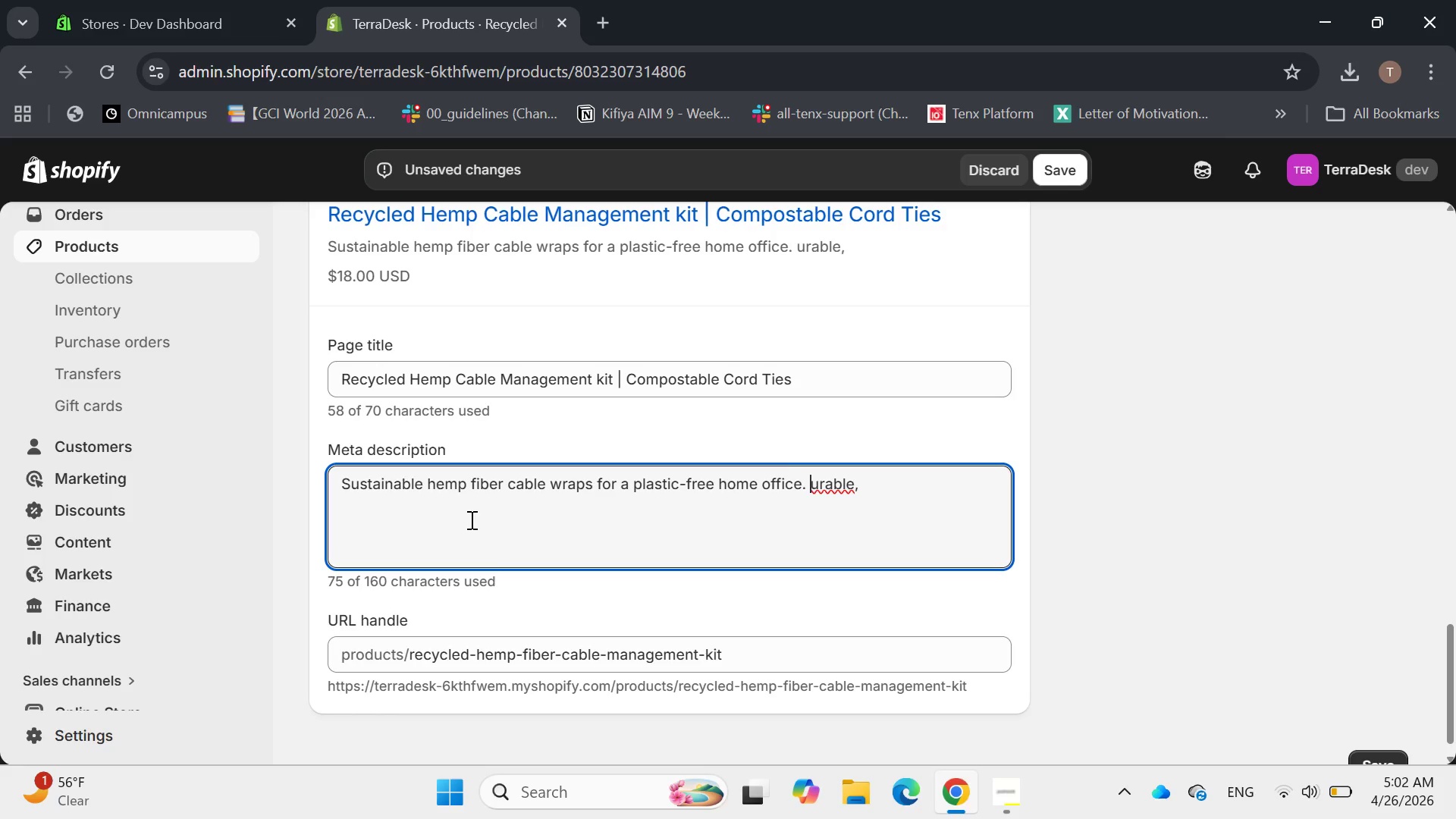 
key(Shift+D)
 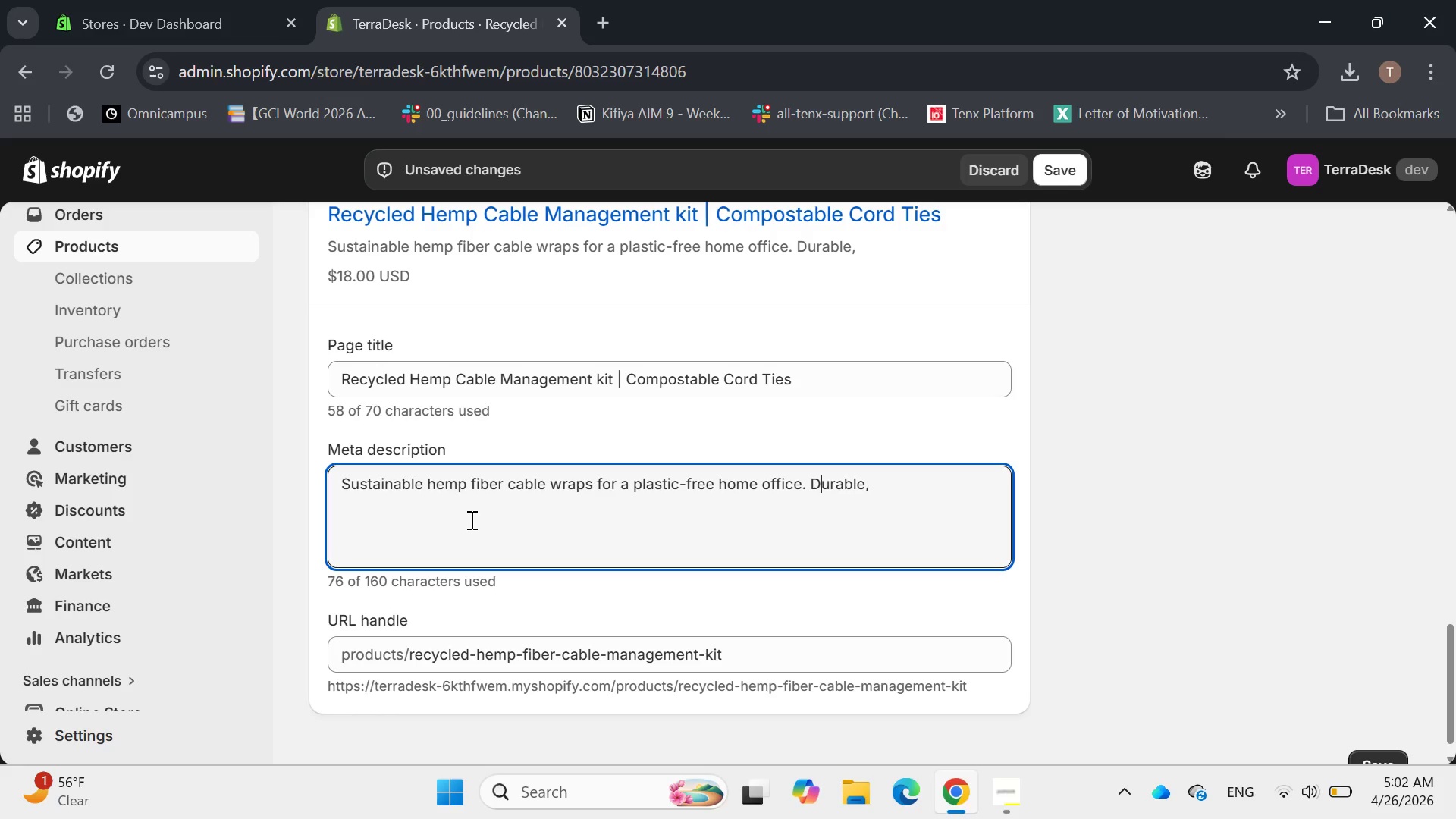 
hold_key(key=ArrowRight, duration=0.83)
 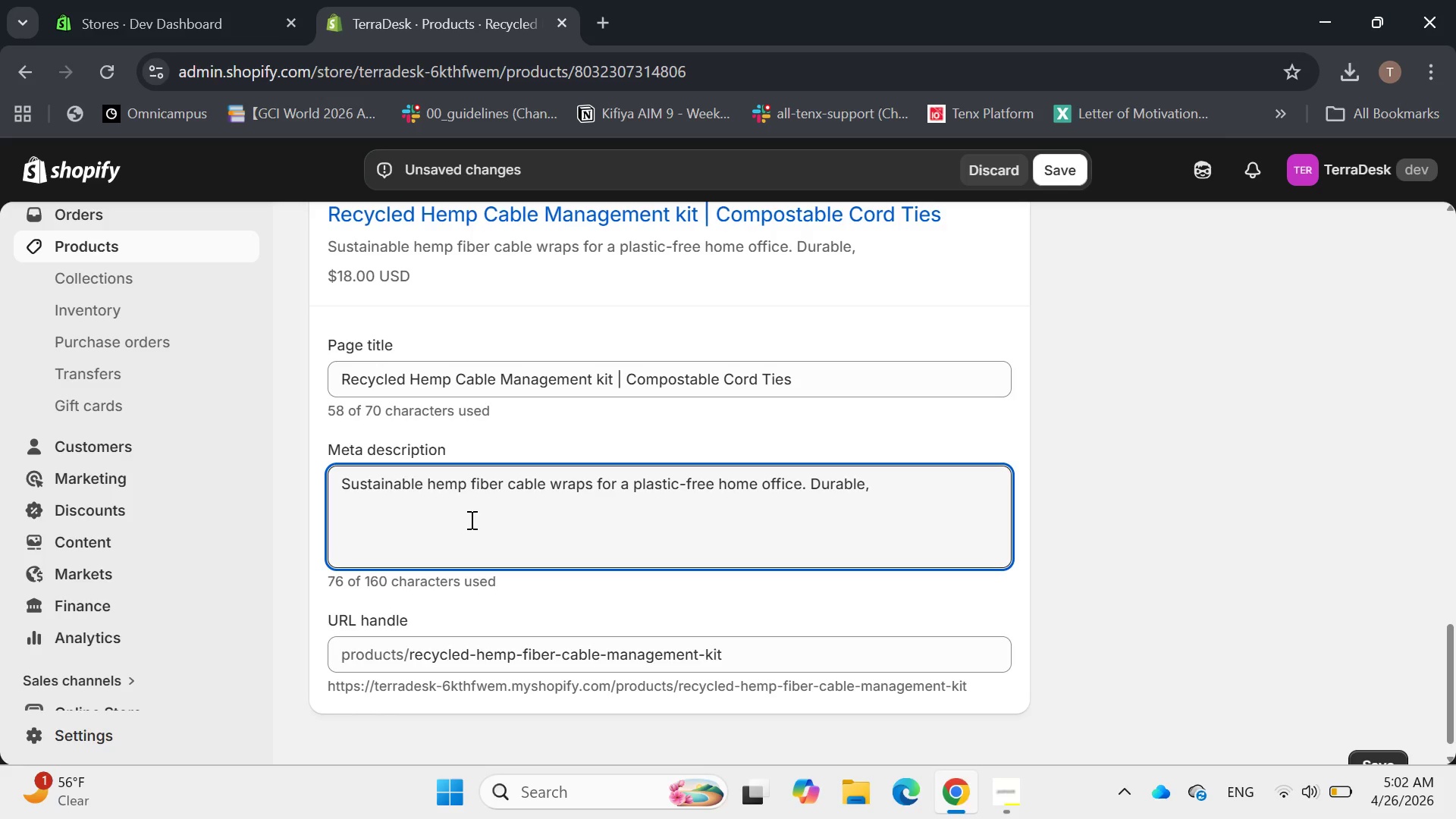 
type(carbon-negative, and fully compostable )
 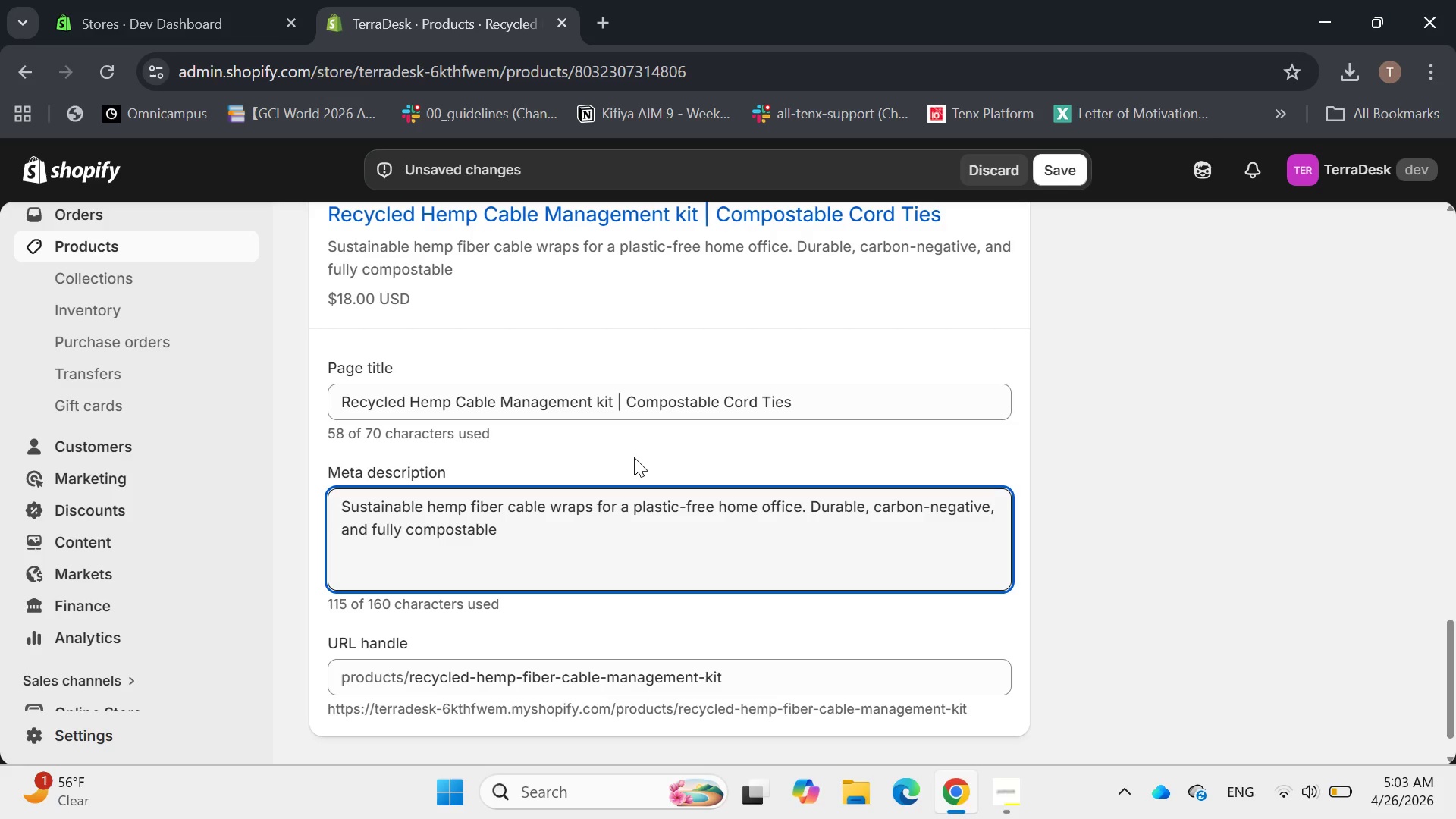 
wait(5.25)
 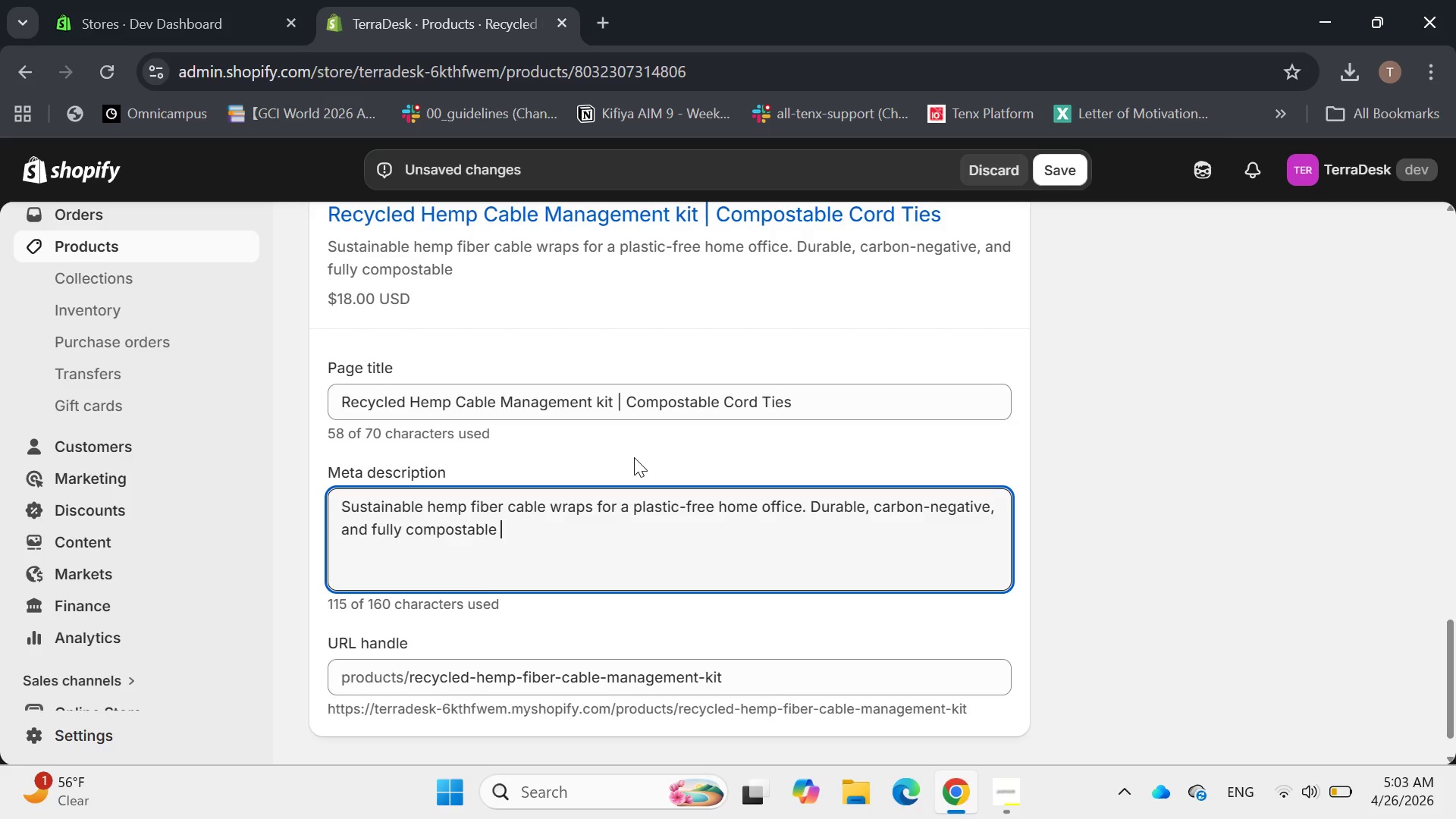 
type(cord organic)
key(Backspace)
type(zation )
key(Backspace)
type(.)
 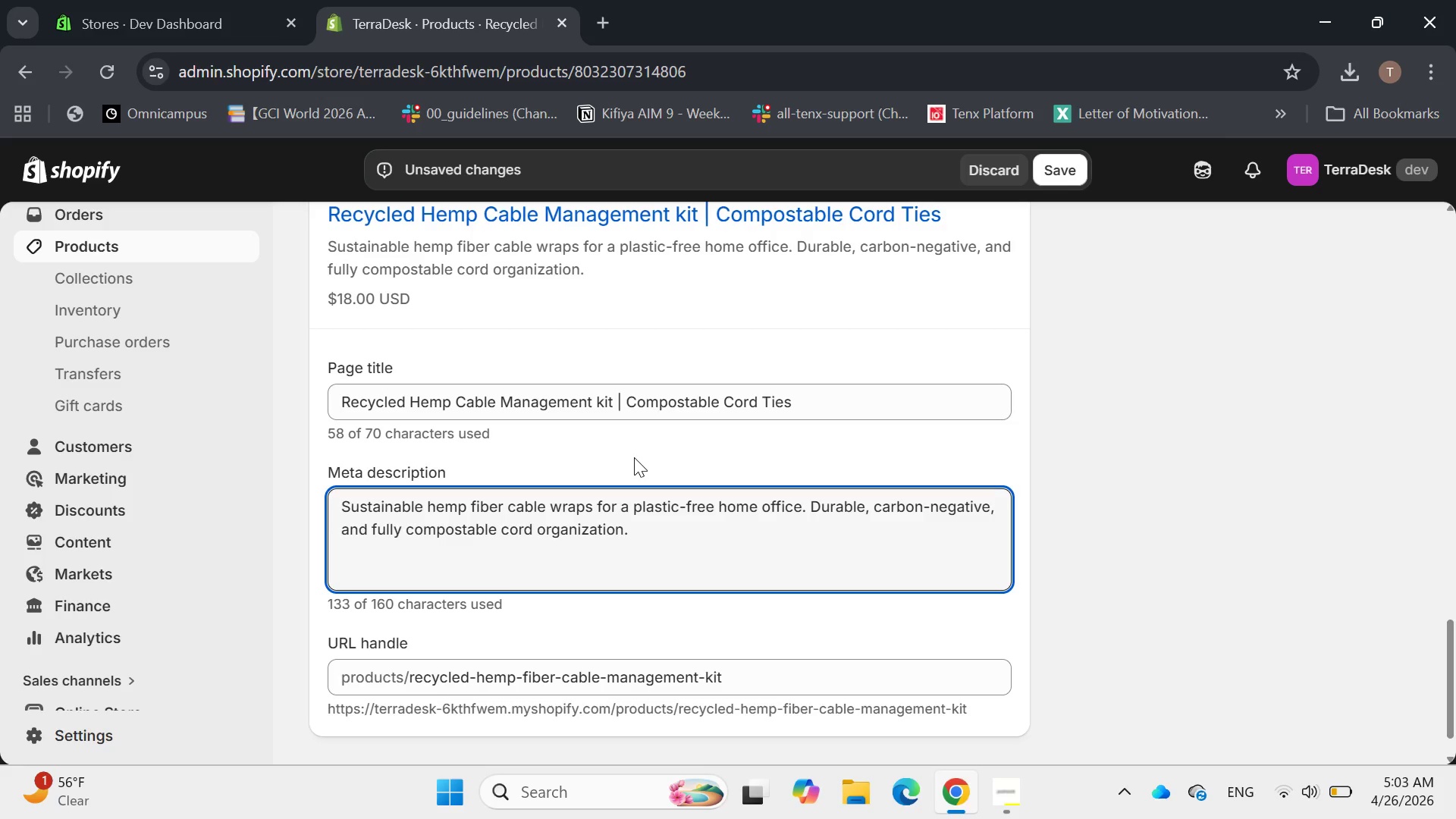 
scroll: coordinate [624, 466], scroll_direction: down, amount: 1.0
 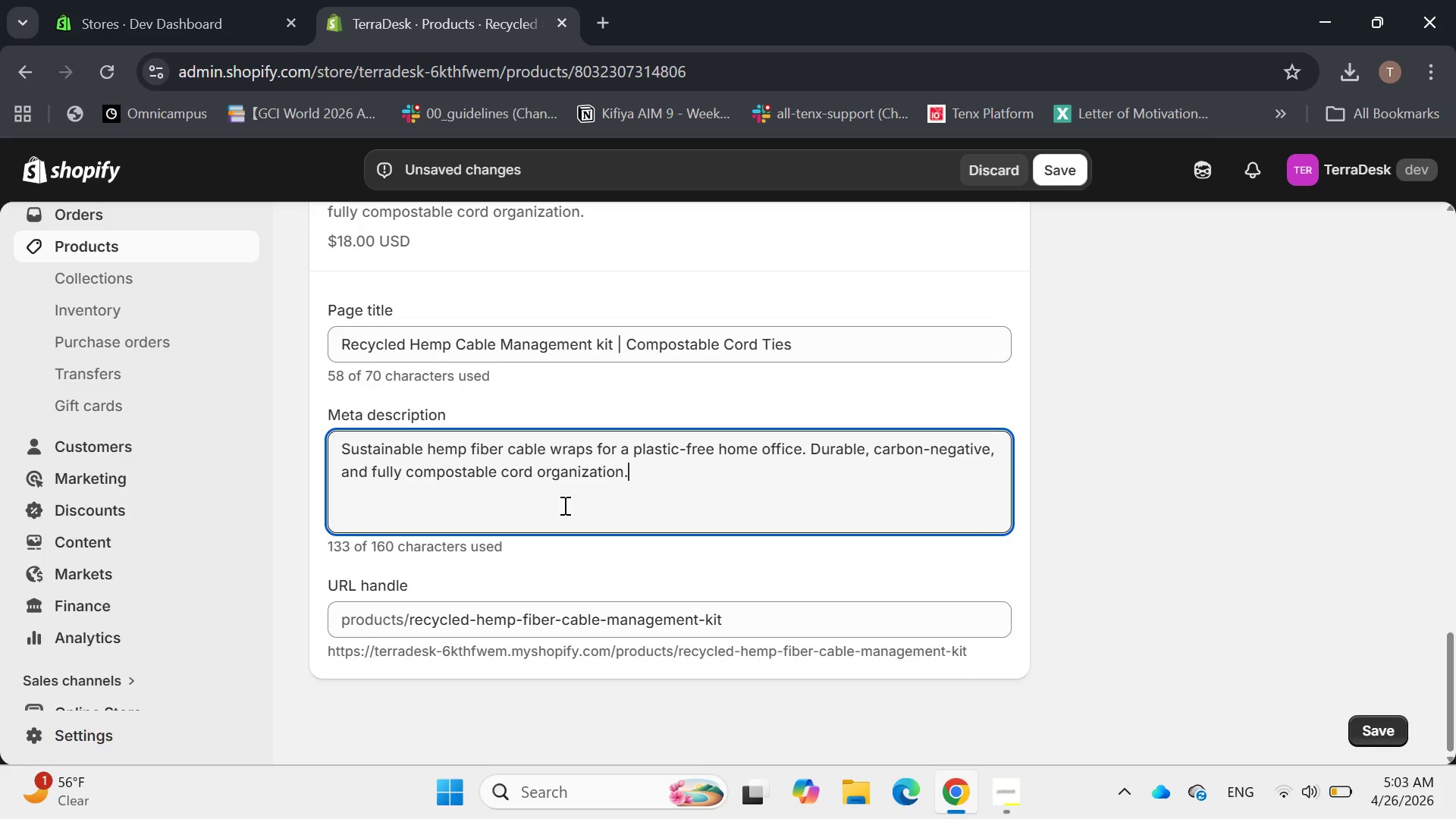 
wait(6.19)
 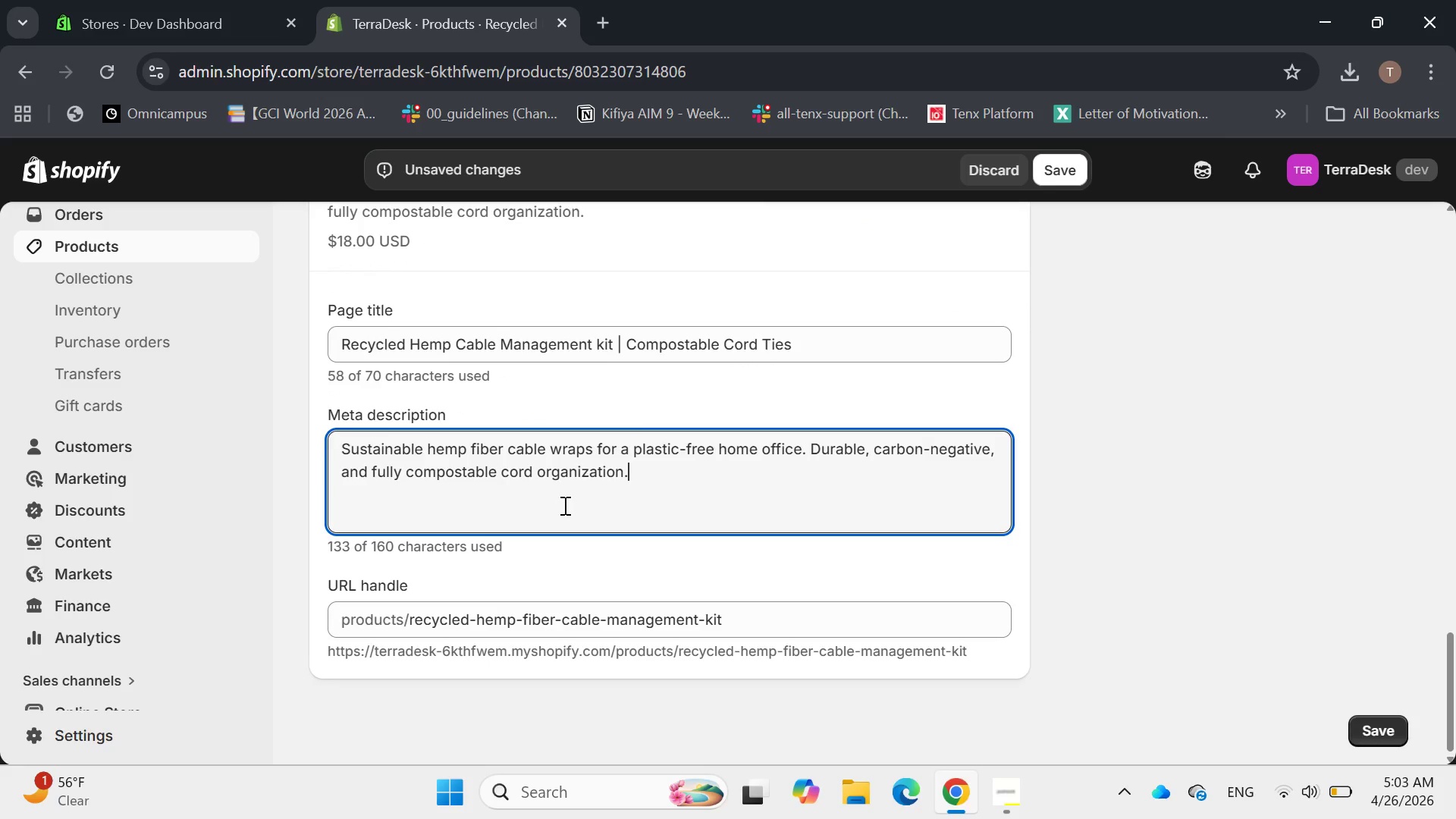 
left_click_drag(start_coordinate=[476, 617], to_coordinate=[404, 636])
 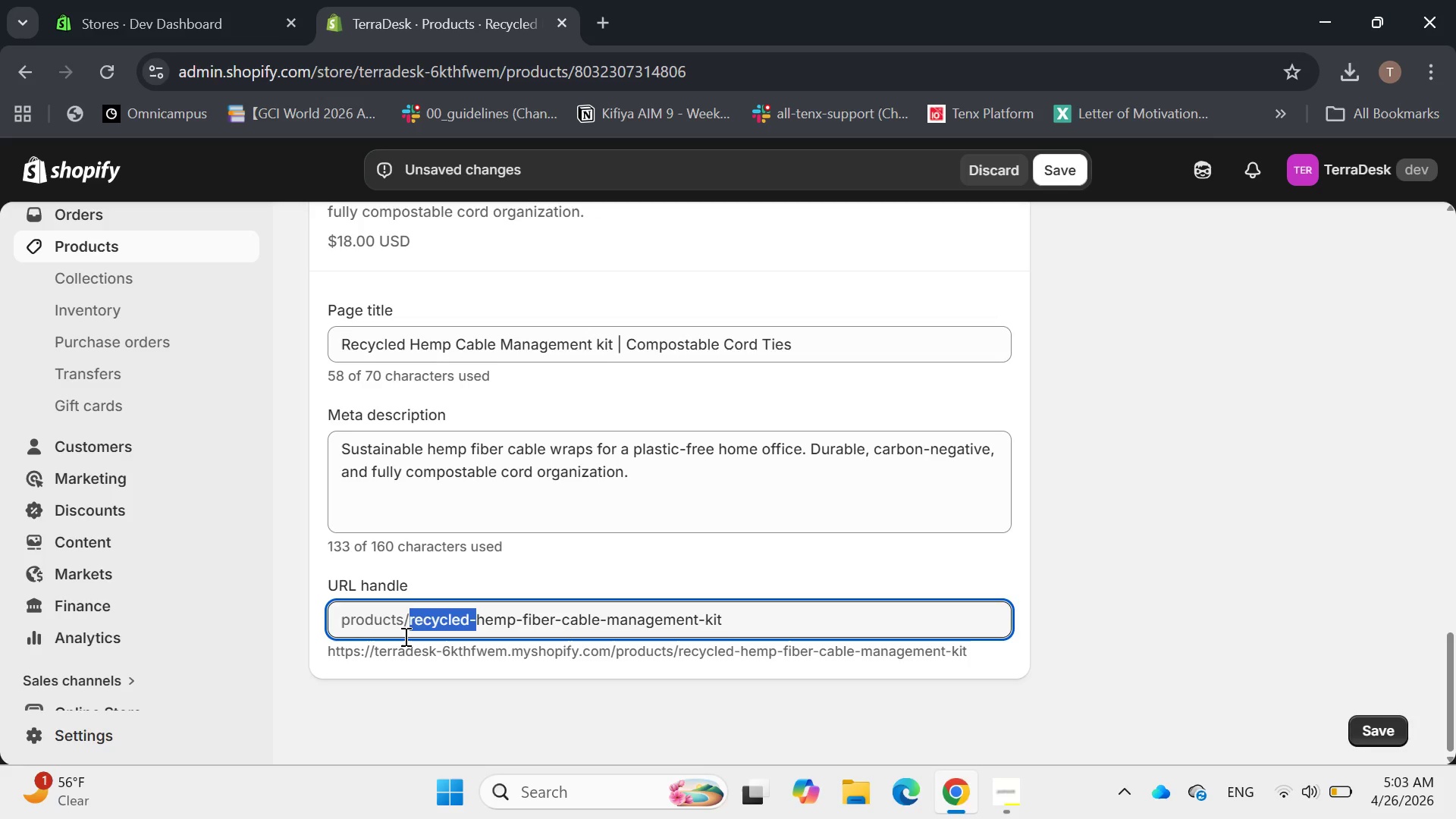 
key(Backspace)
 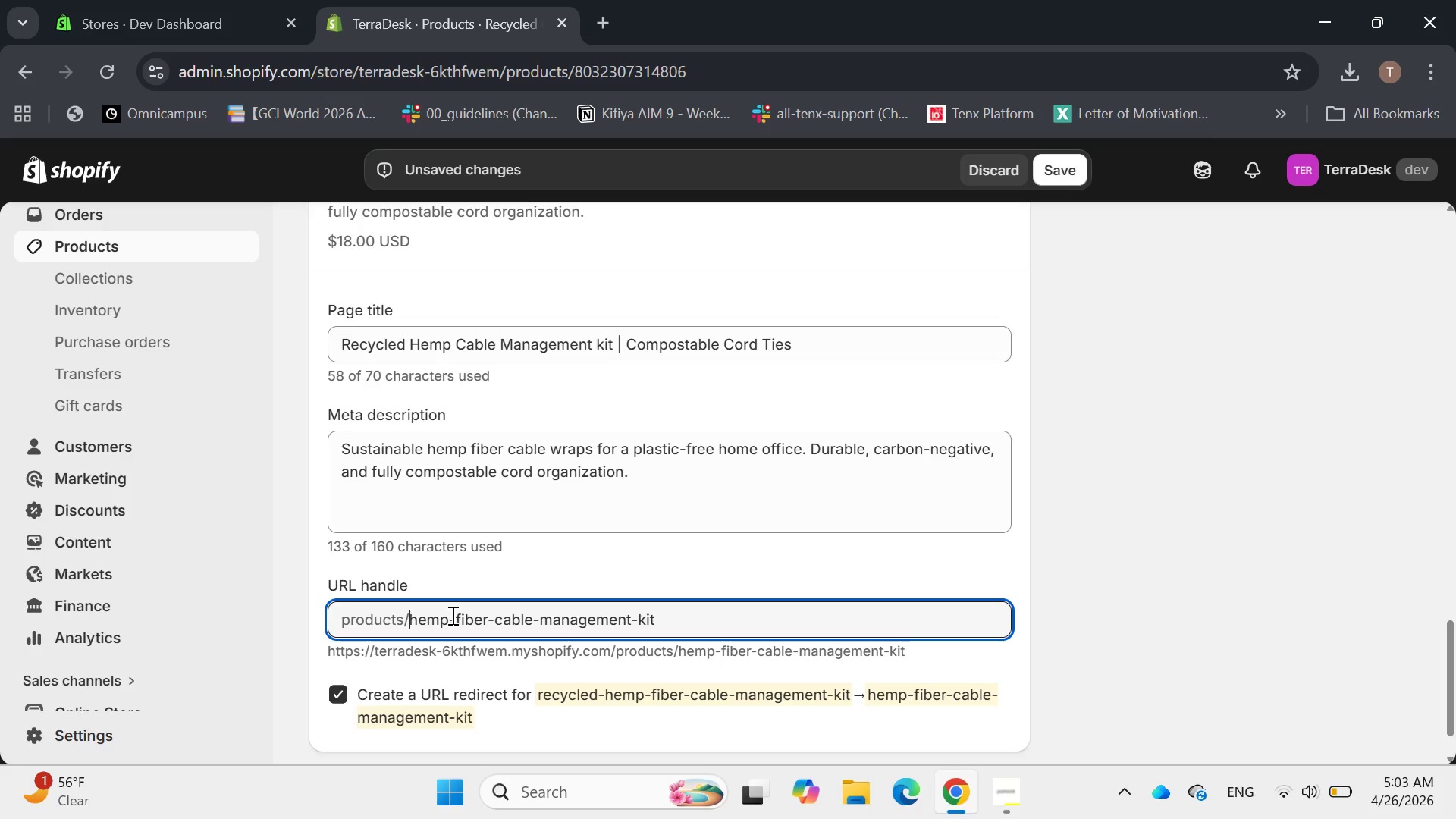 
left_click_drag(start_coordinate=[450, 616], to_coordinate=[488, 620])
 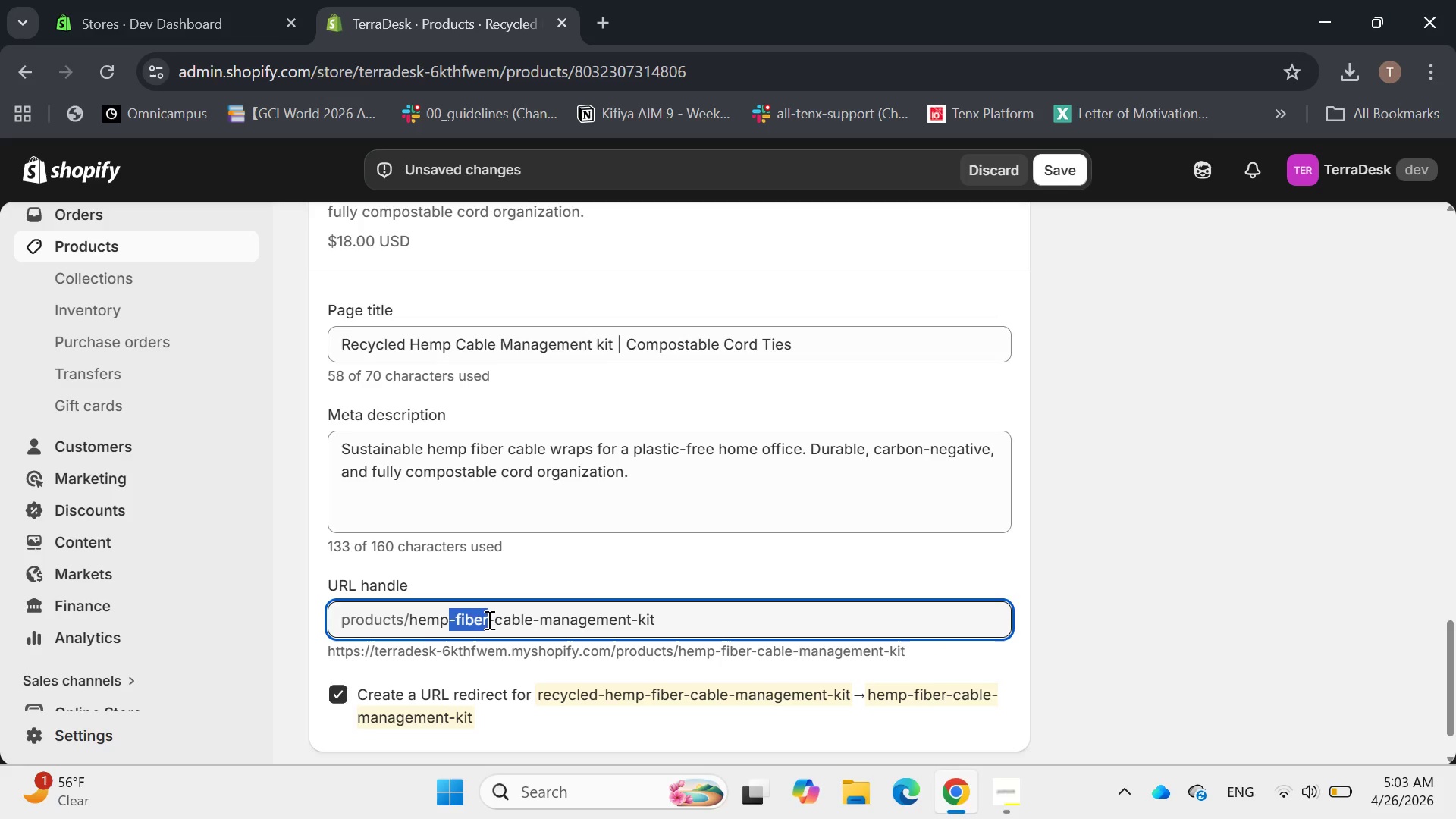 
key(Backspace)
 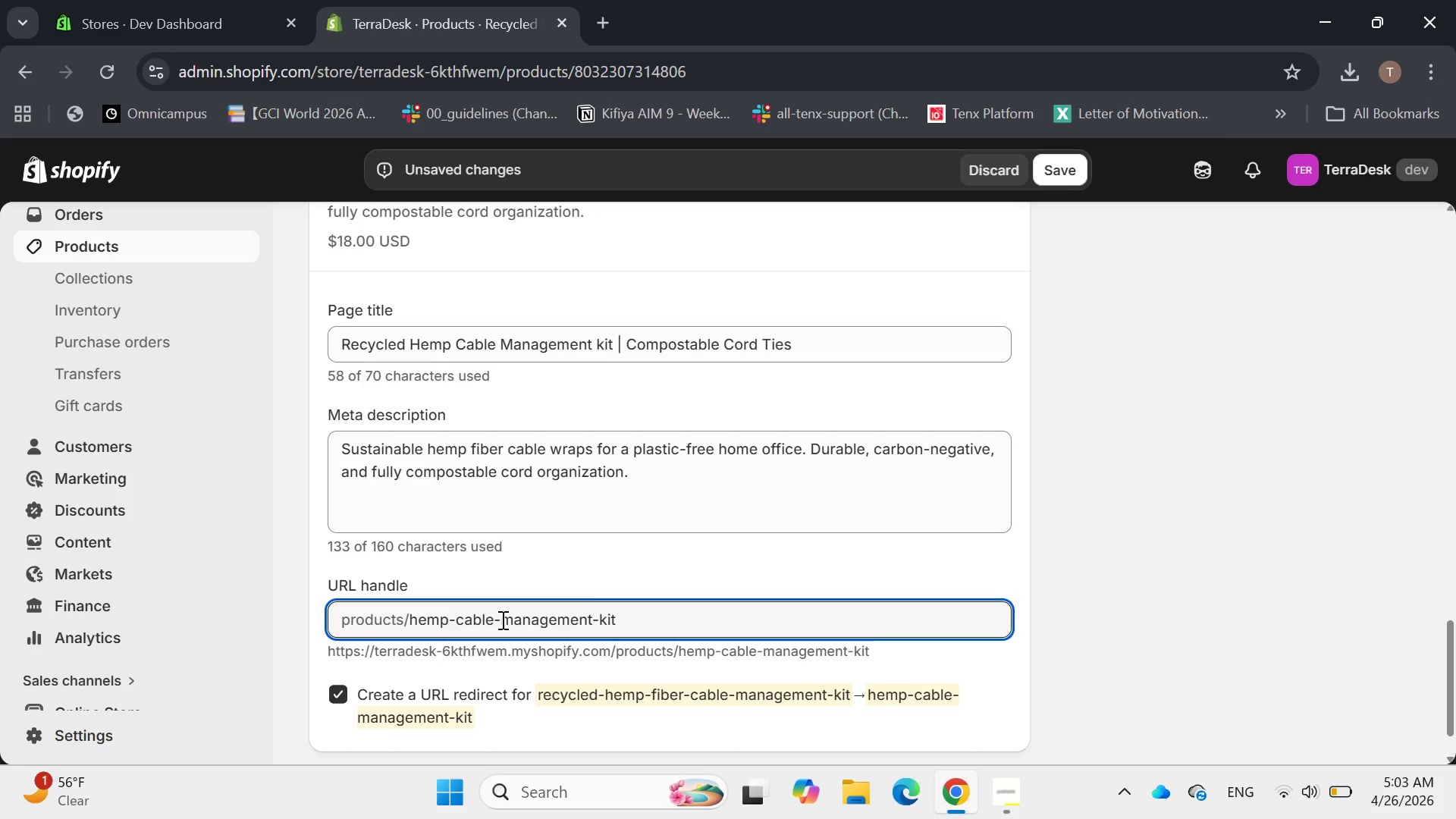 
wait(6.55)
 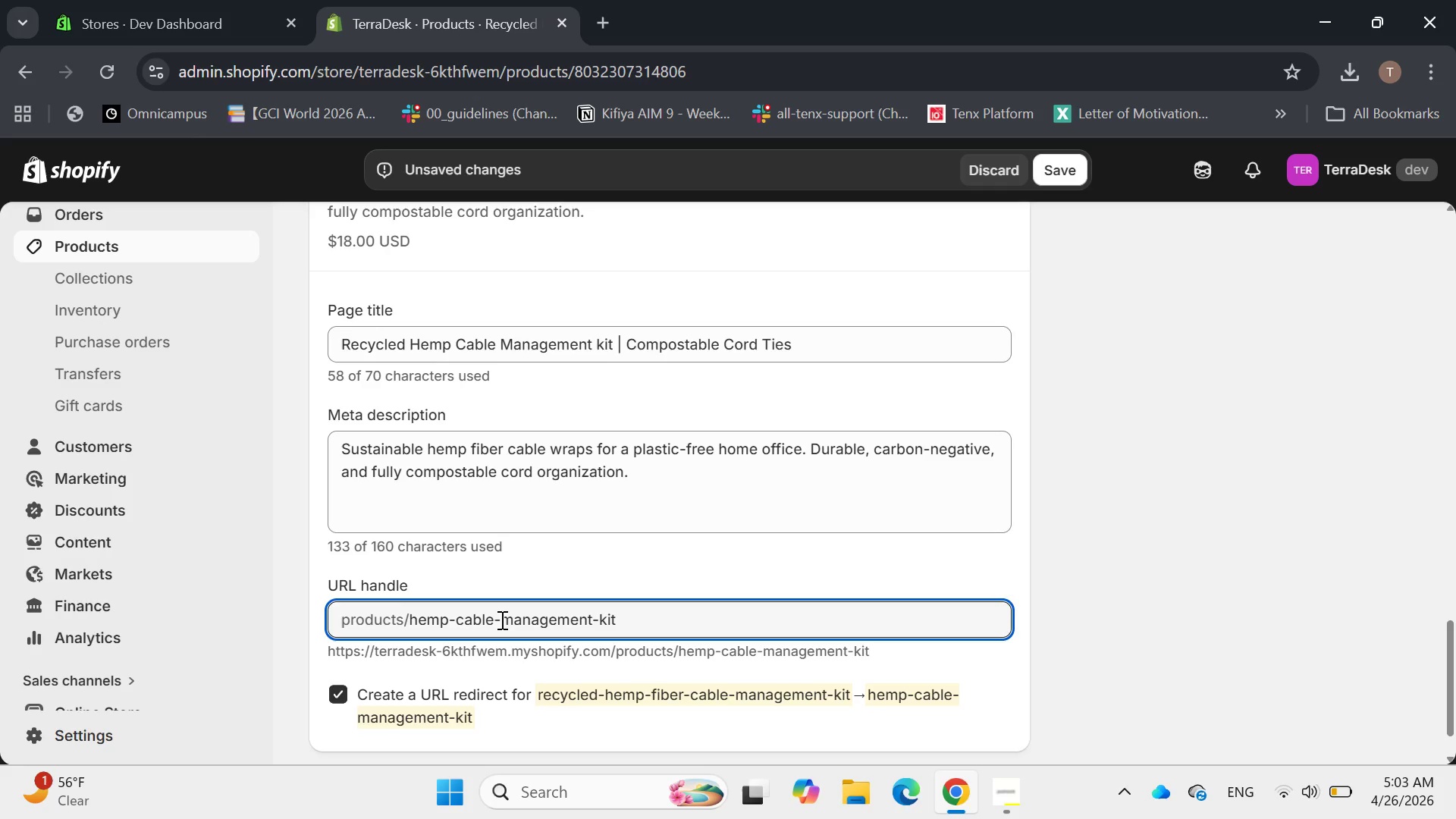 
left_click_drag(start_coordinate=[502, 620], to_coordinate=[608, 604])
 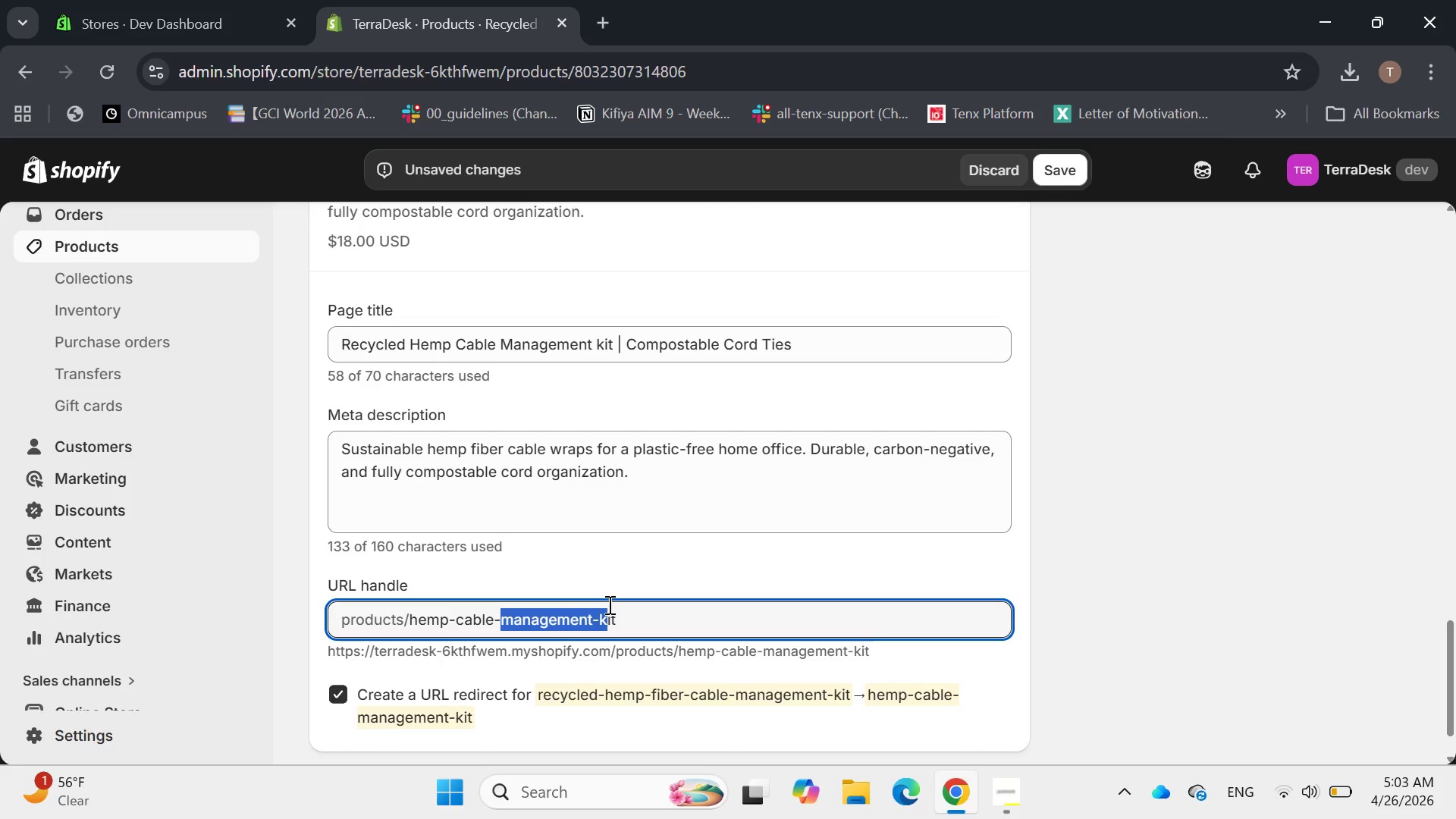 
left_click([608, 604])
 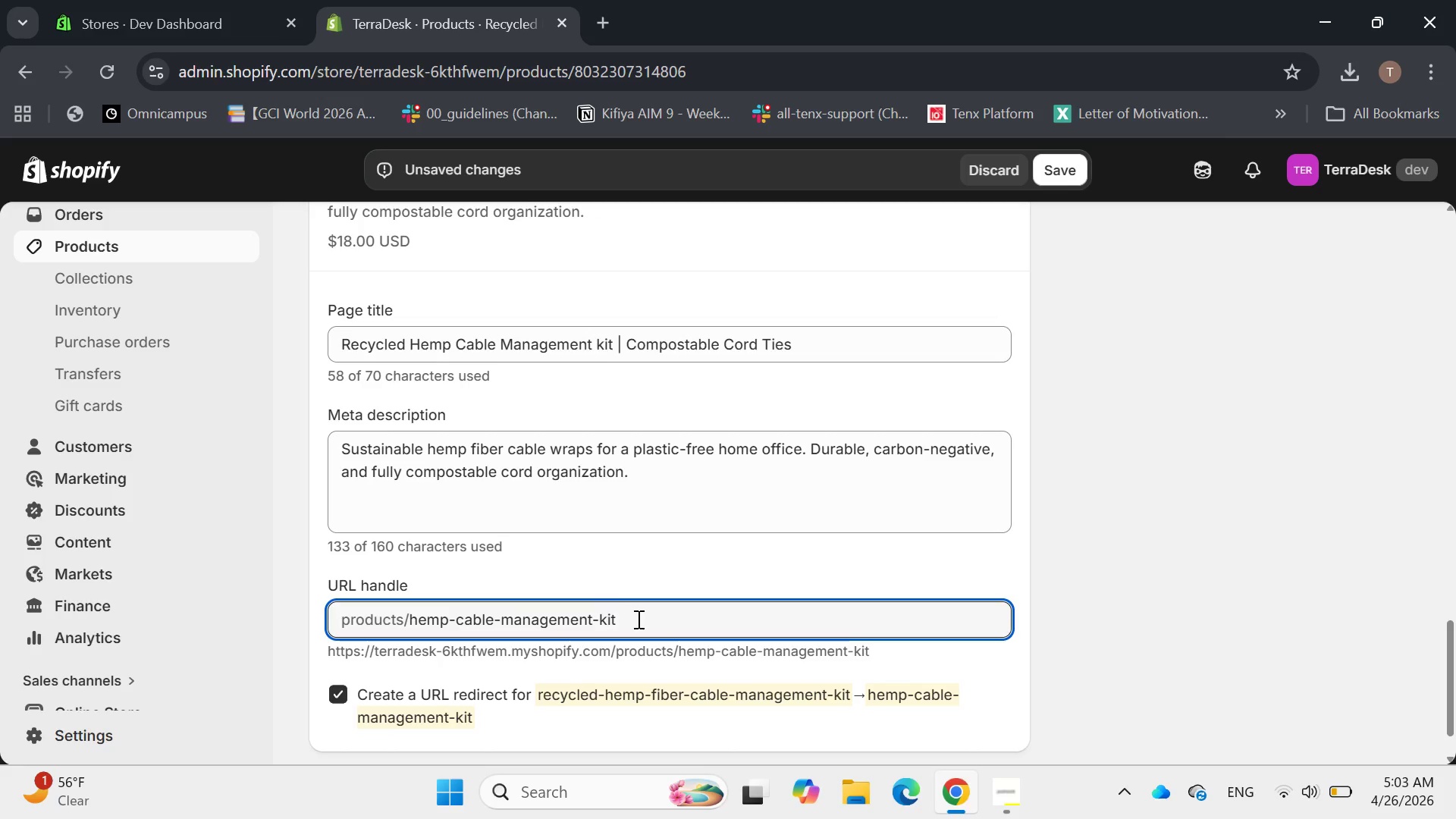 
left_click([637, 619])
 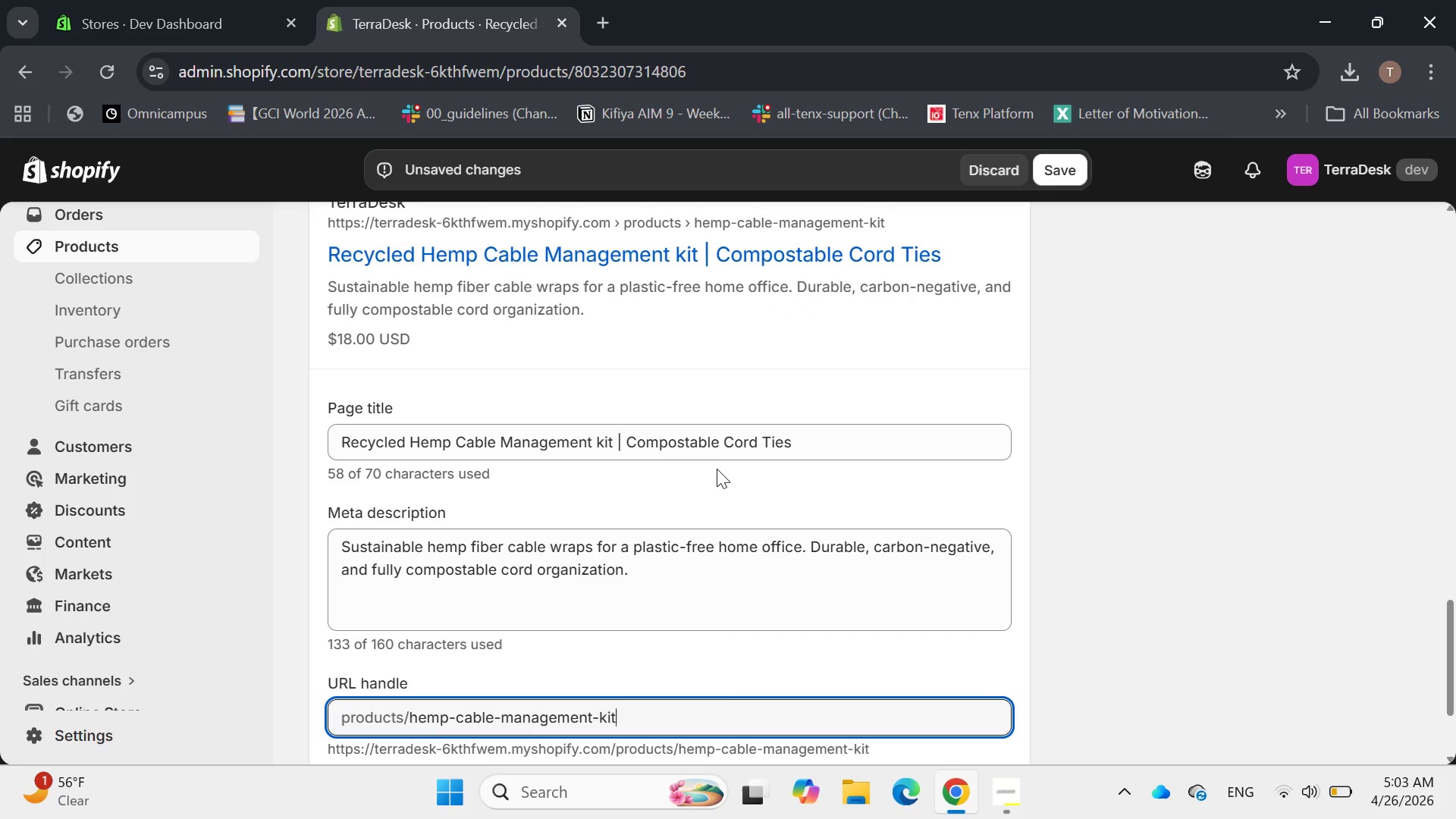 
wait(9.61)
 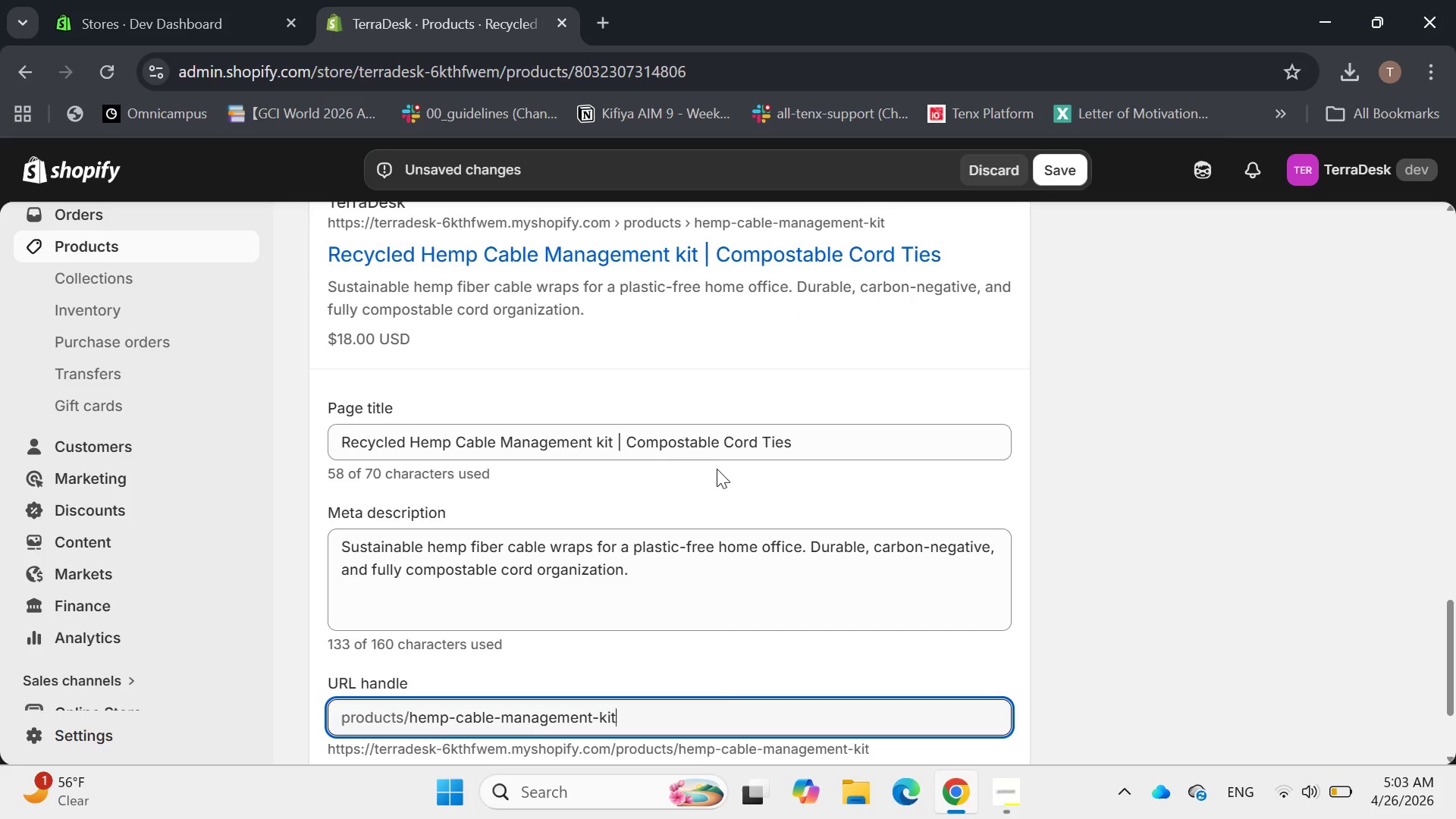 
left_click([1056, 171])
 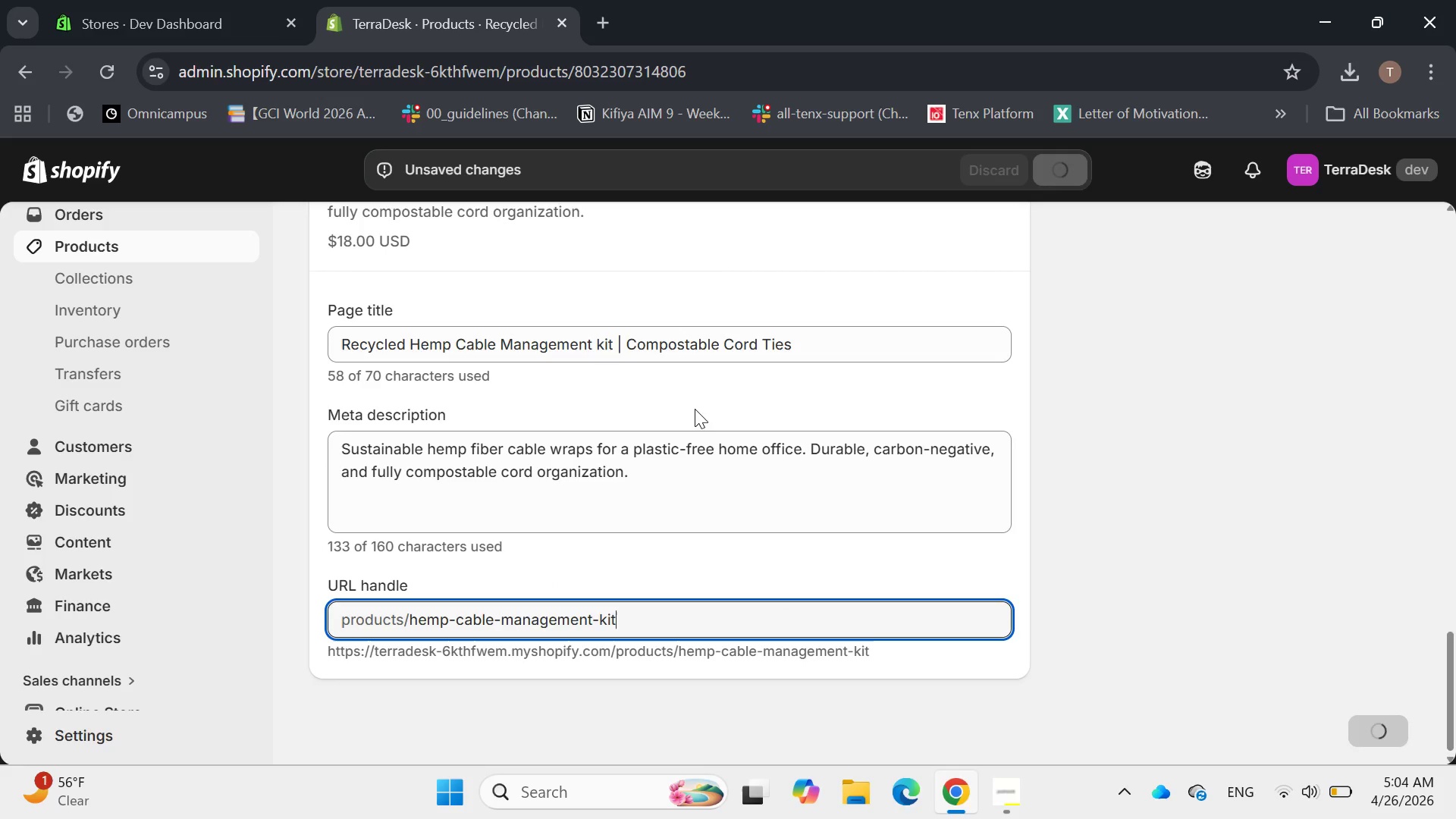 
left_click([1008, 781])